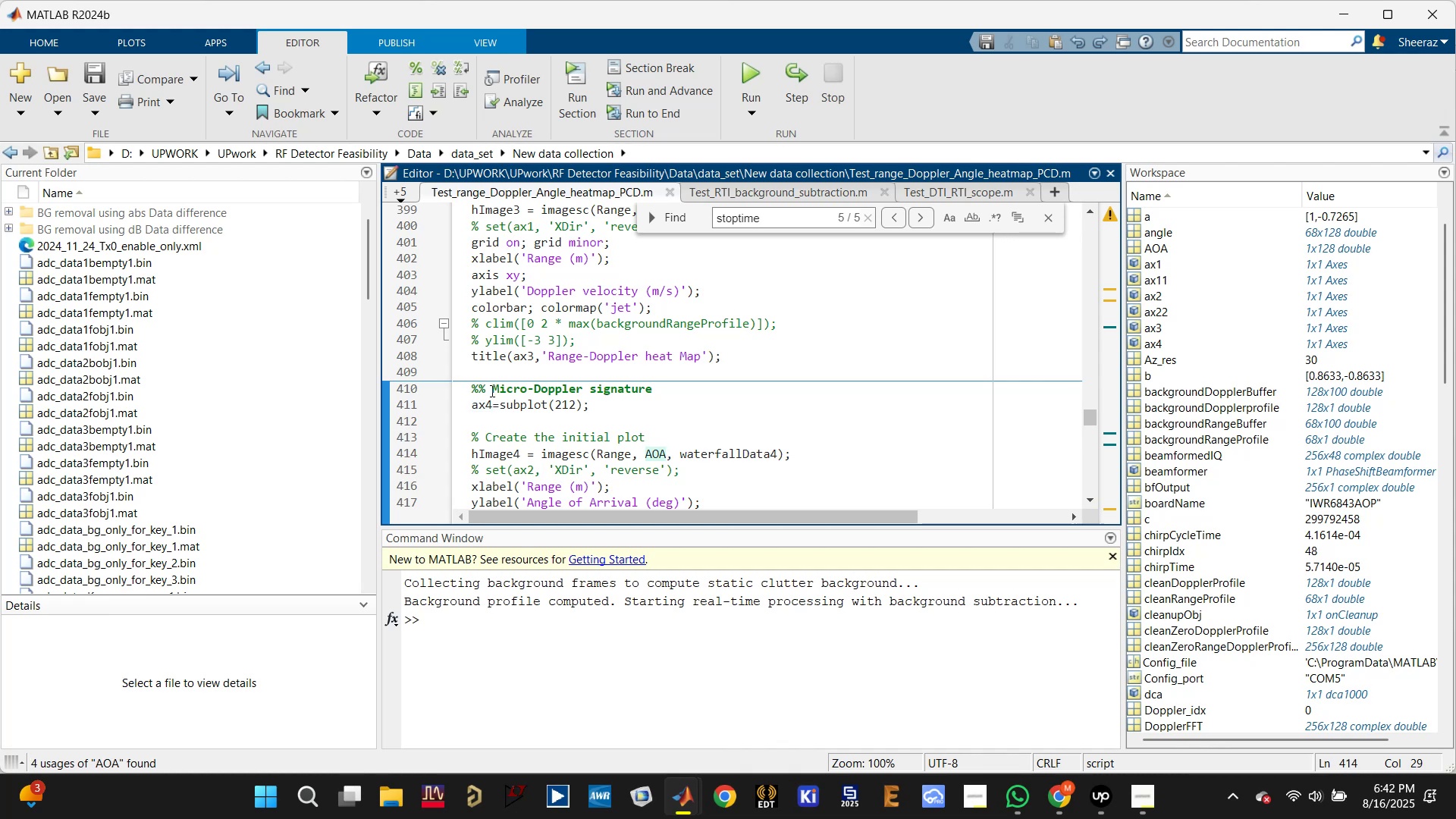 
left_click_drag(start_coordinate=[495, 387], to_coordinate=[671, 385])
 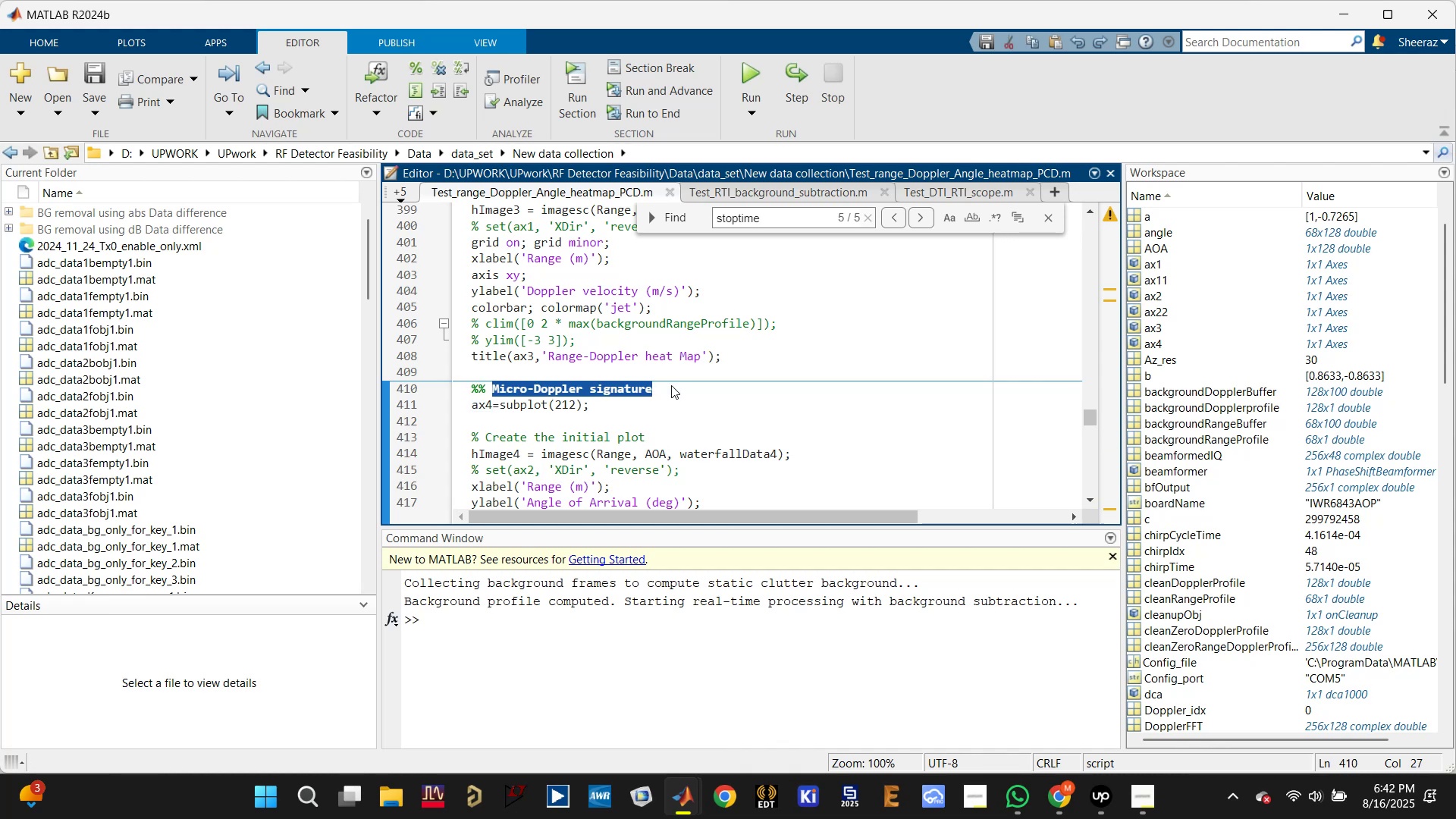 
type(Ange)
key(Backspace)
type(le of ARriv)
key(Backspace)
key(Backspace)
key(Backspace)
key(Backspace)
type(rrival)
 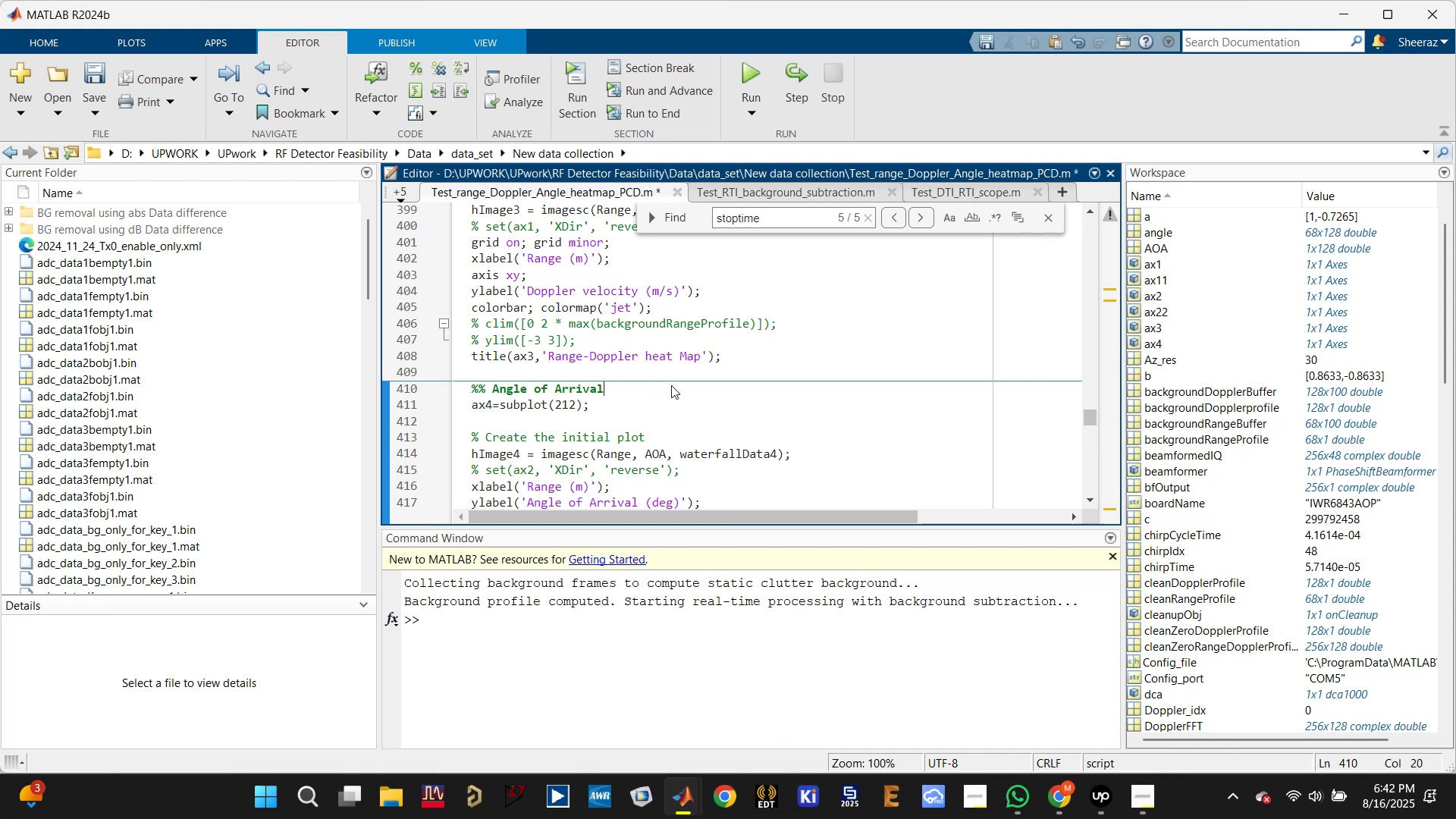 
key(Control+S)
 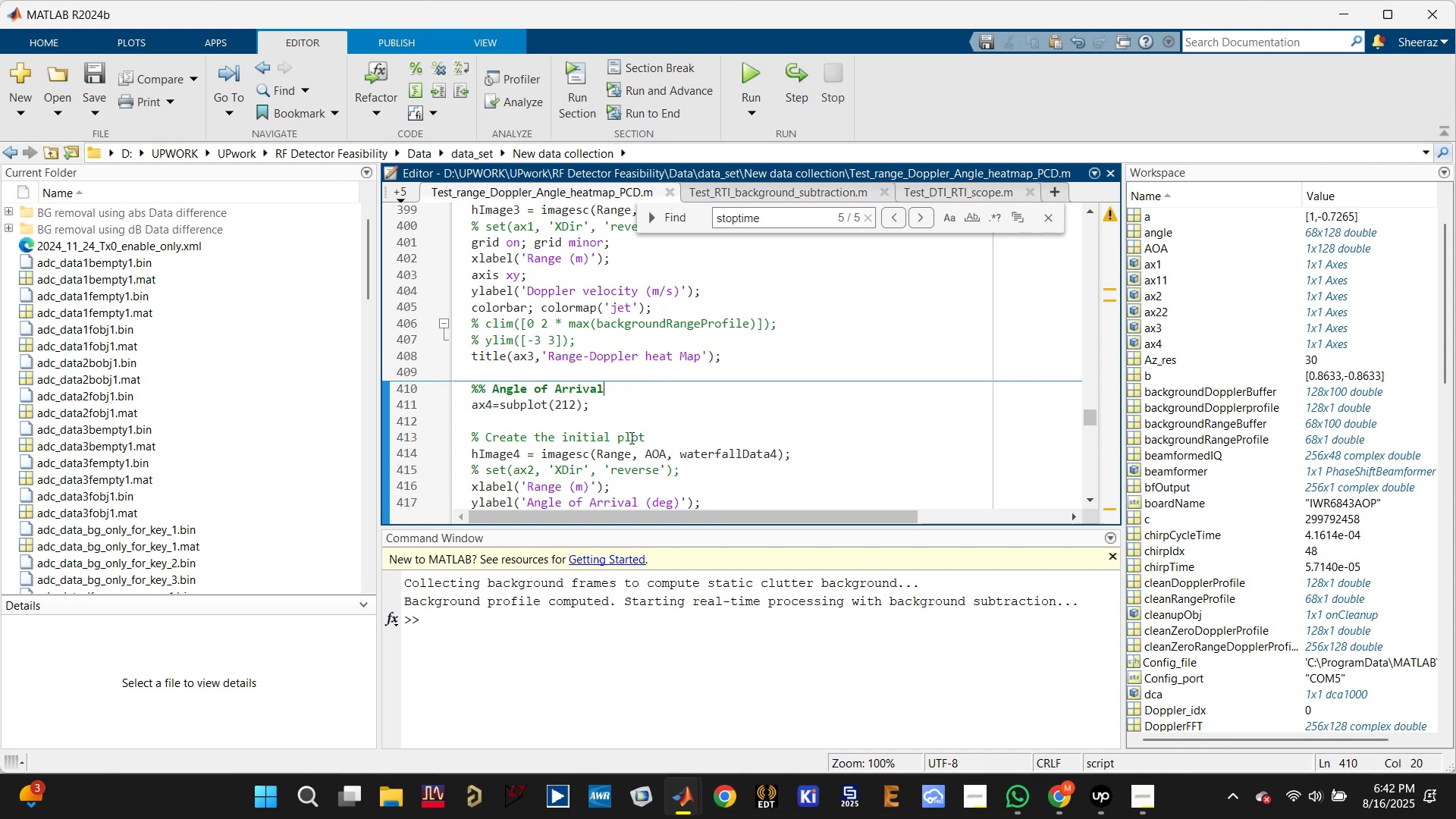 
left_click([620, 450])
 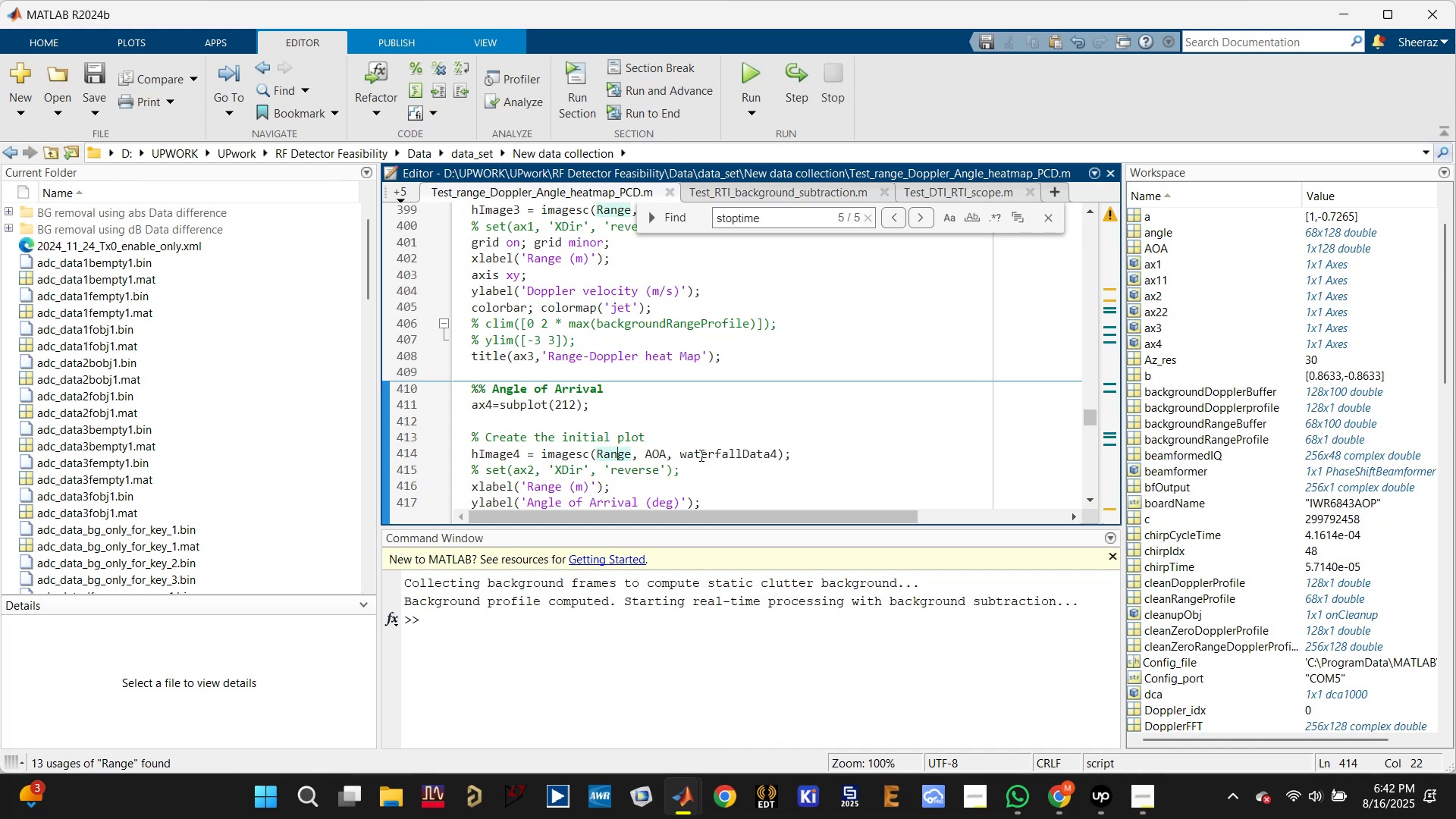 
left_click([701, 454])
 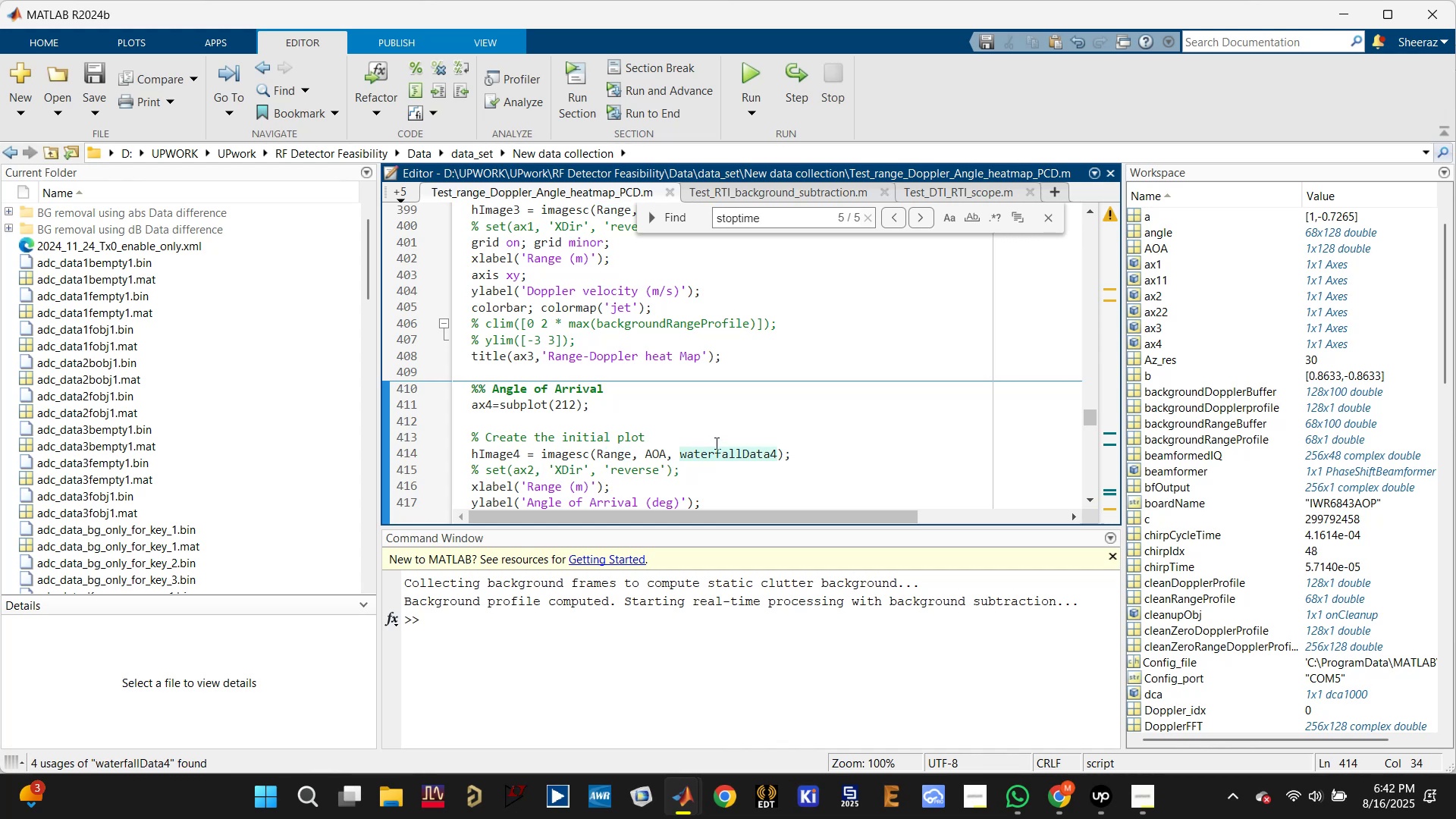 
scroll: coordinate [714, 445], scroll_direction: down, amount: 1.0
 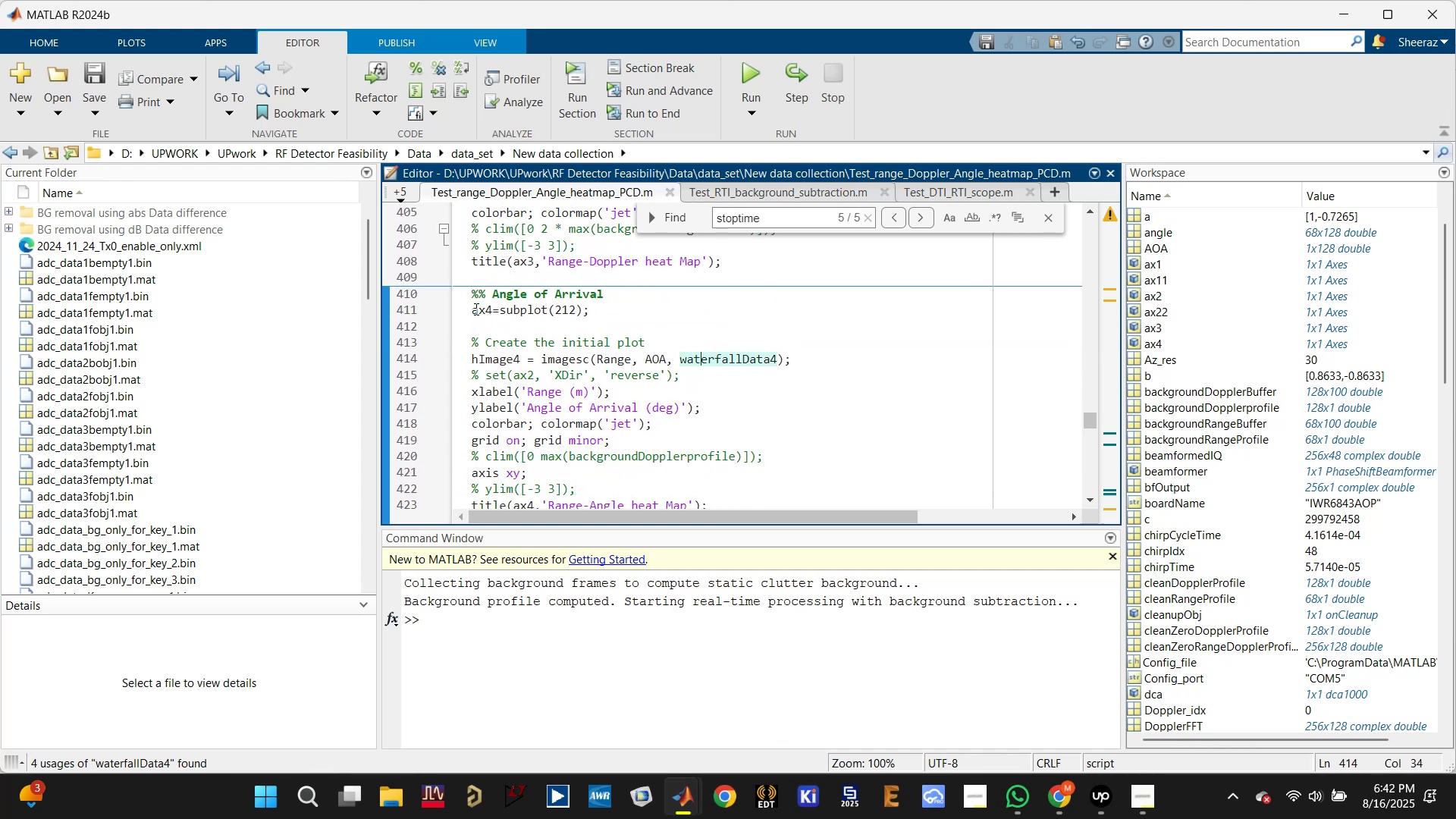 
left_click_drag(start_coordinate=[471, 301], to_coordinate=[746, 345])
 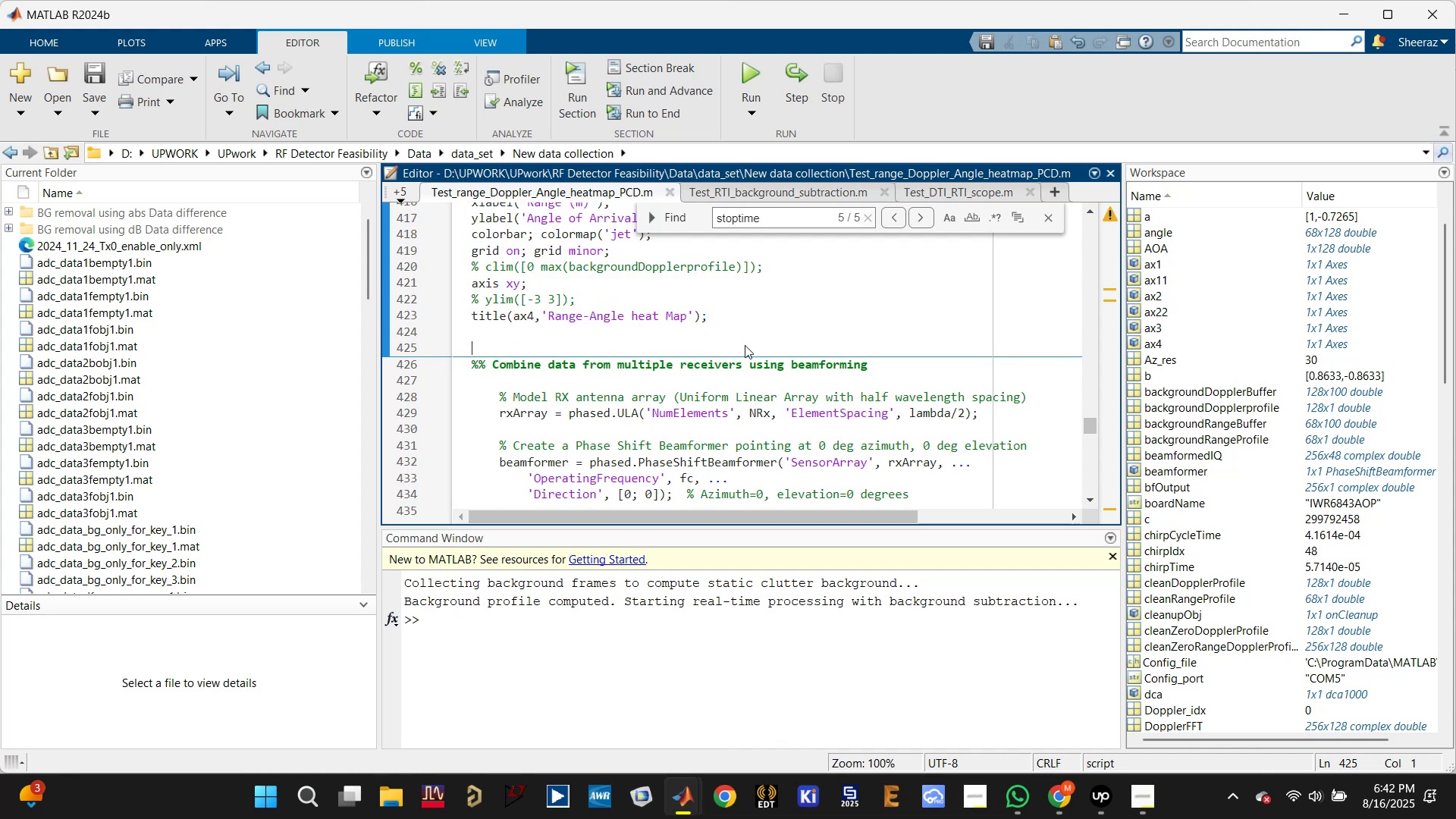 
scroll: coordinate [746, 345], scroll_direction: down, amount: 3.0
 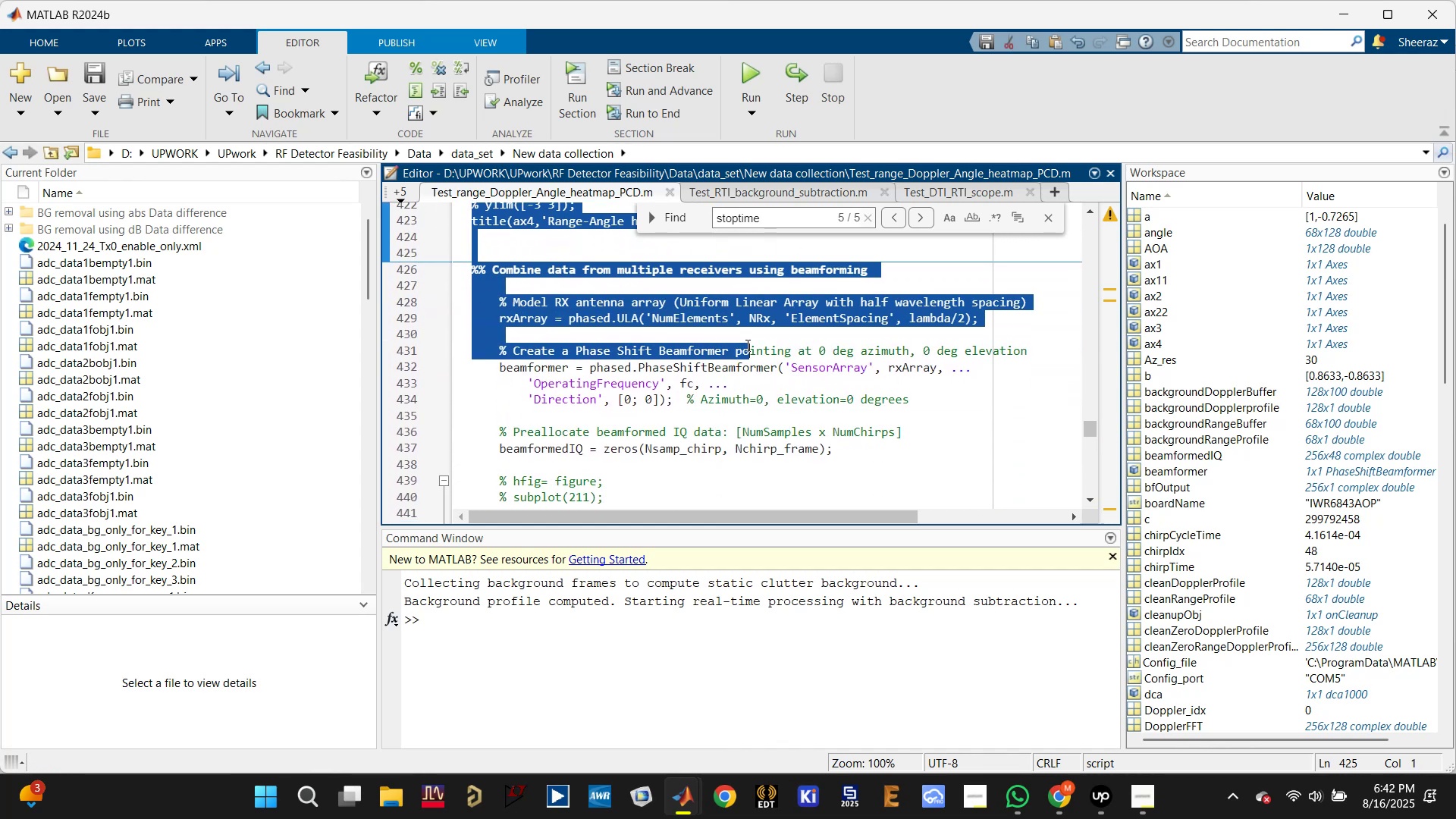 
scroll: coordinate [746, 345], scroll_direction: up, amount: 1.0
 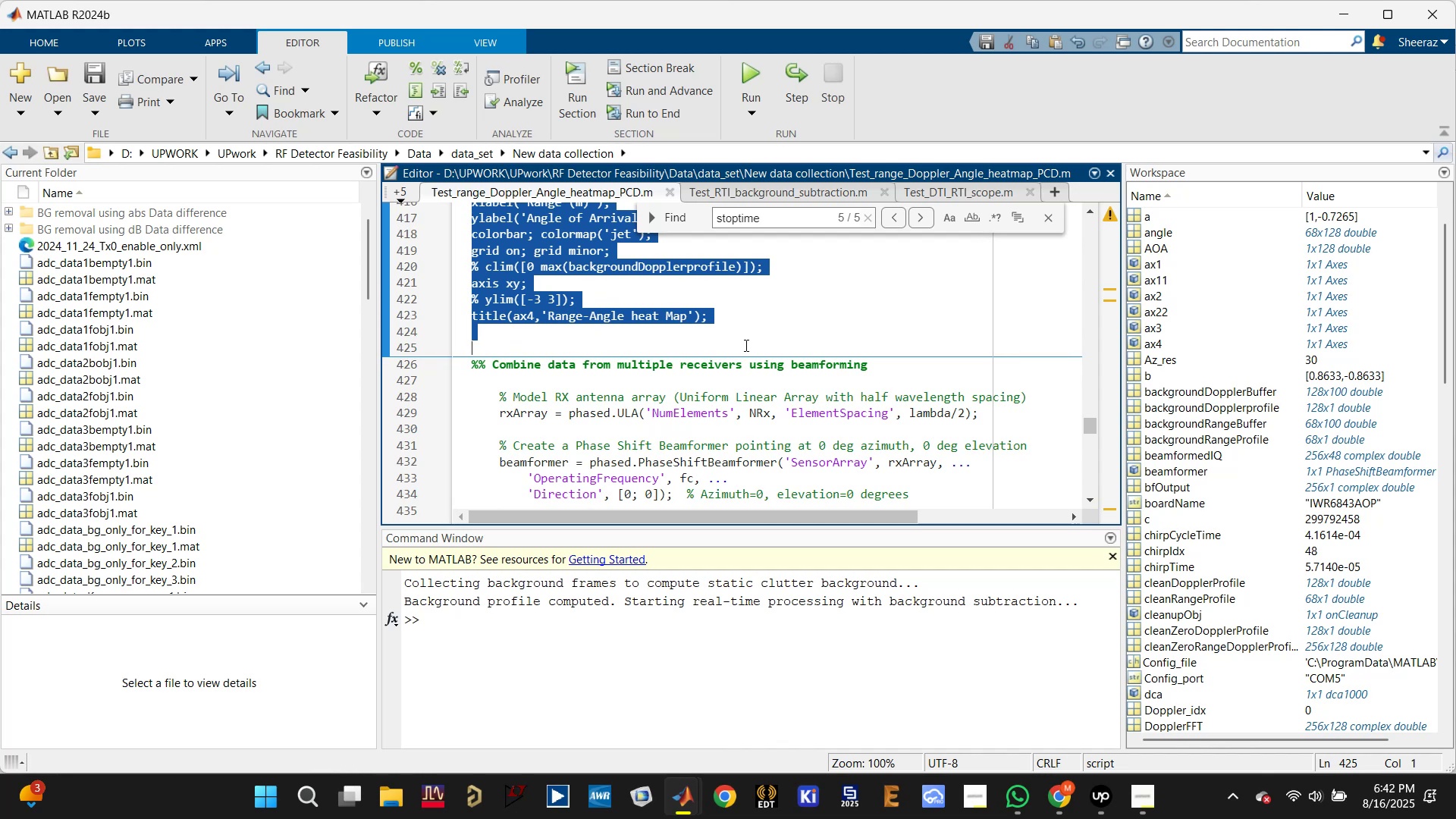 
left_click([745, 345])
 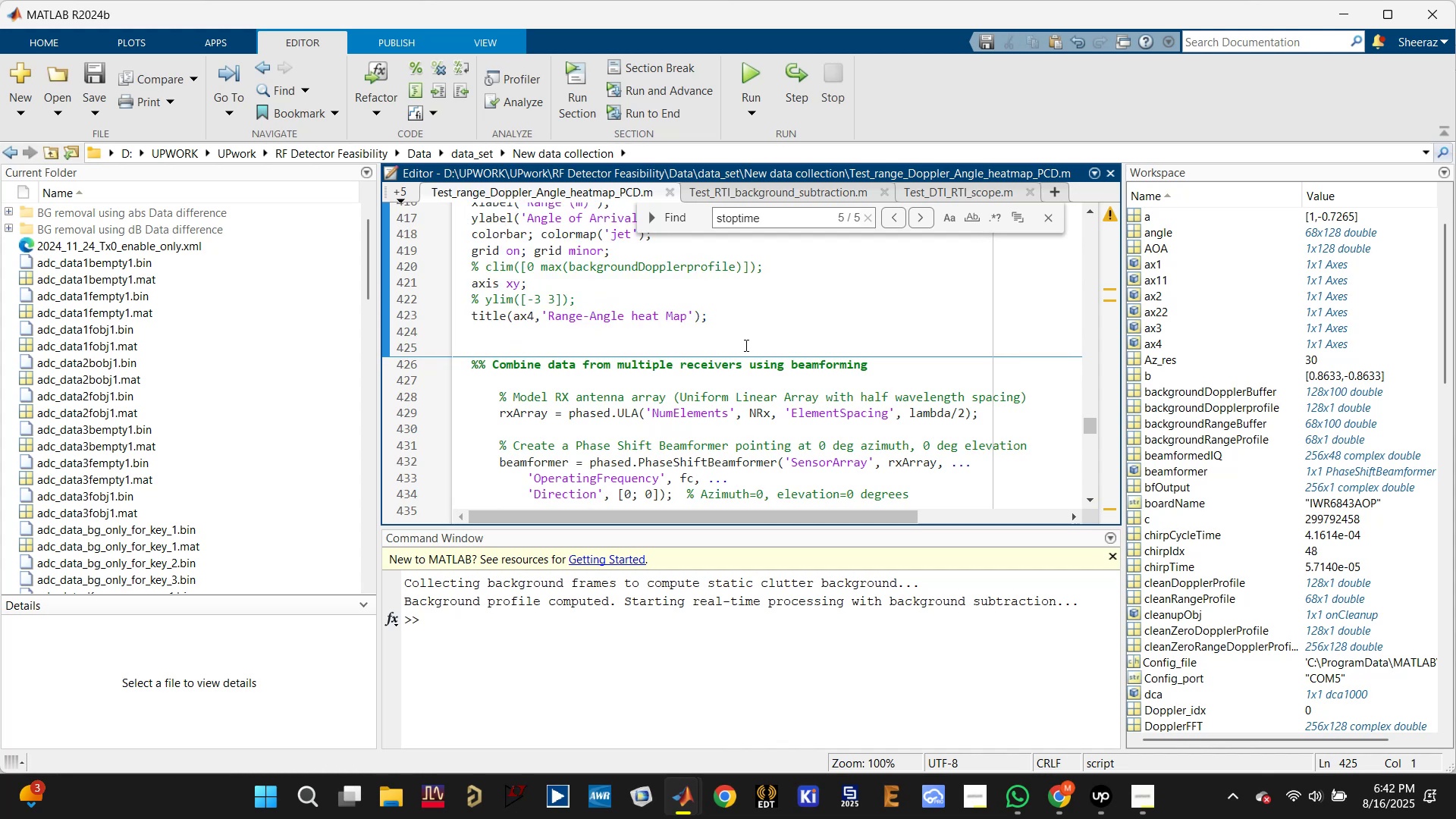 
scroll: coordinate [711, 357], scroll_direction: up, amount: 2.0
 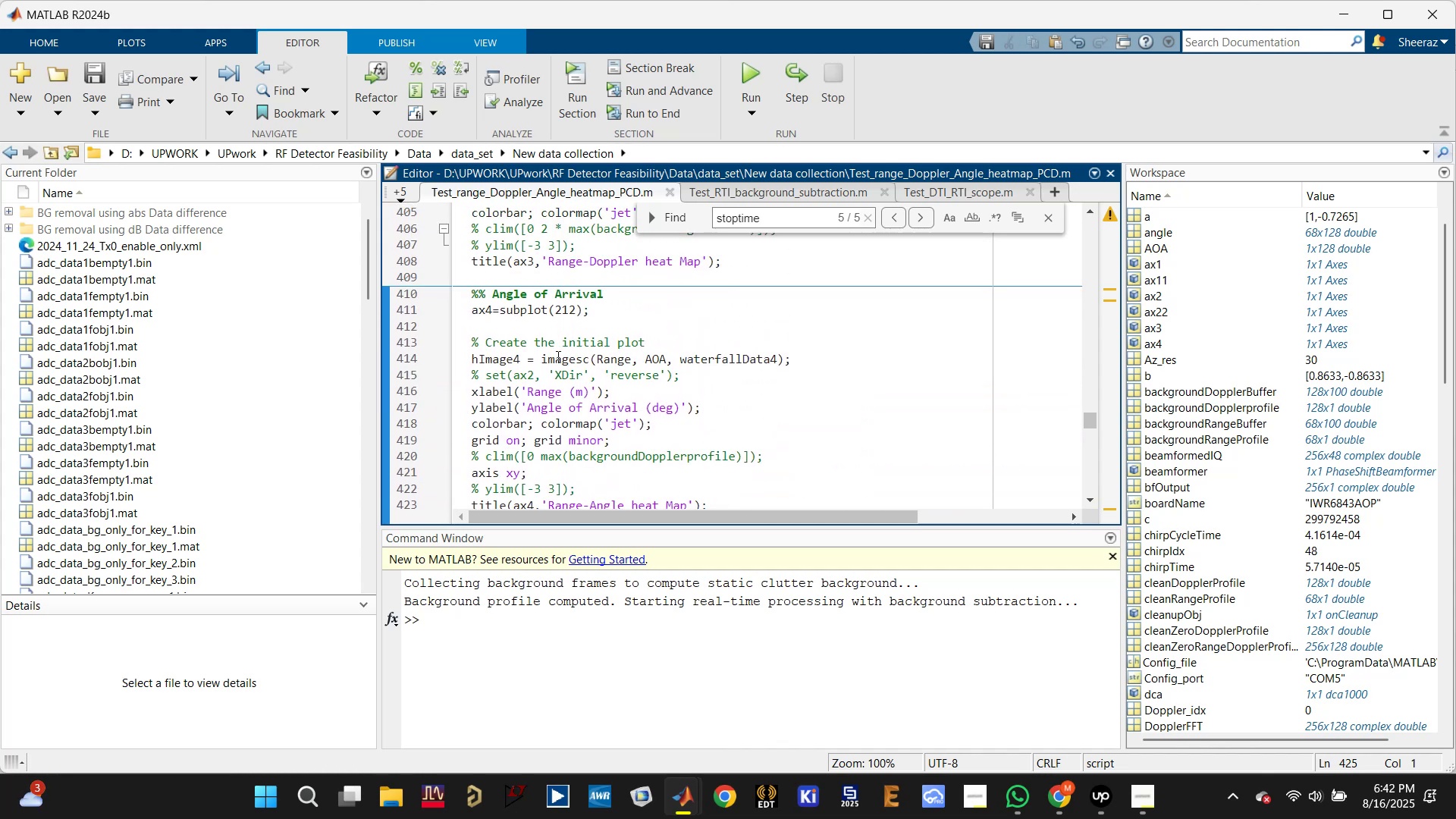 
double_click([557, 356])
 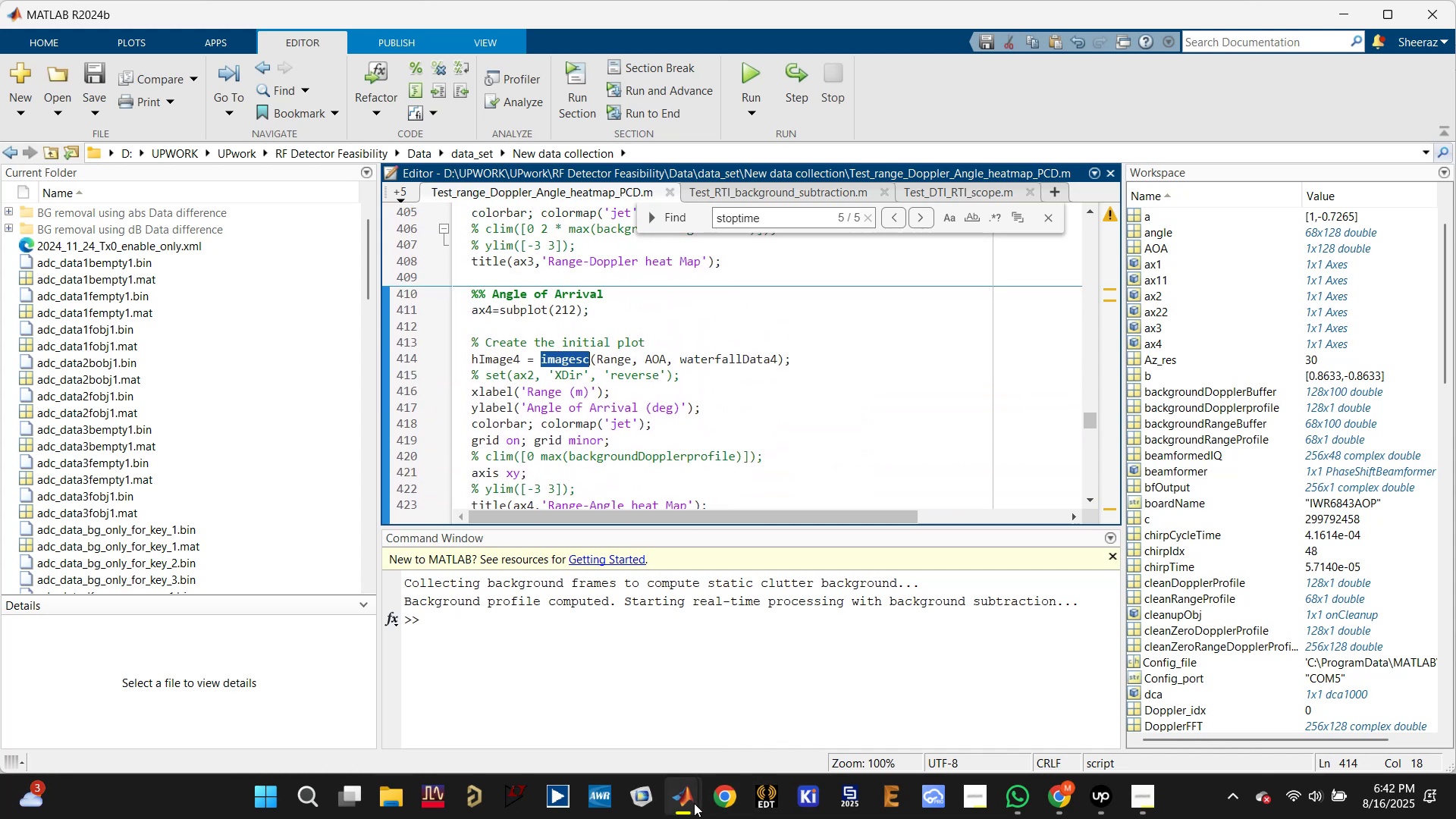 
left_click([865, 704])
 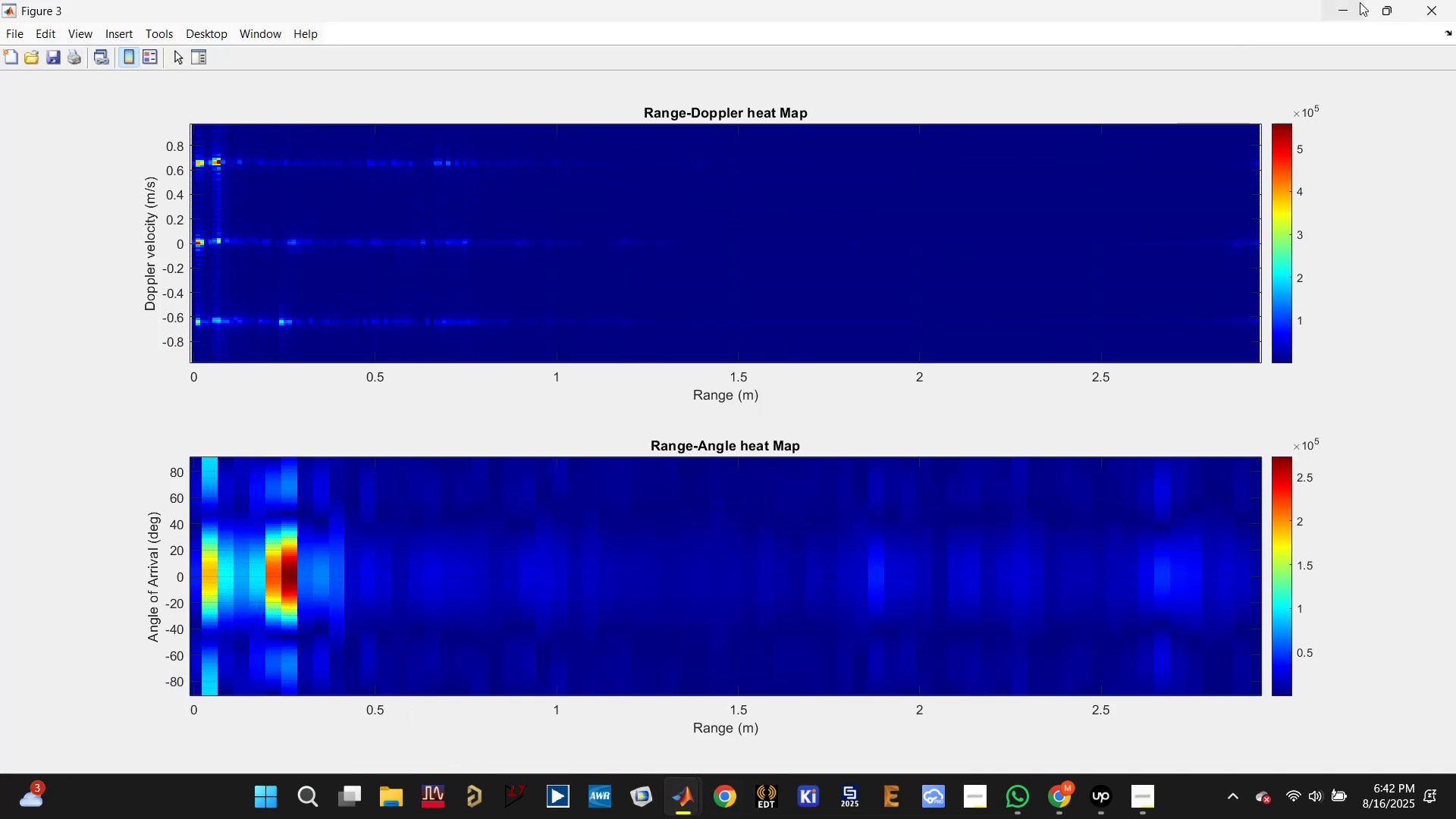 
left_click([1381, 11])
 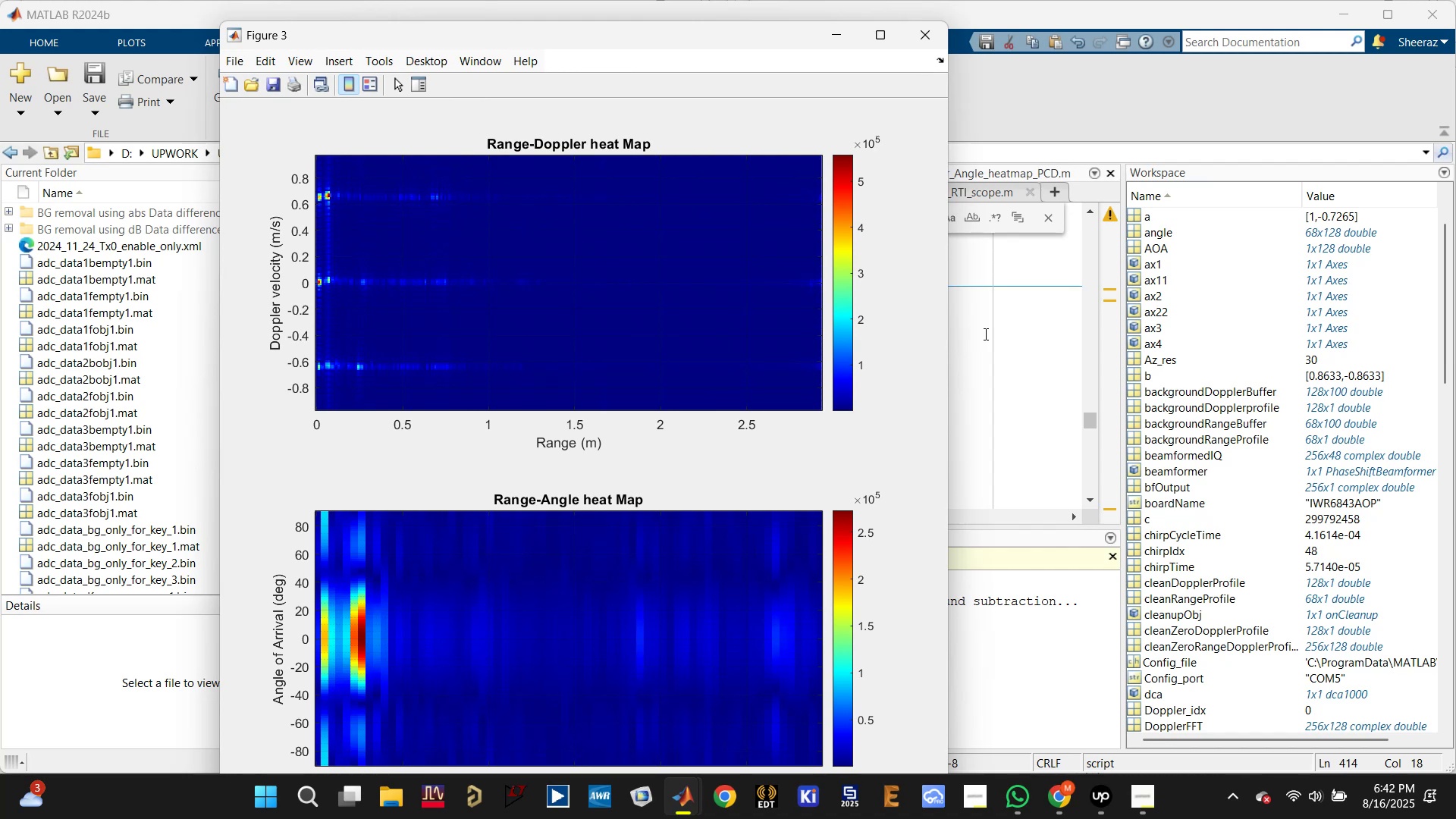 
left_click([981, 342])
 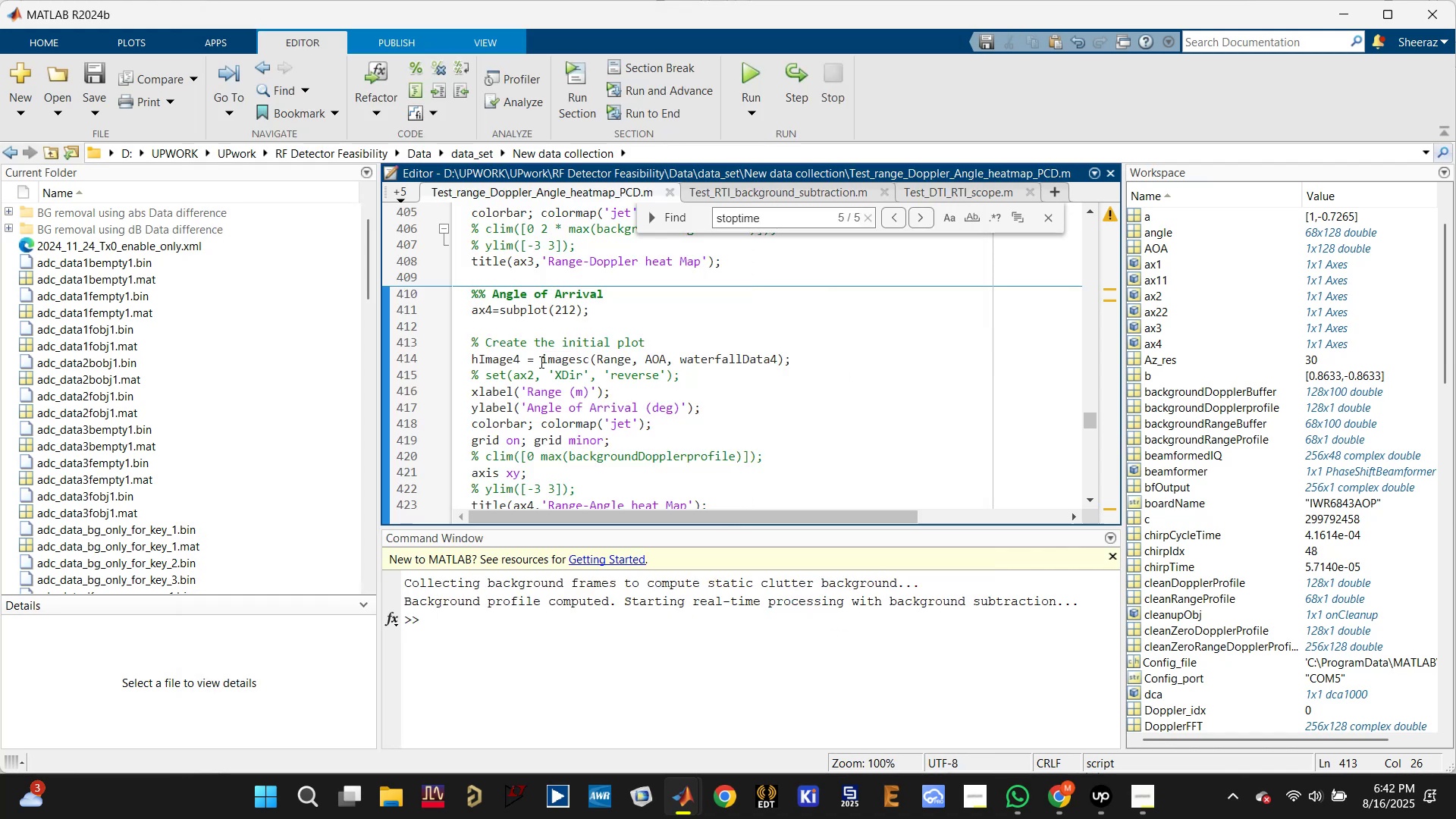 
double_click([563, 356])
 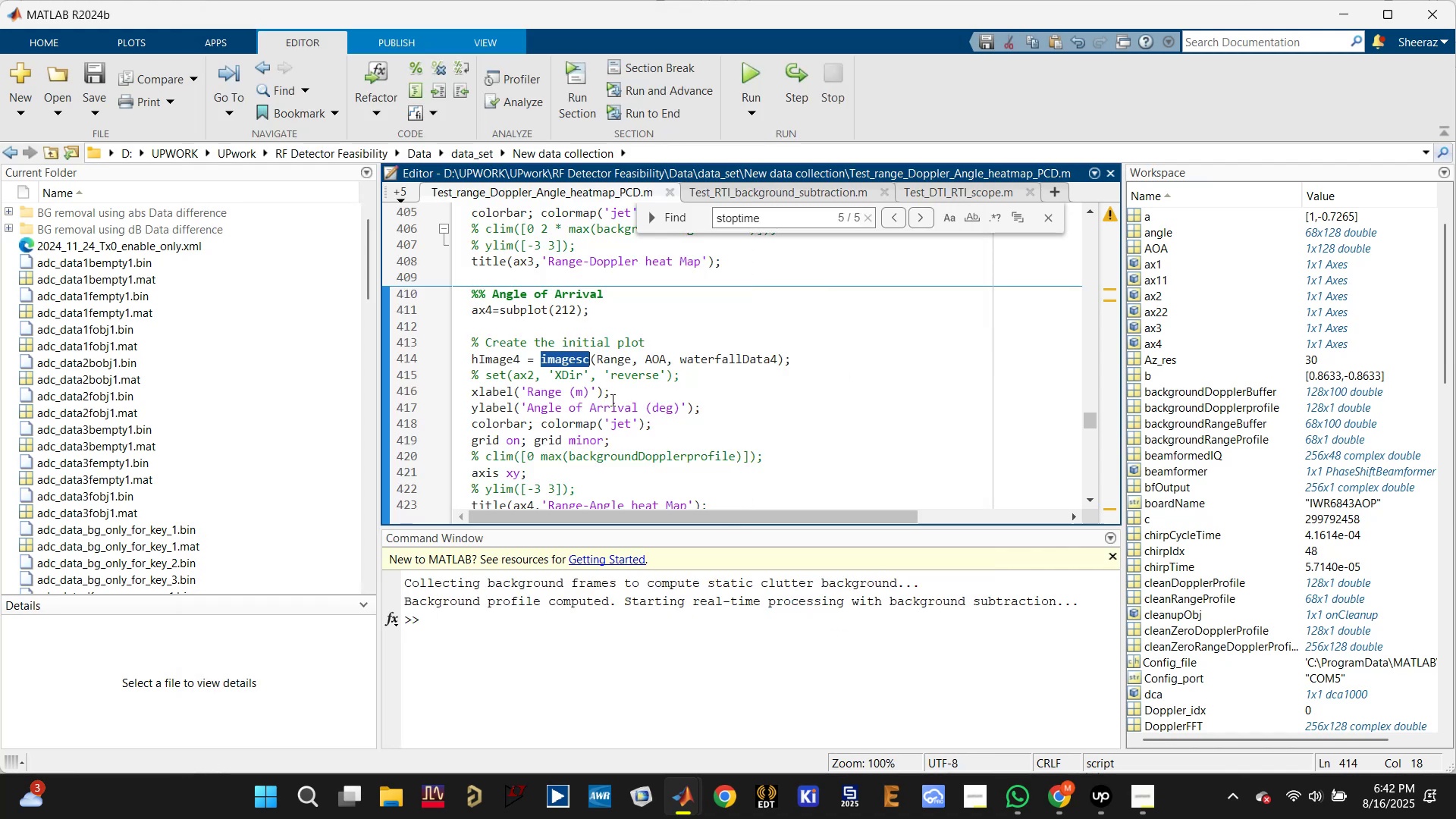 
type(surf)
 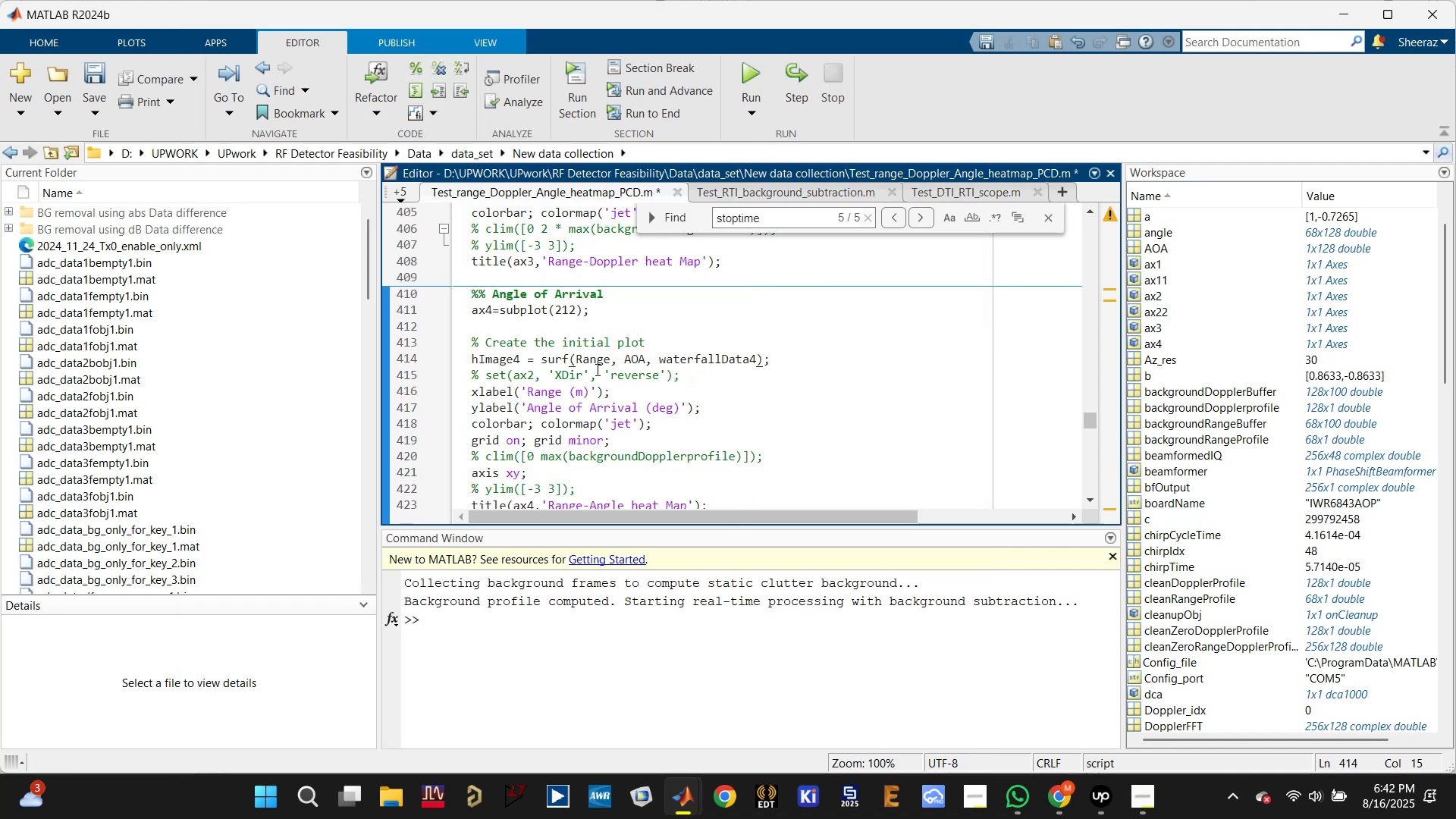 
double_click([595, 365])
 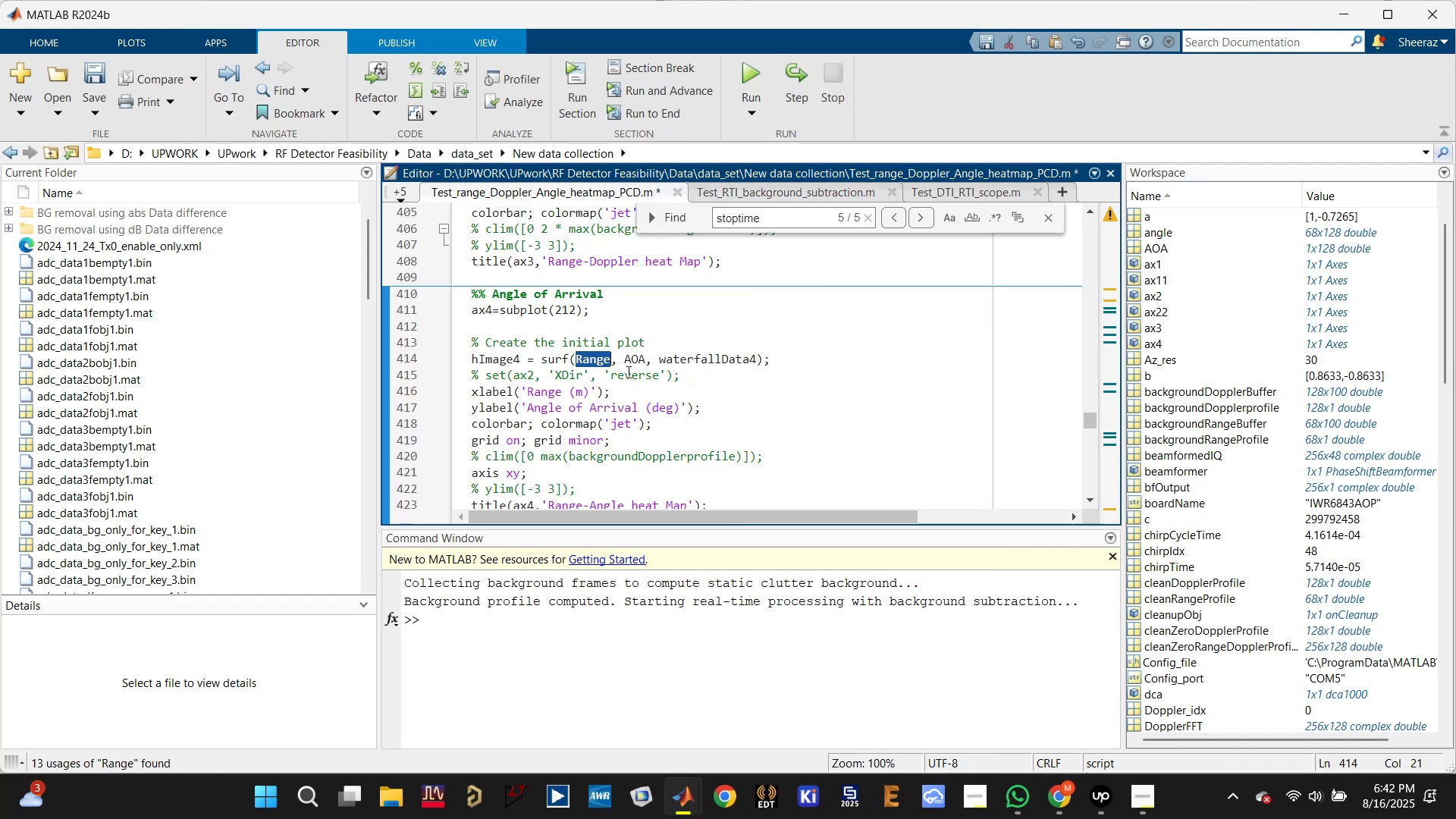 
key(X)
 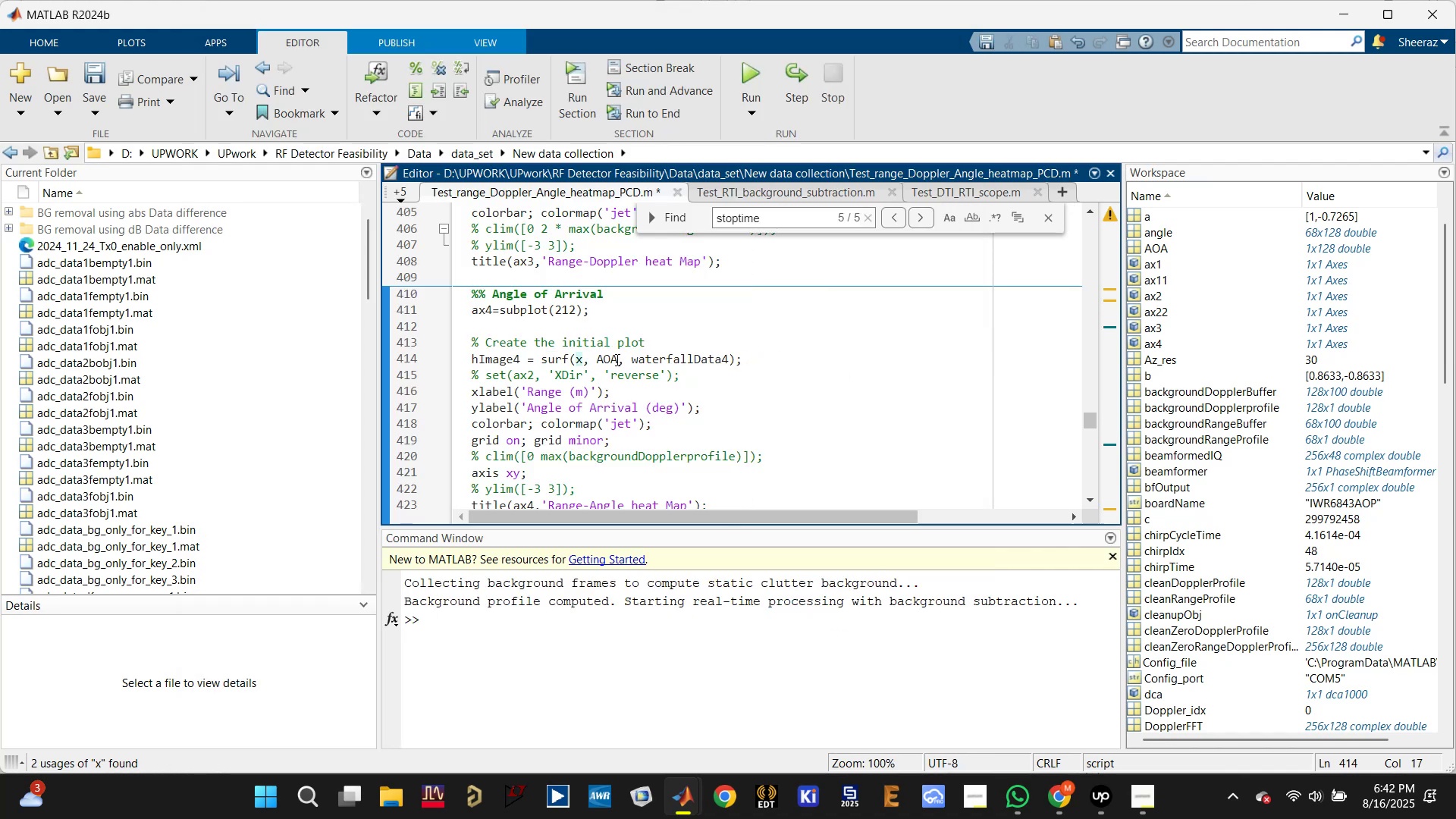 
double_click([615, 359])
 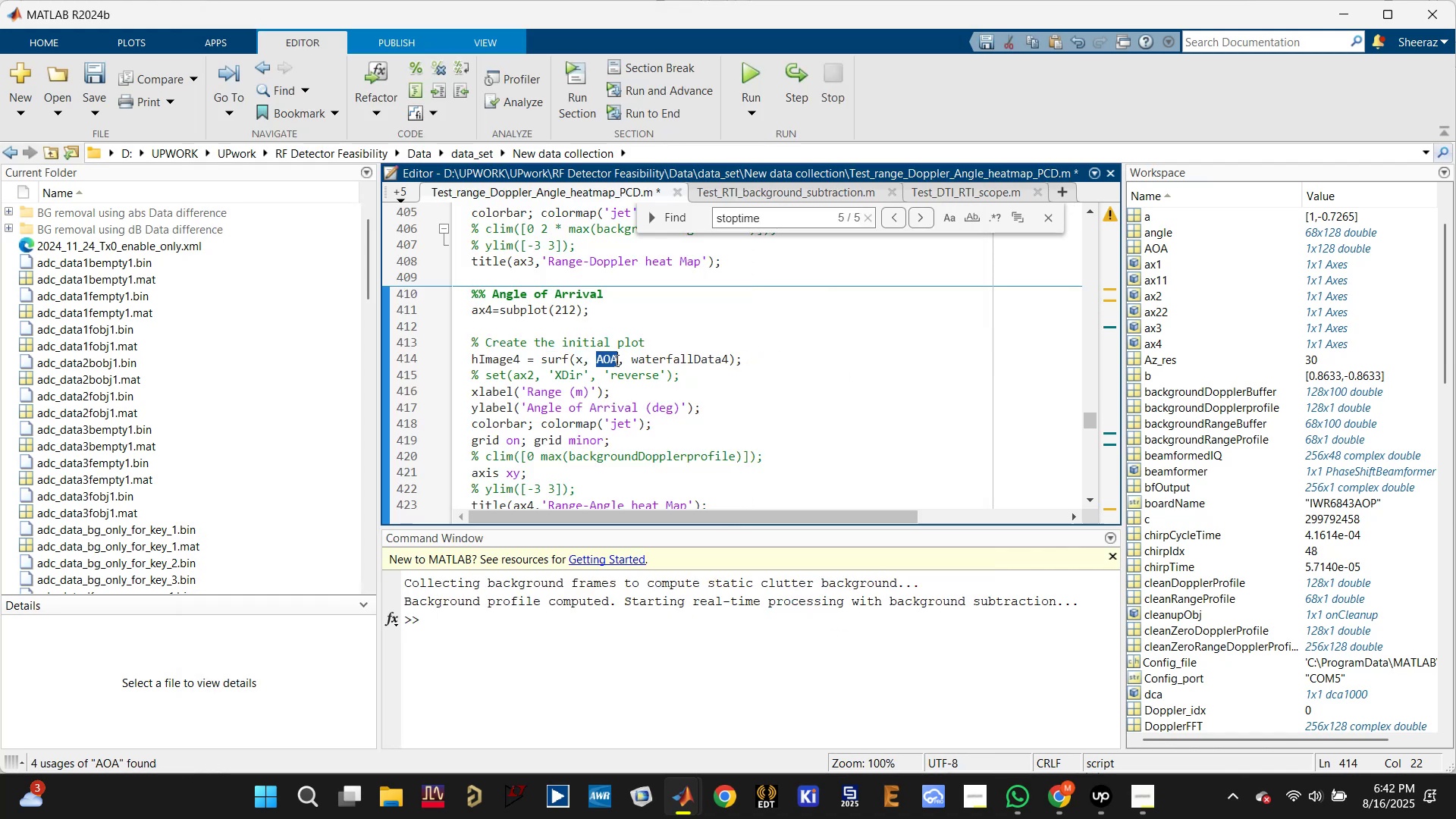 
key(Y)
 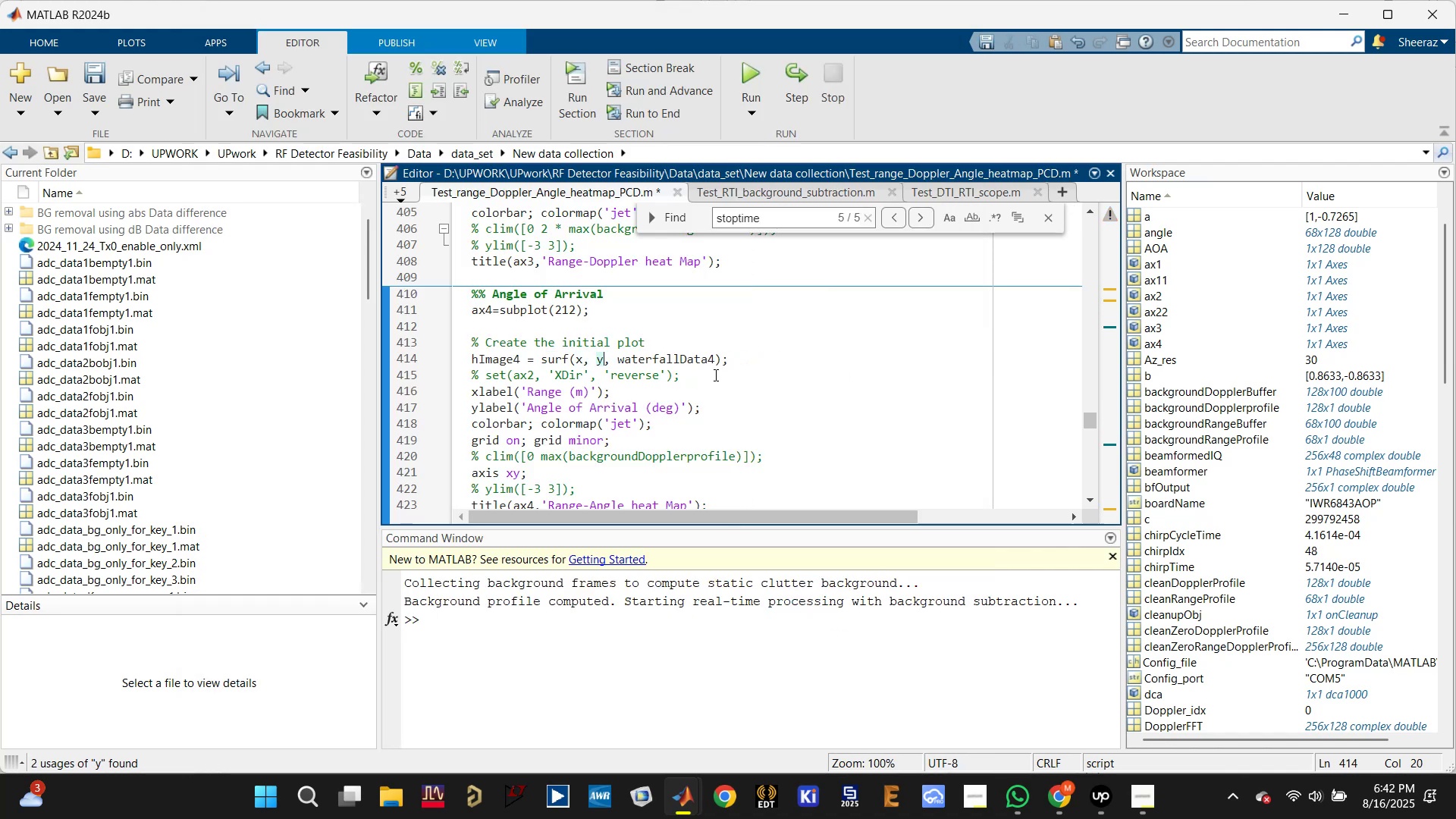 
left_click([802, 371])
 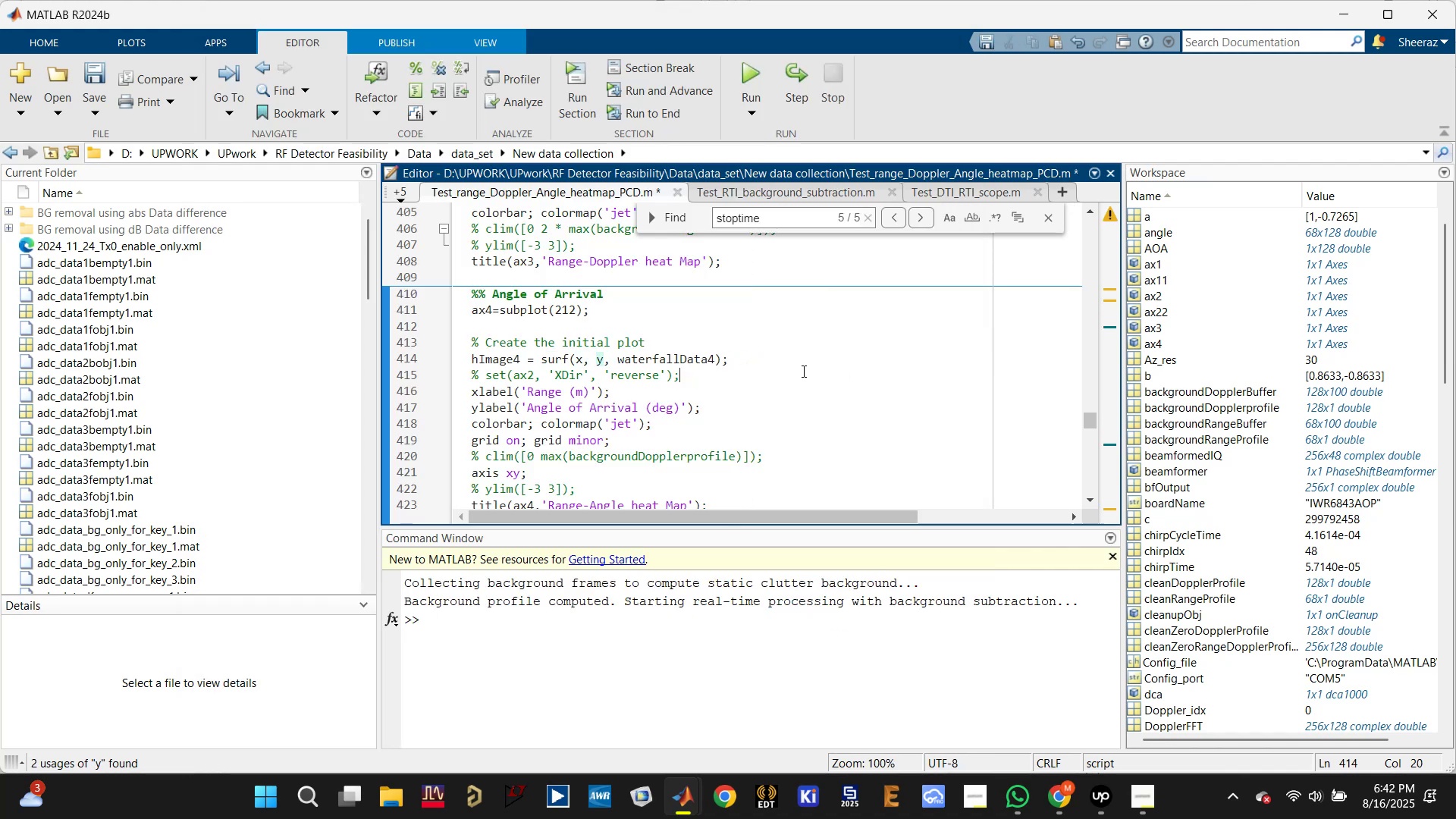 
key(Control+S)
 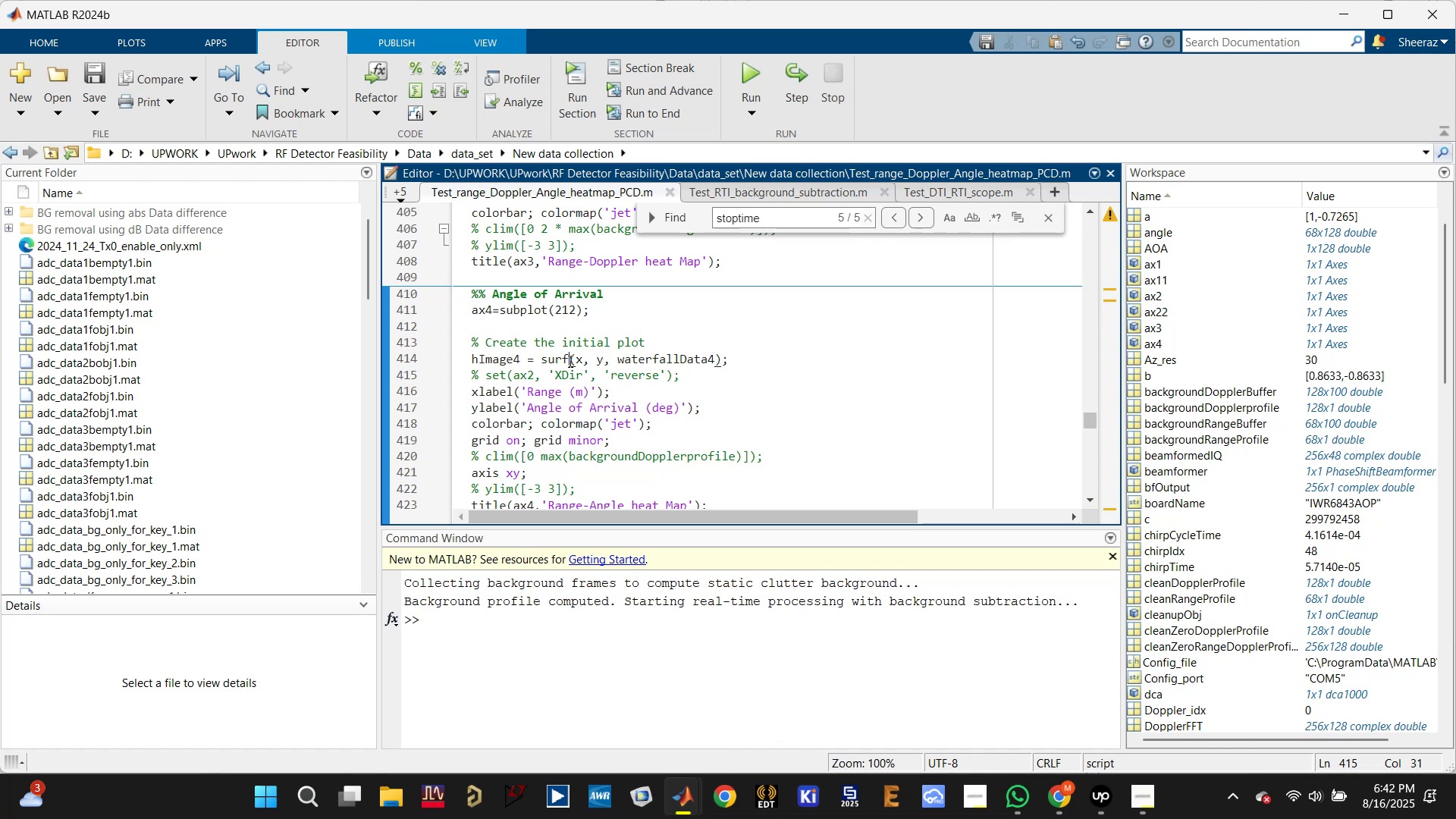 
left_click([559, 356])
 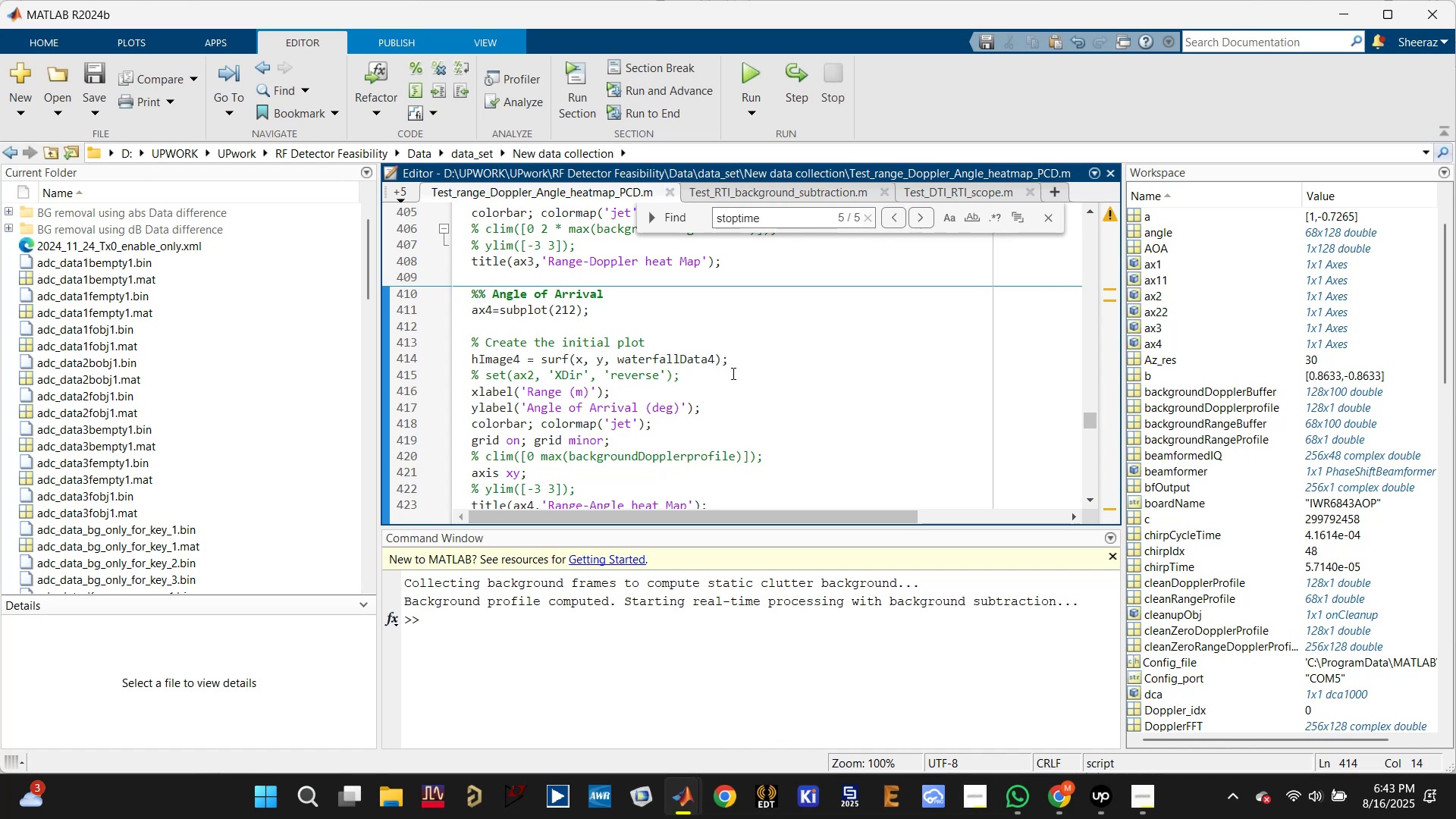 
left_click([747, 362])
 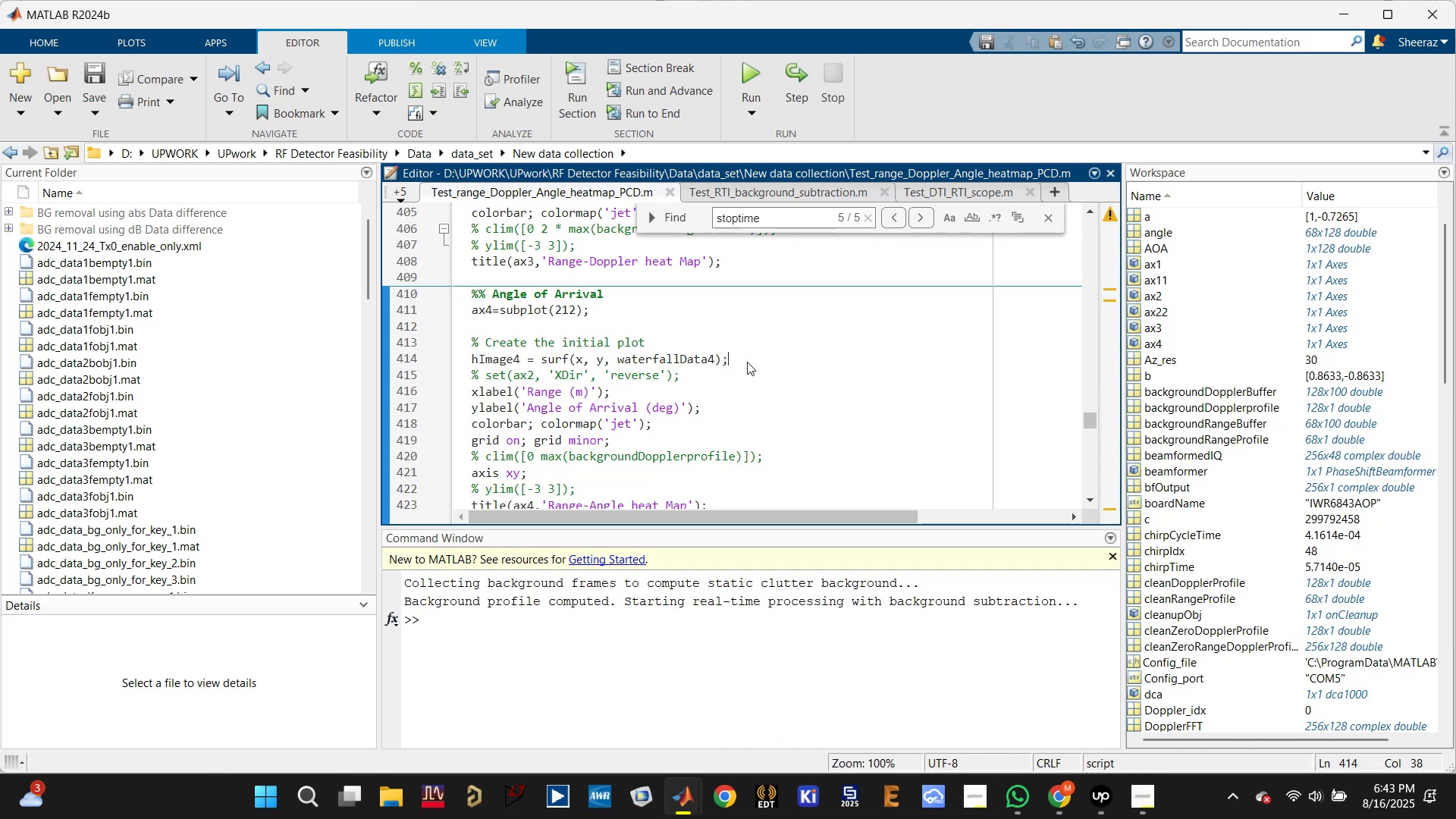 
key(Enter)
 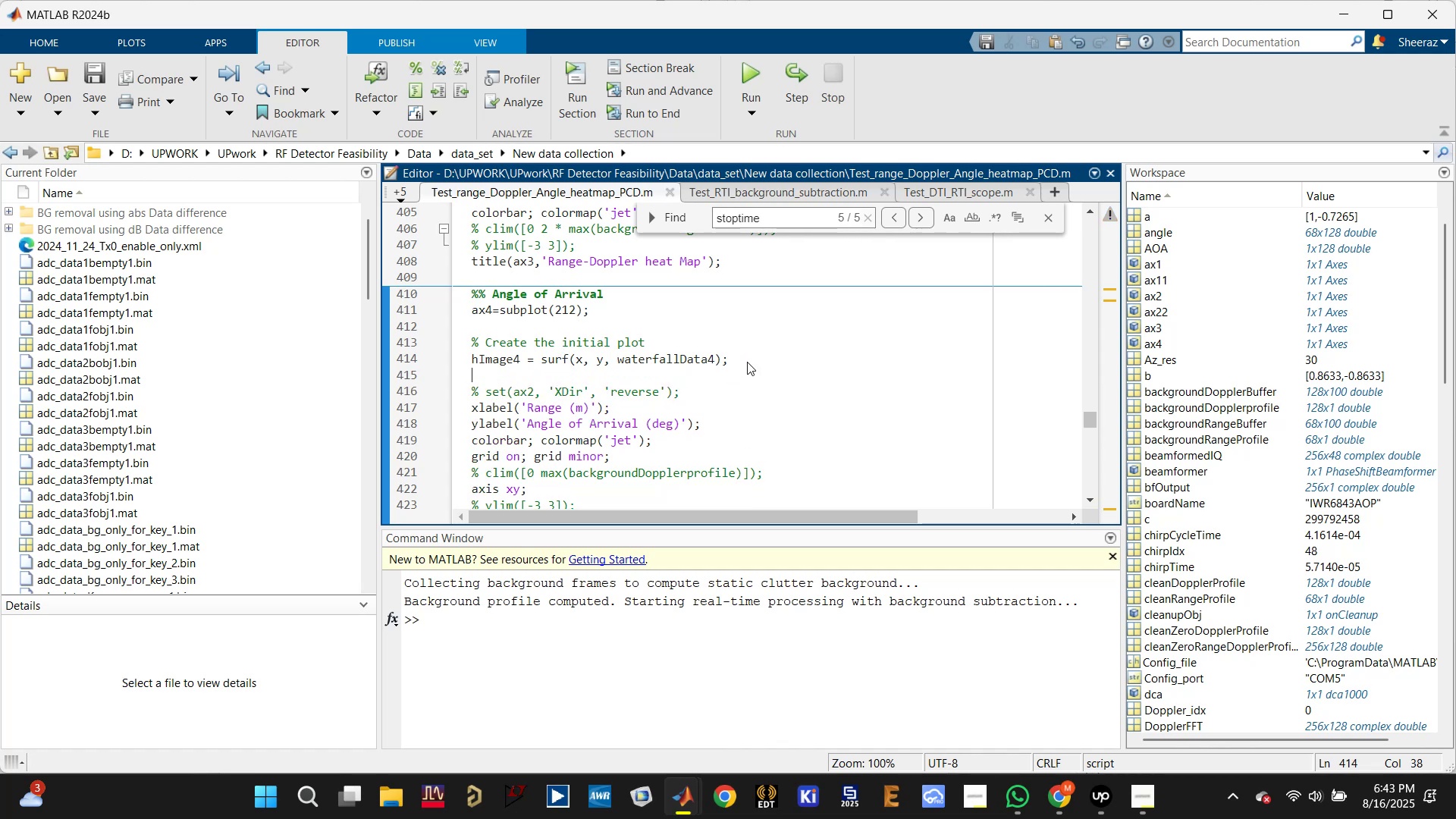 
type(view())
 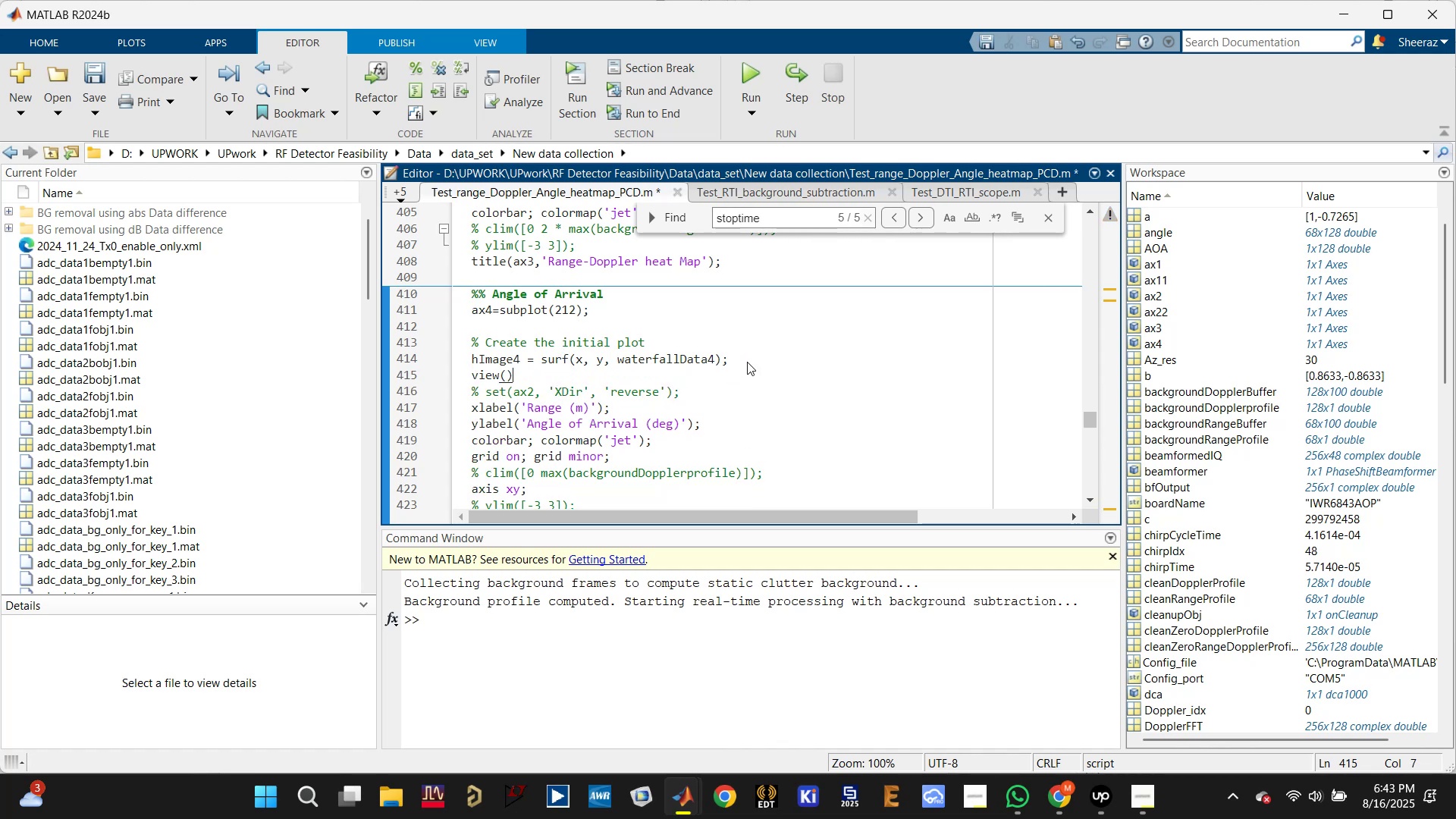 
key(ArrowLeft)
 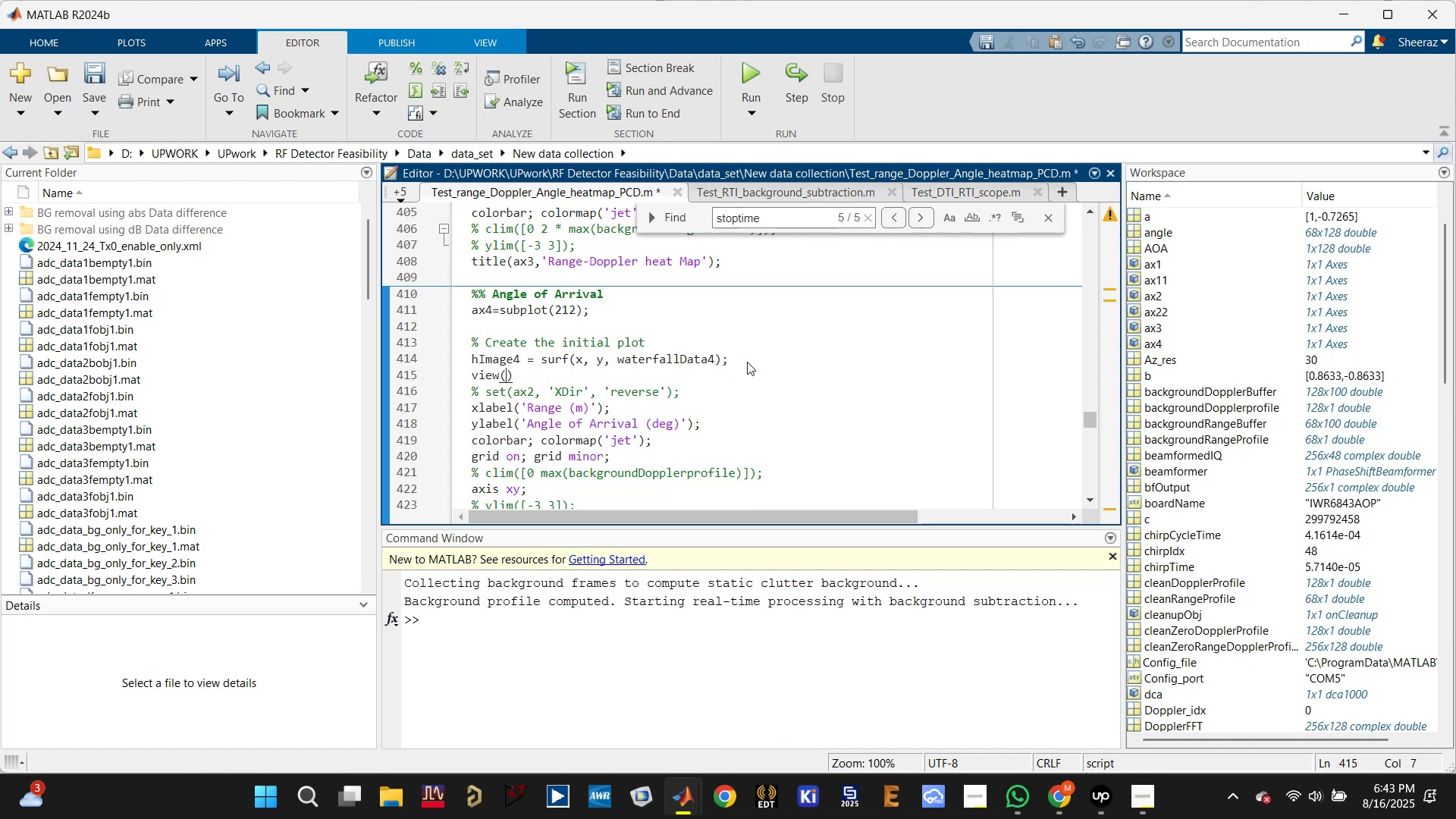 
key(2)
 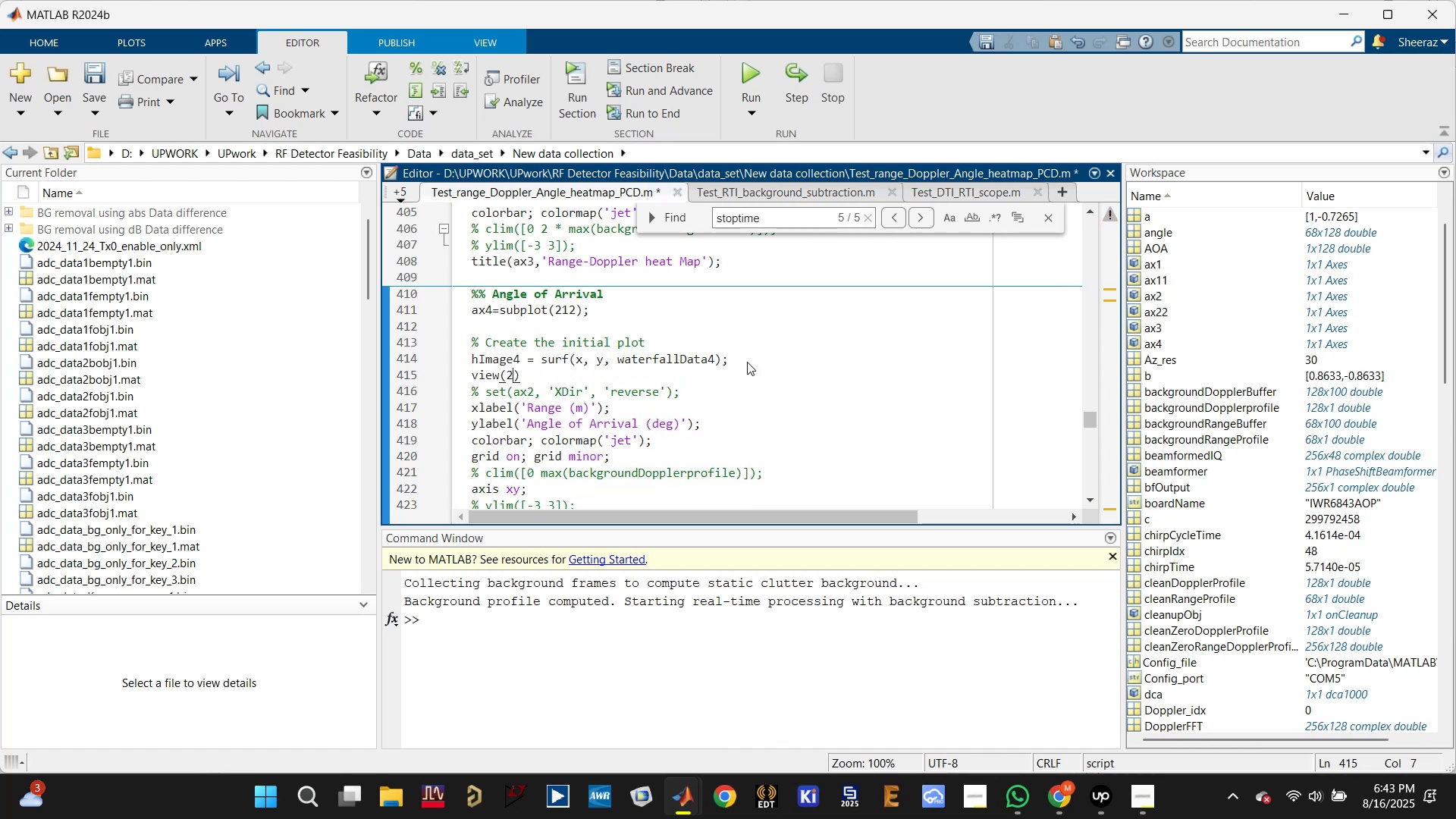 
key(Control+S)
 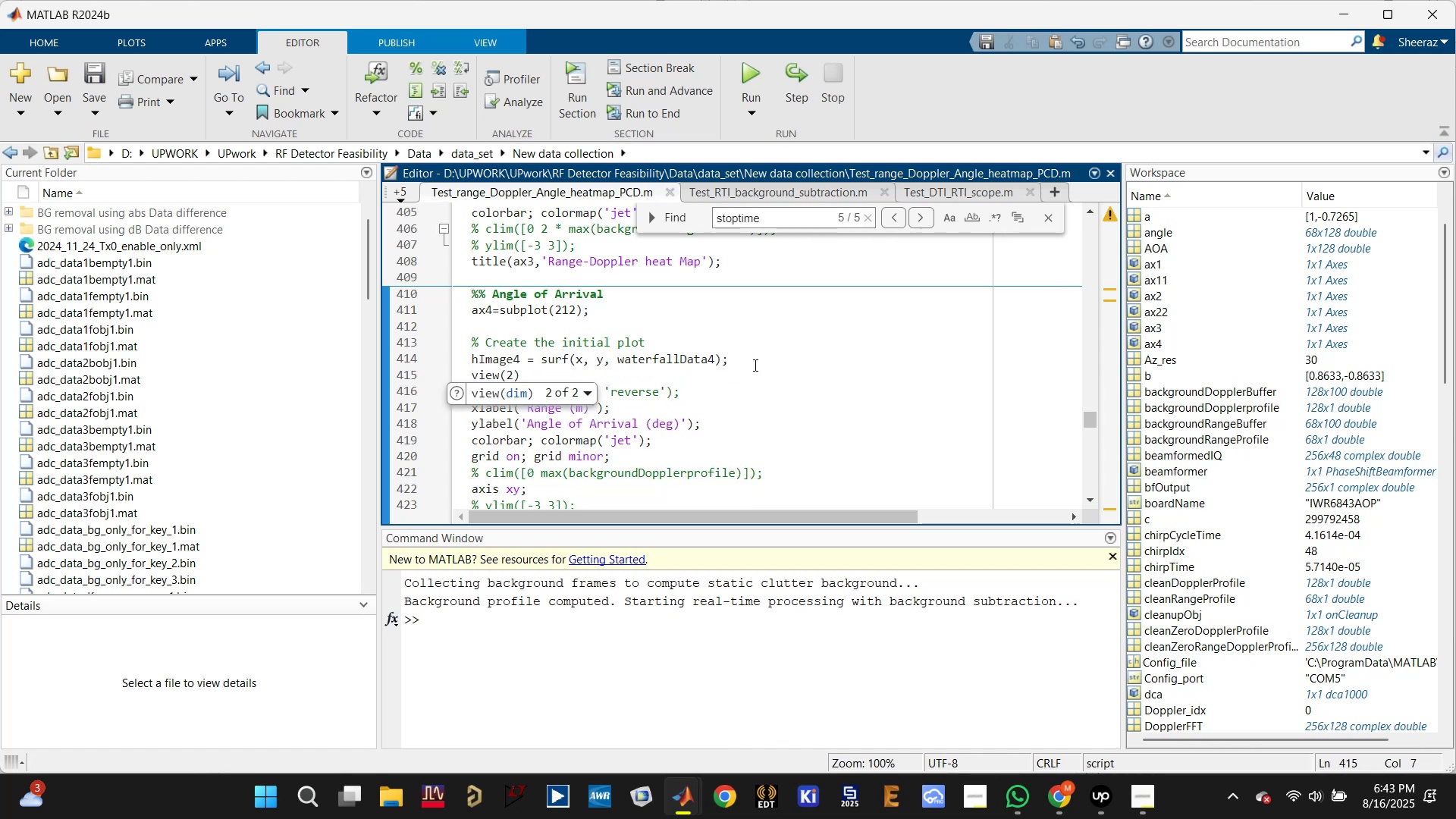 
left_click([761, 385])
 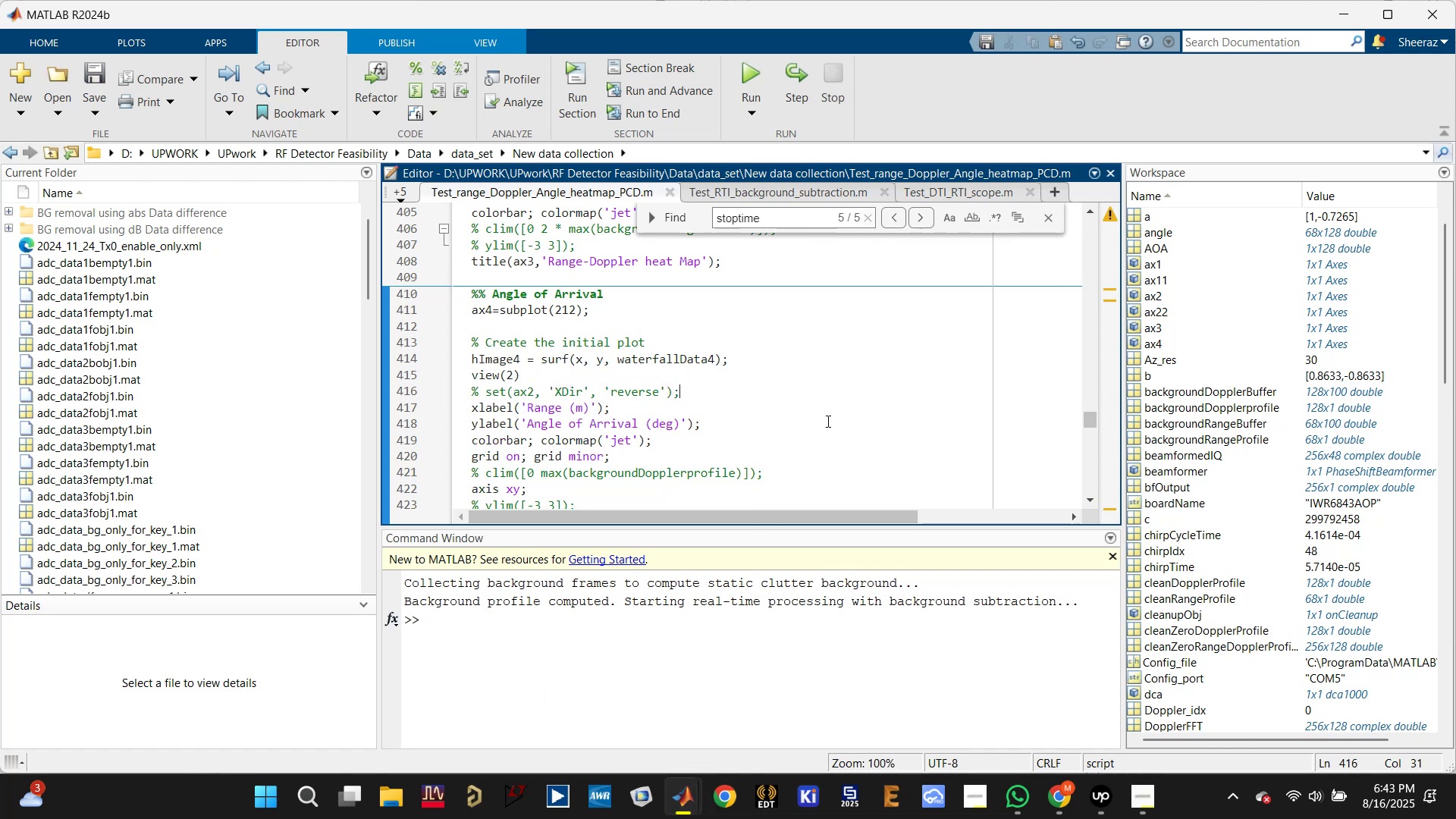 
scroll: coordinate [826, 423], scroll_direction: down, amount: 1.0
 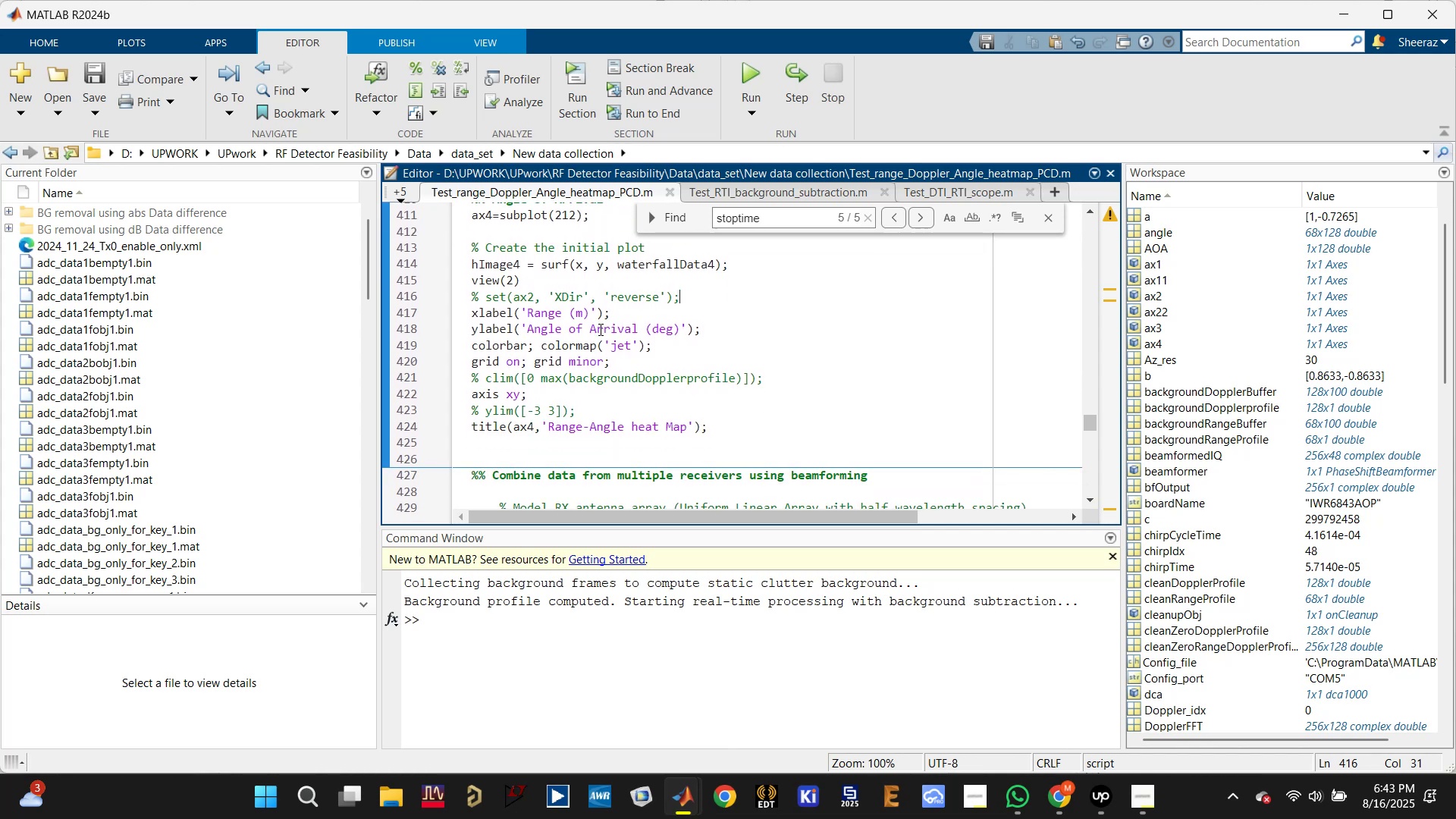 
left_click([499, 258])
 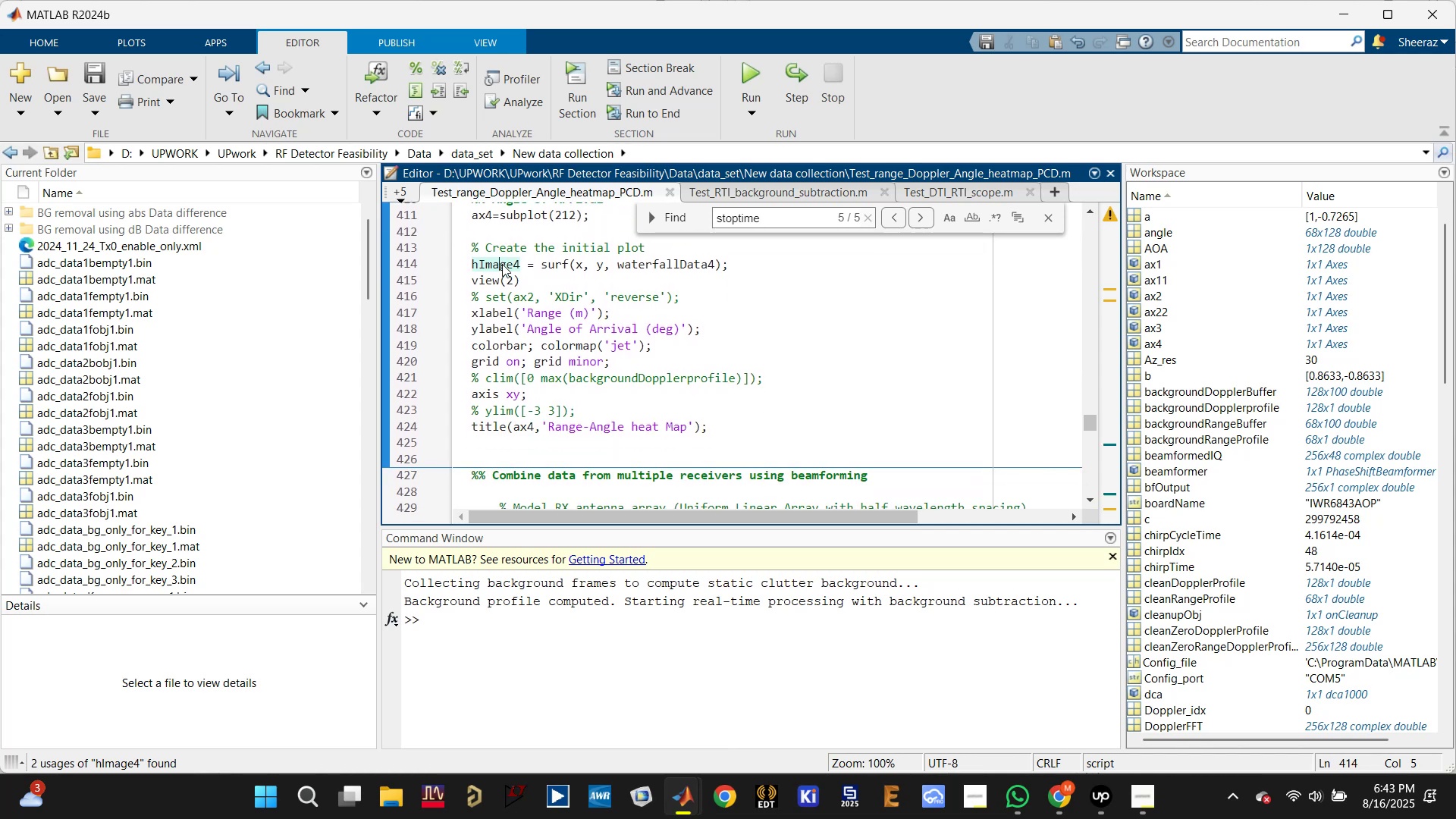 
scroll: coordinate [662, 417], scroll_direction: down, amount: 16.0
 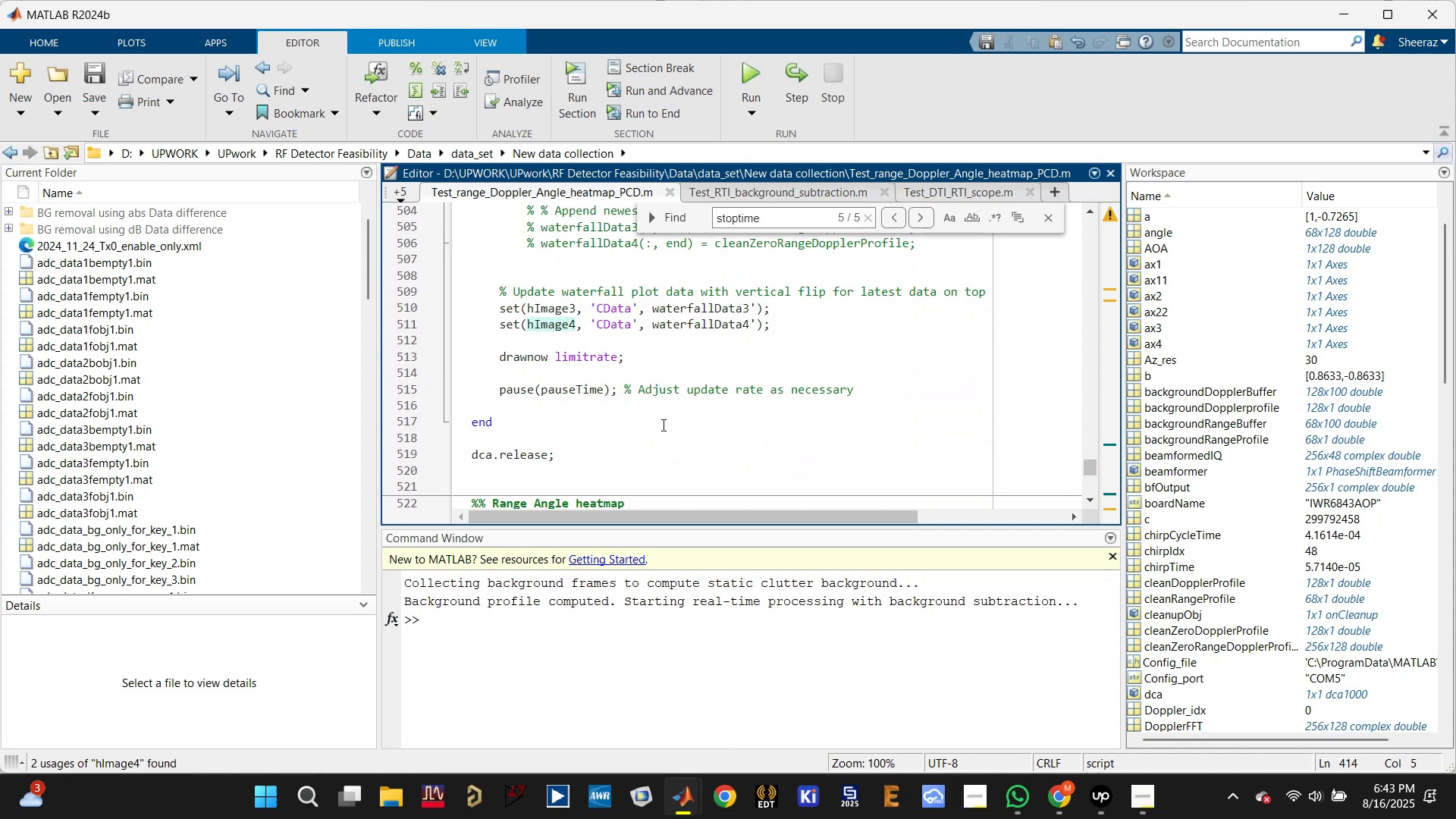 
wait(6.25)
 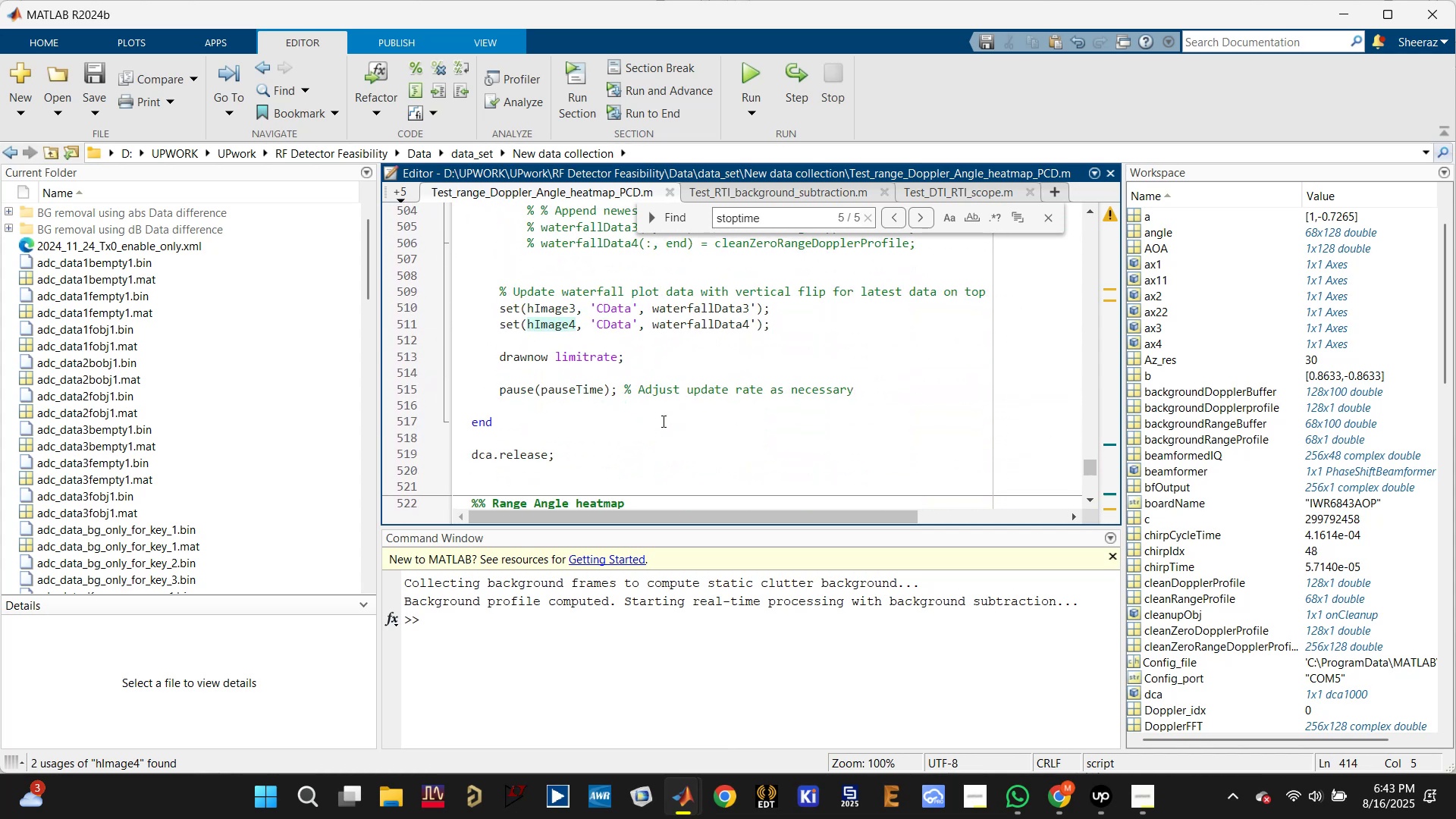 
left_click([750, 80])
 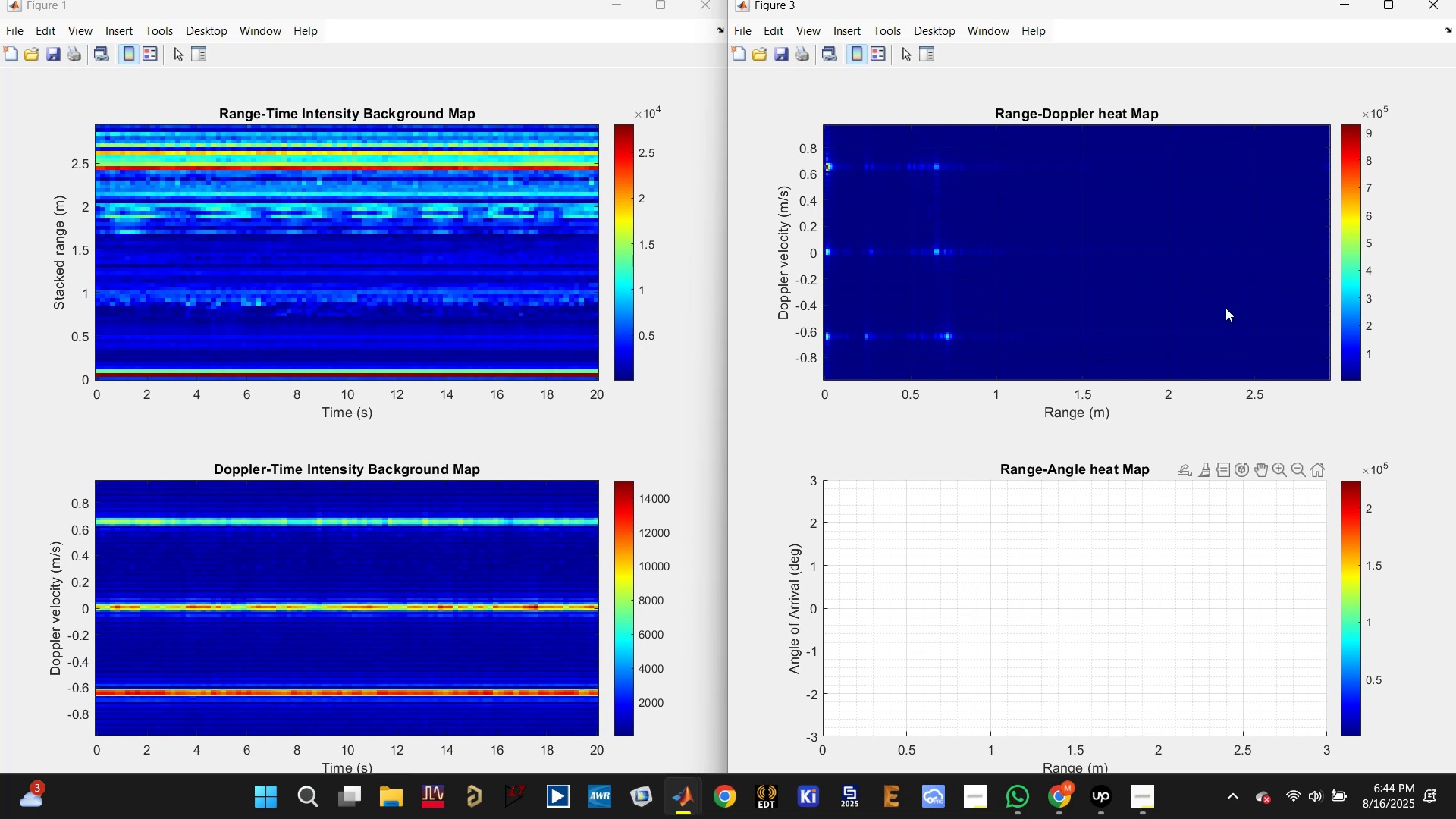 
wait(55.1)
 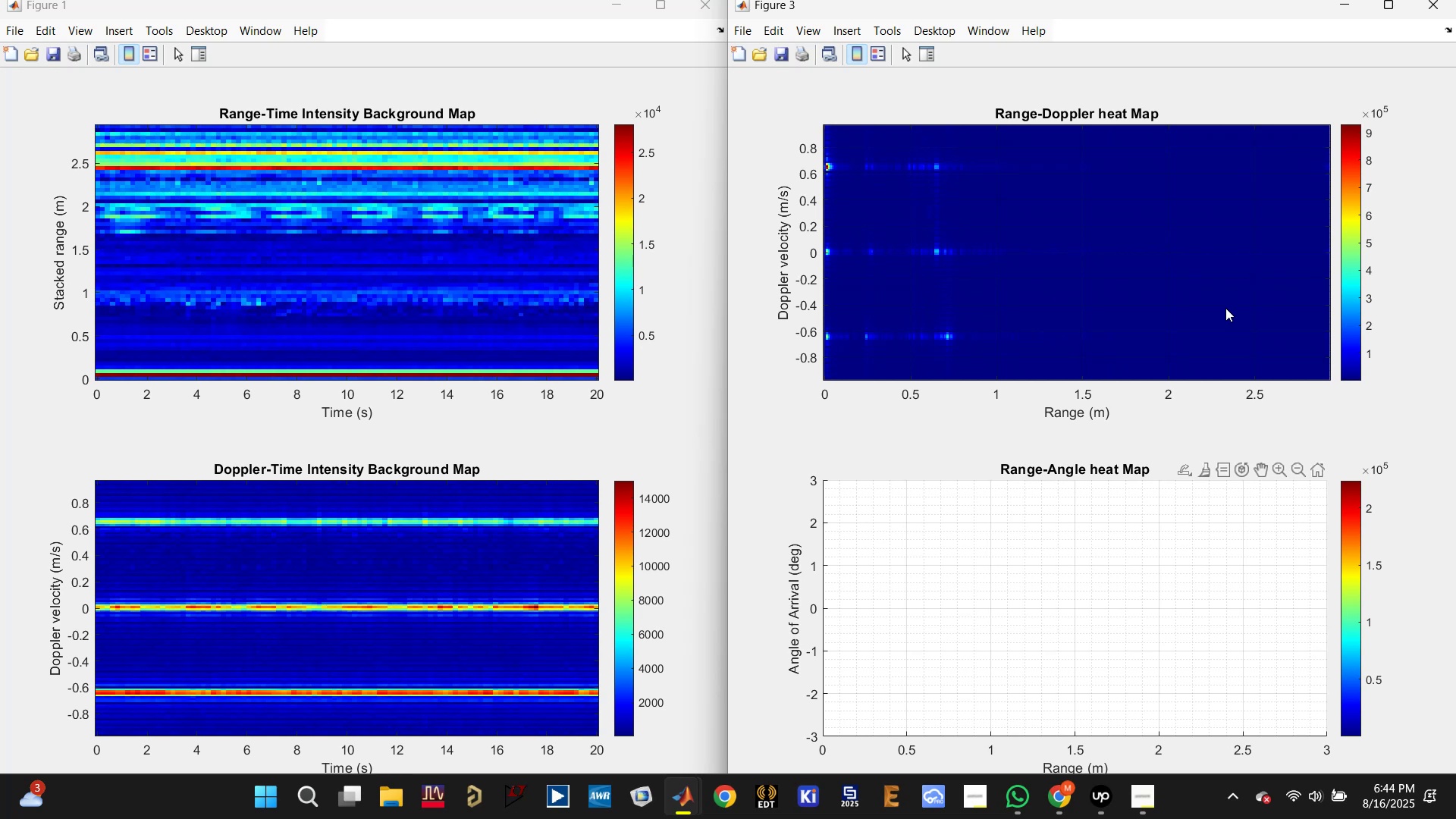 
left_click([1388, 4])
 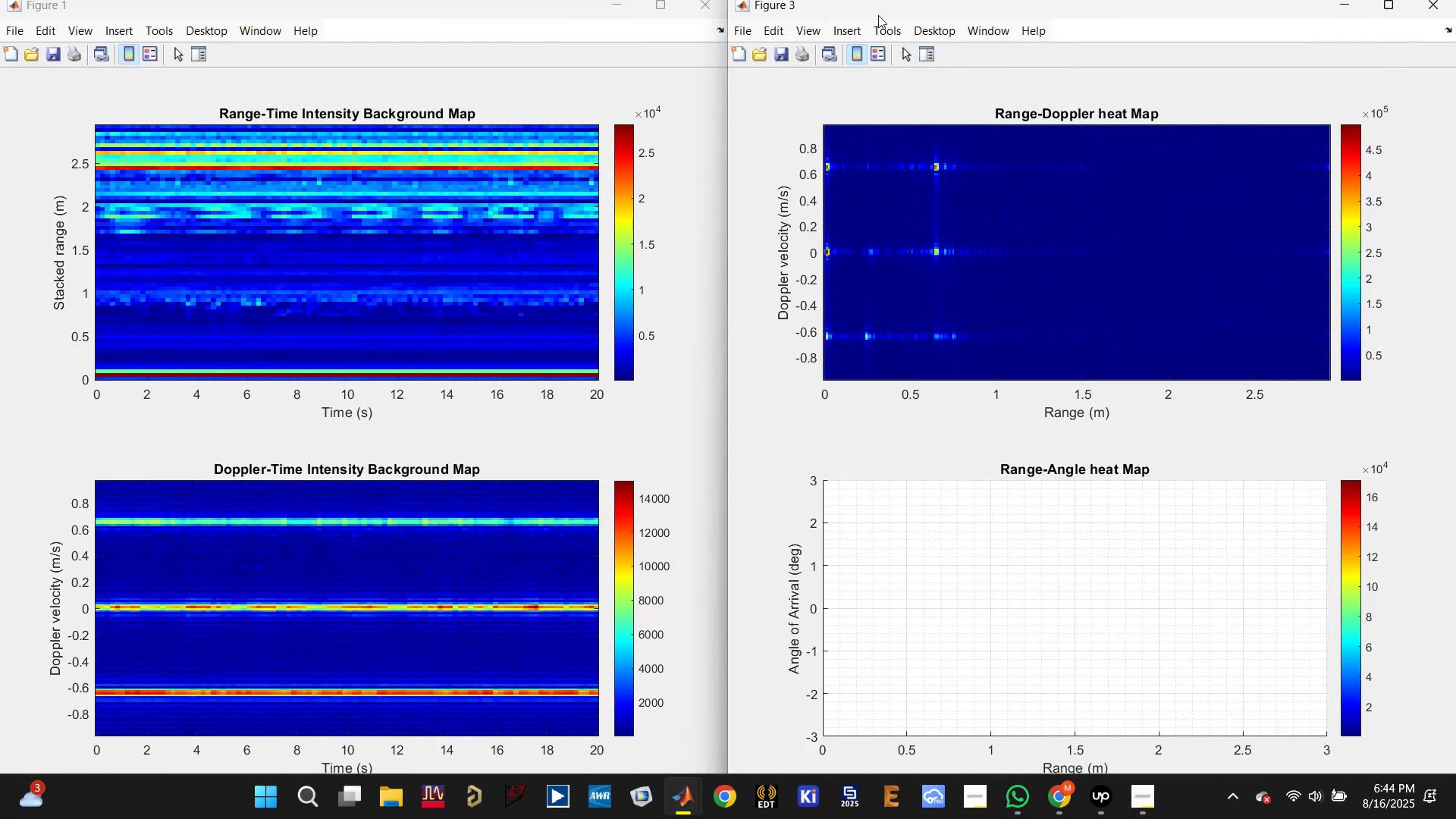 
left_click([1343, 5])
 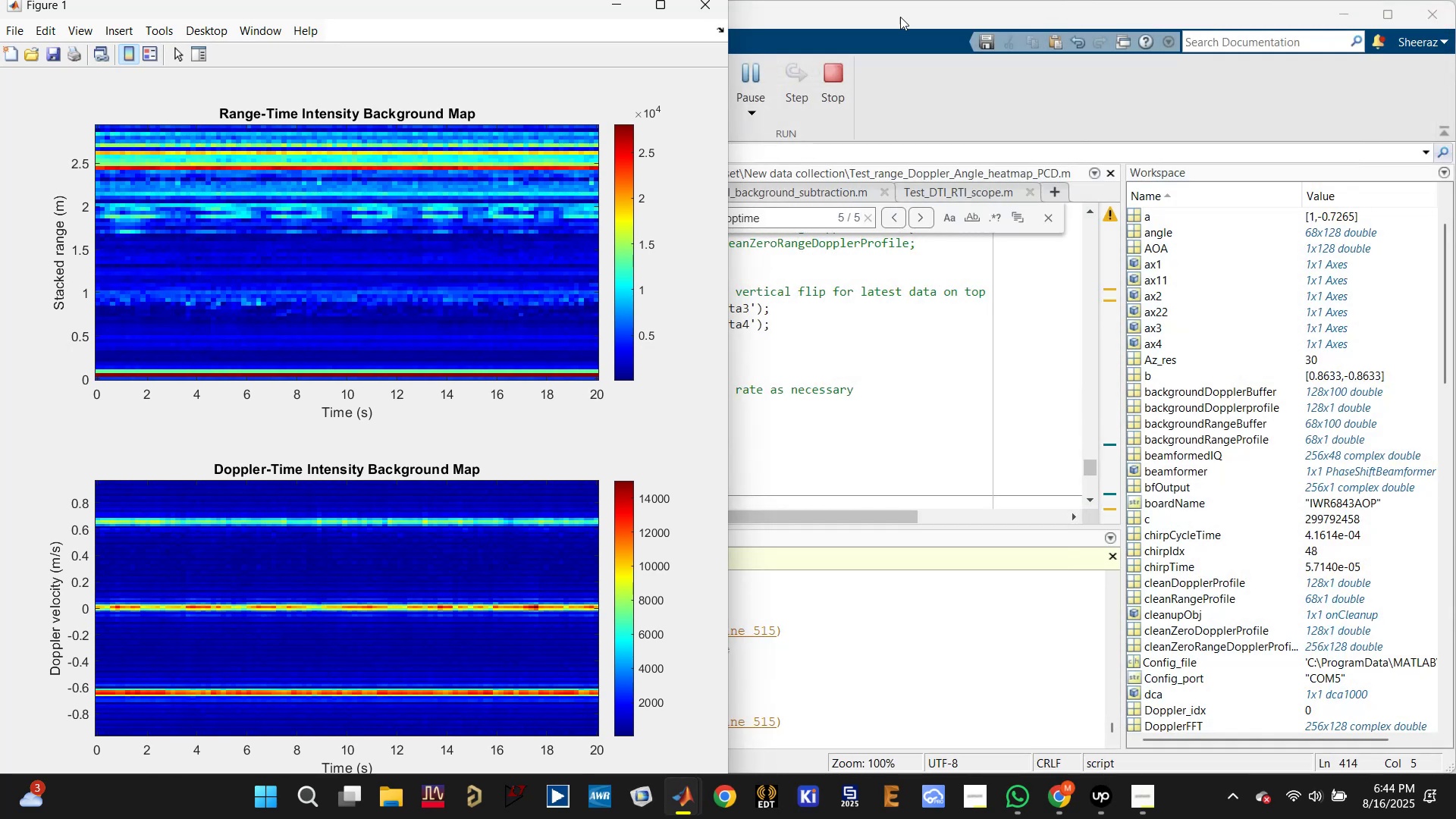 
left_click([705, 5])
 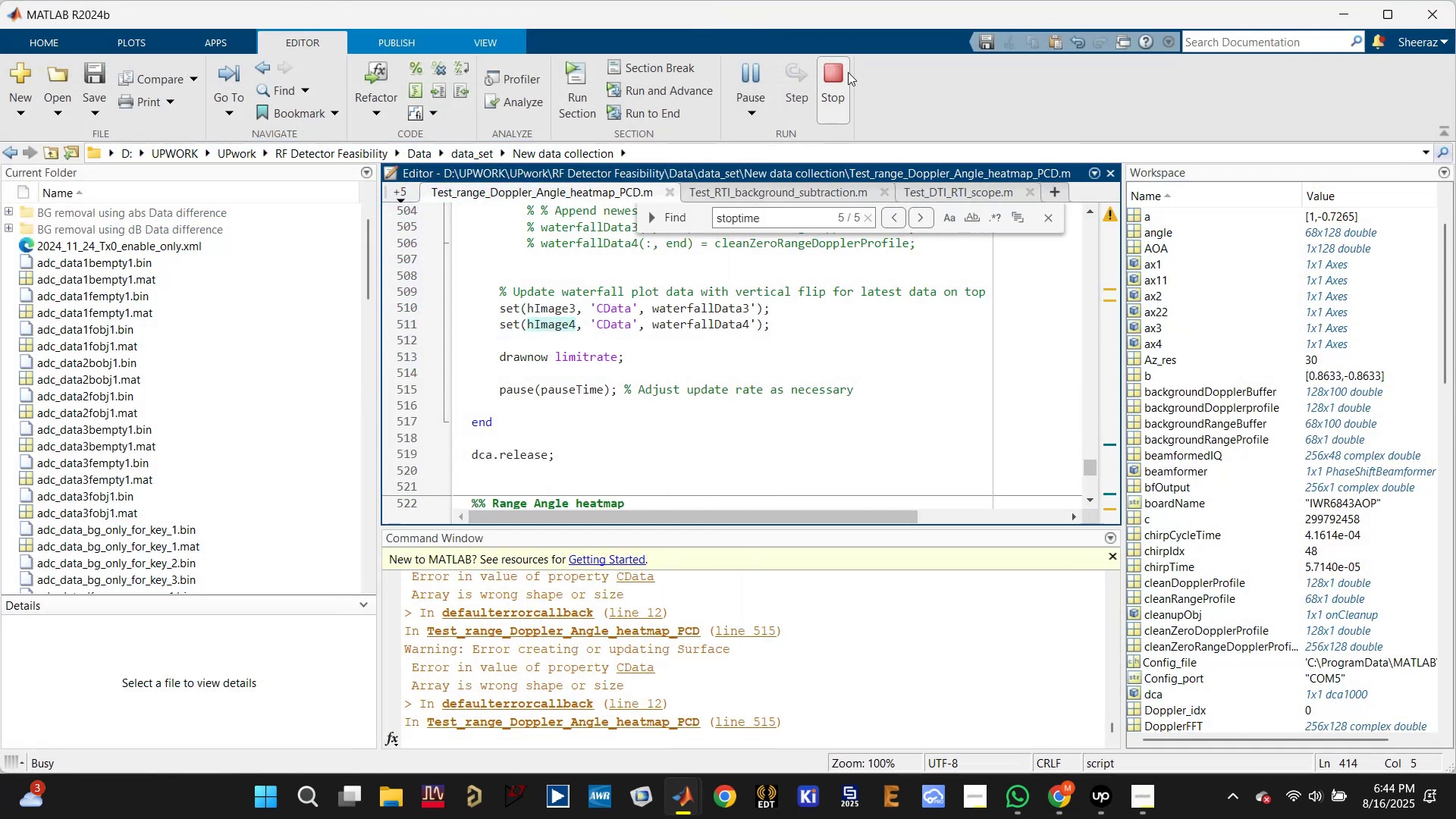 
left_click([839, 73])
 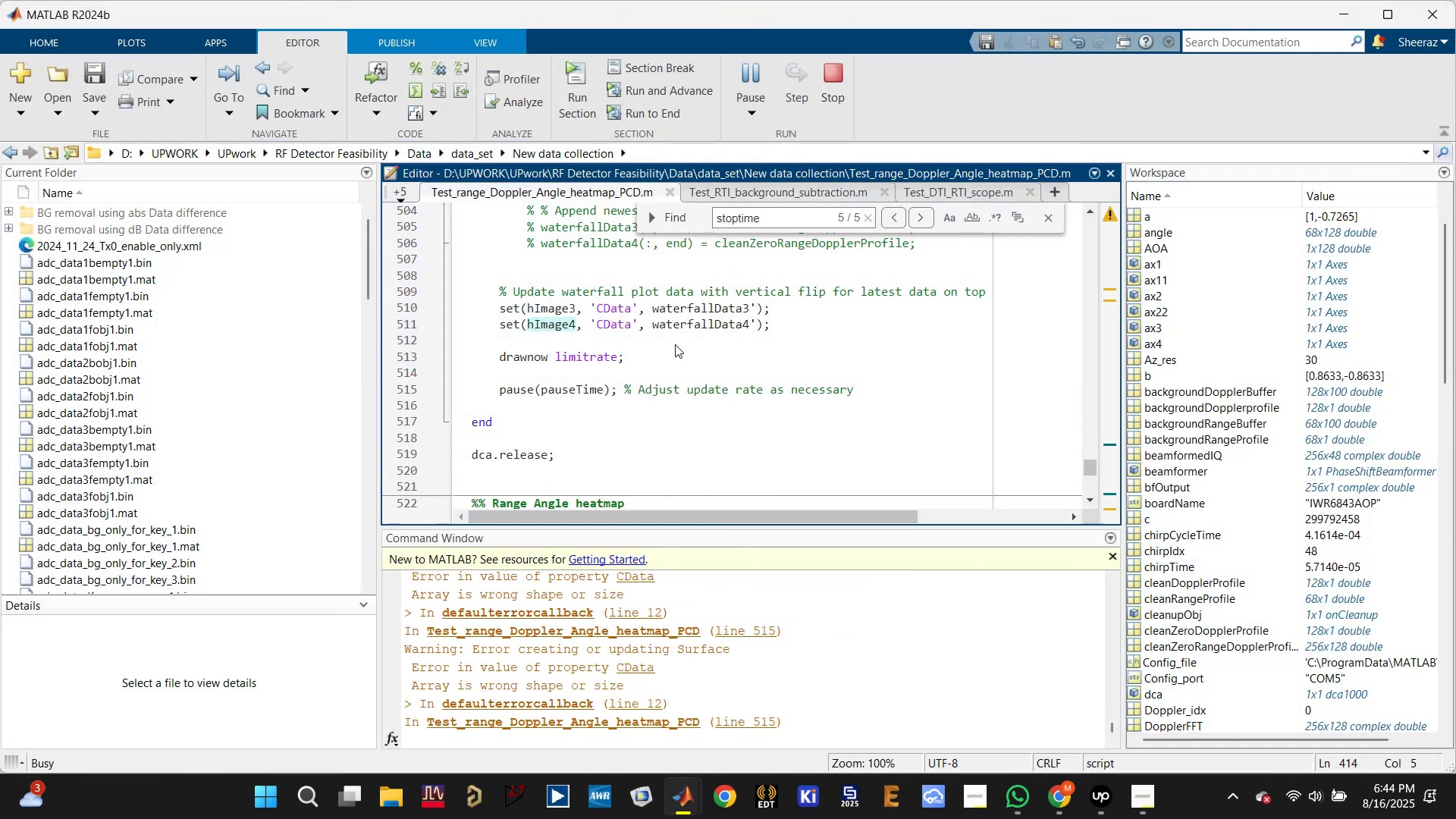 
left_click([675, 344])
 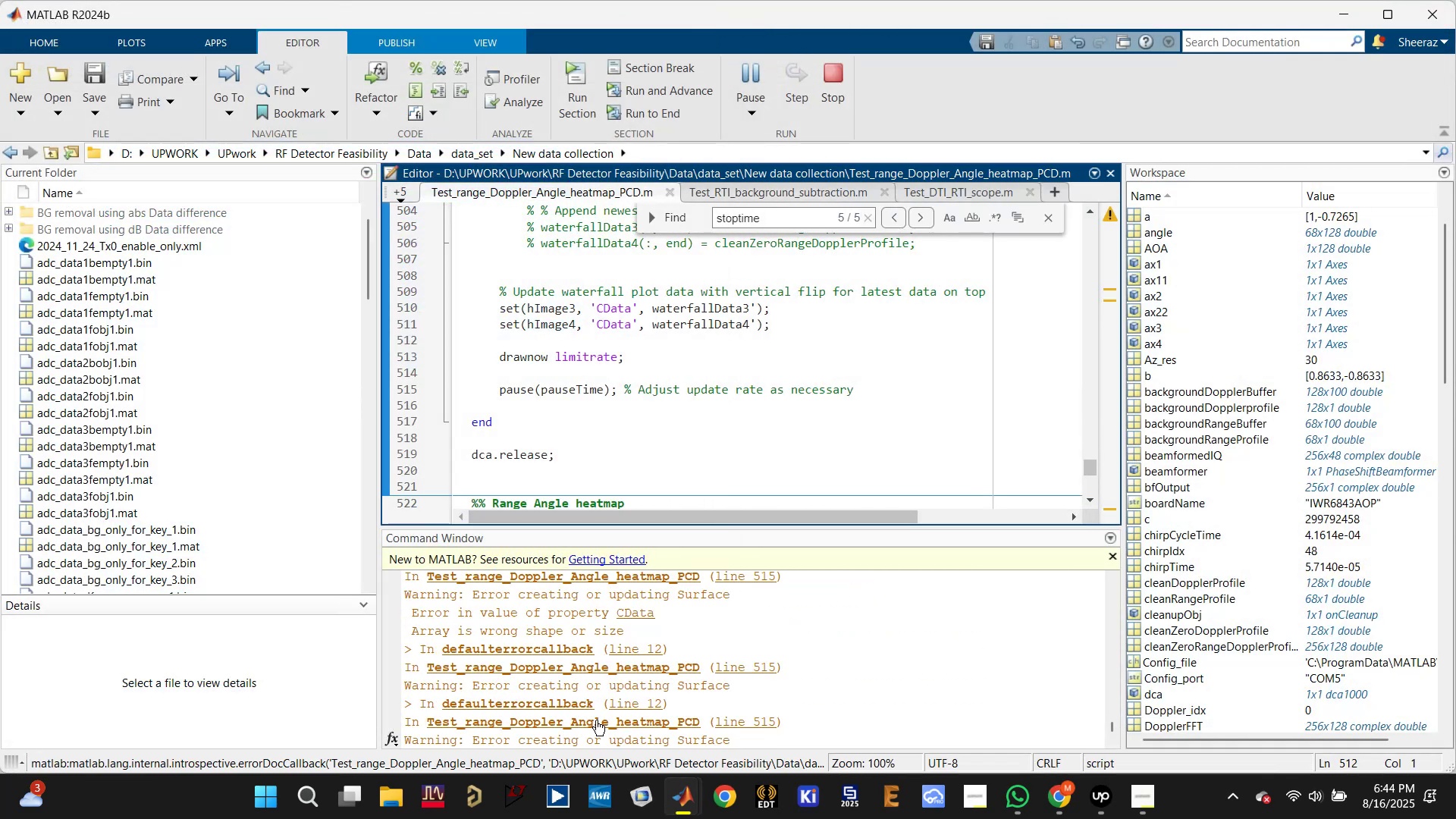 
left_click([579, 737])
 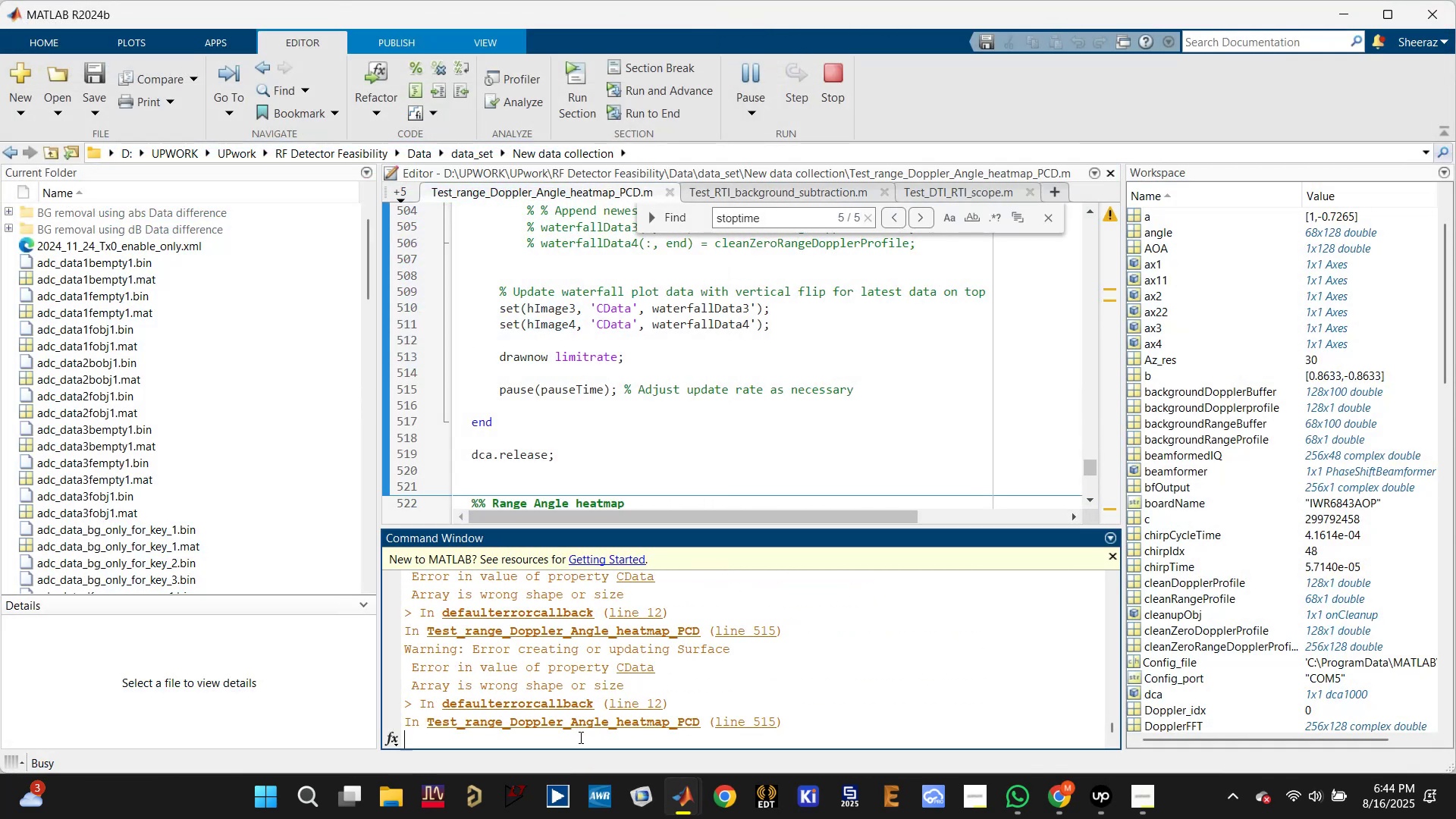 
key(Control+C)
 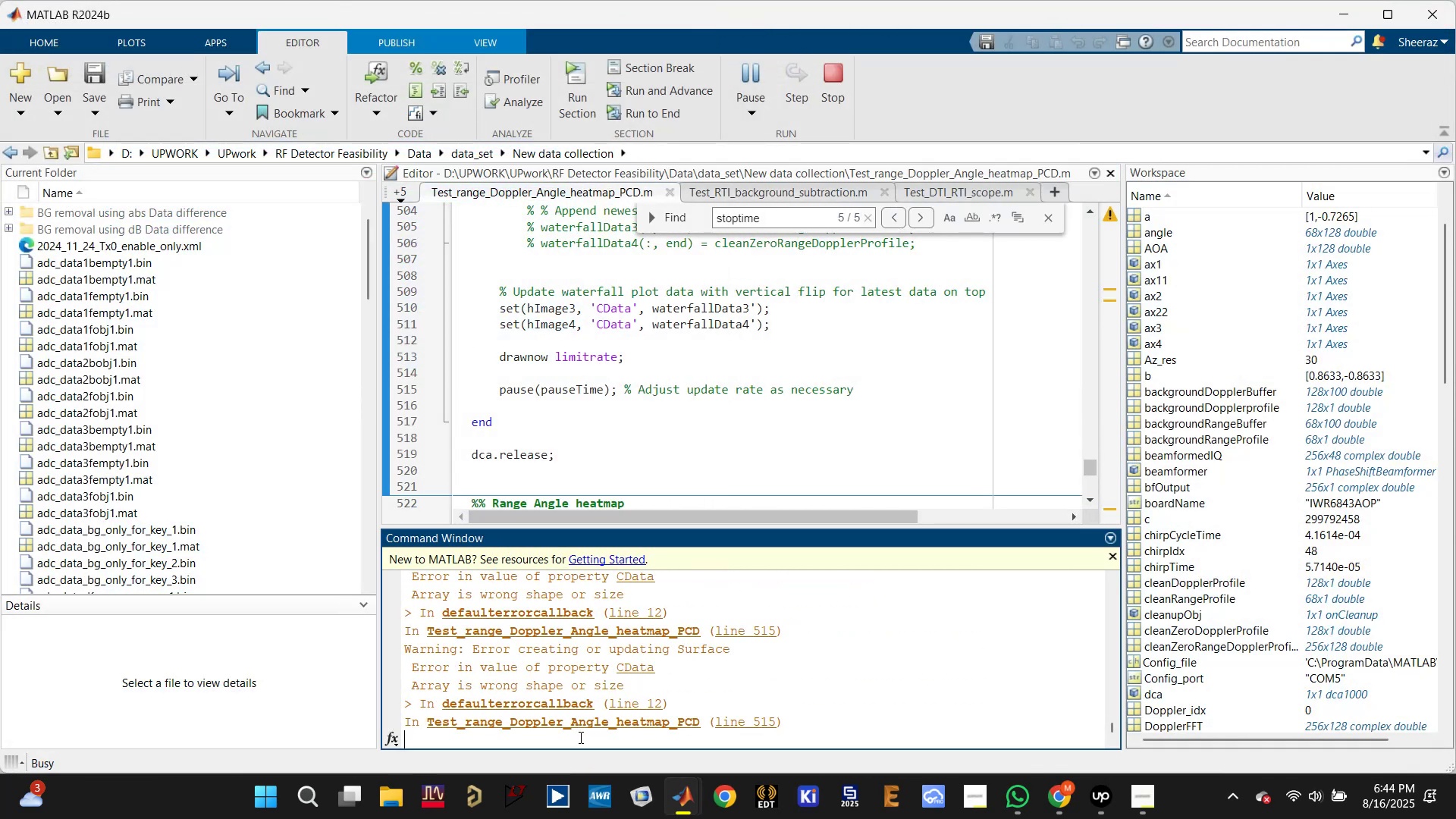 
key(Control+C)
 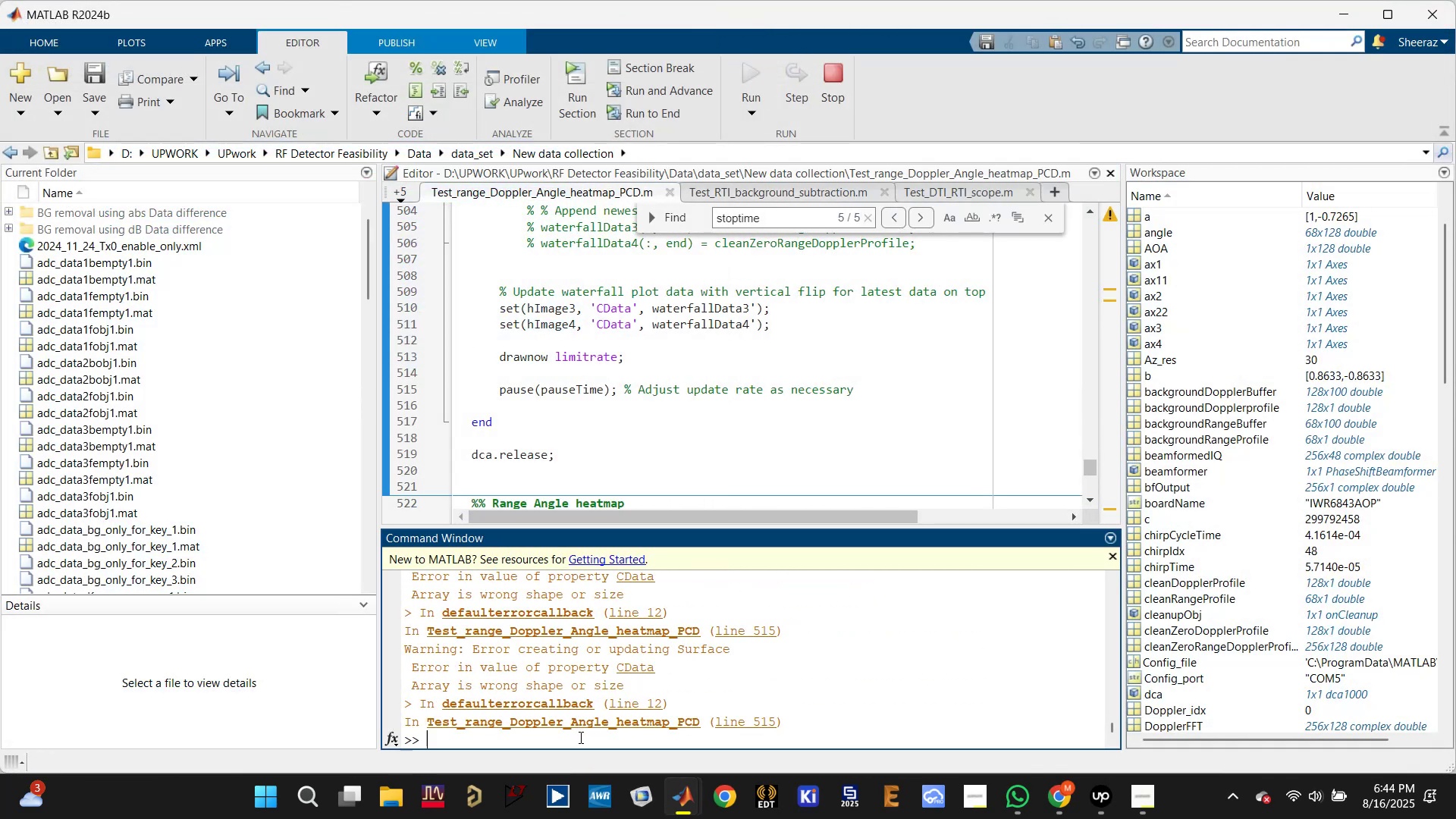 
key(Control+C)
 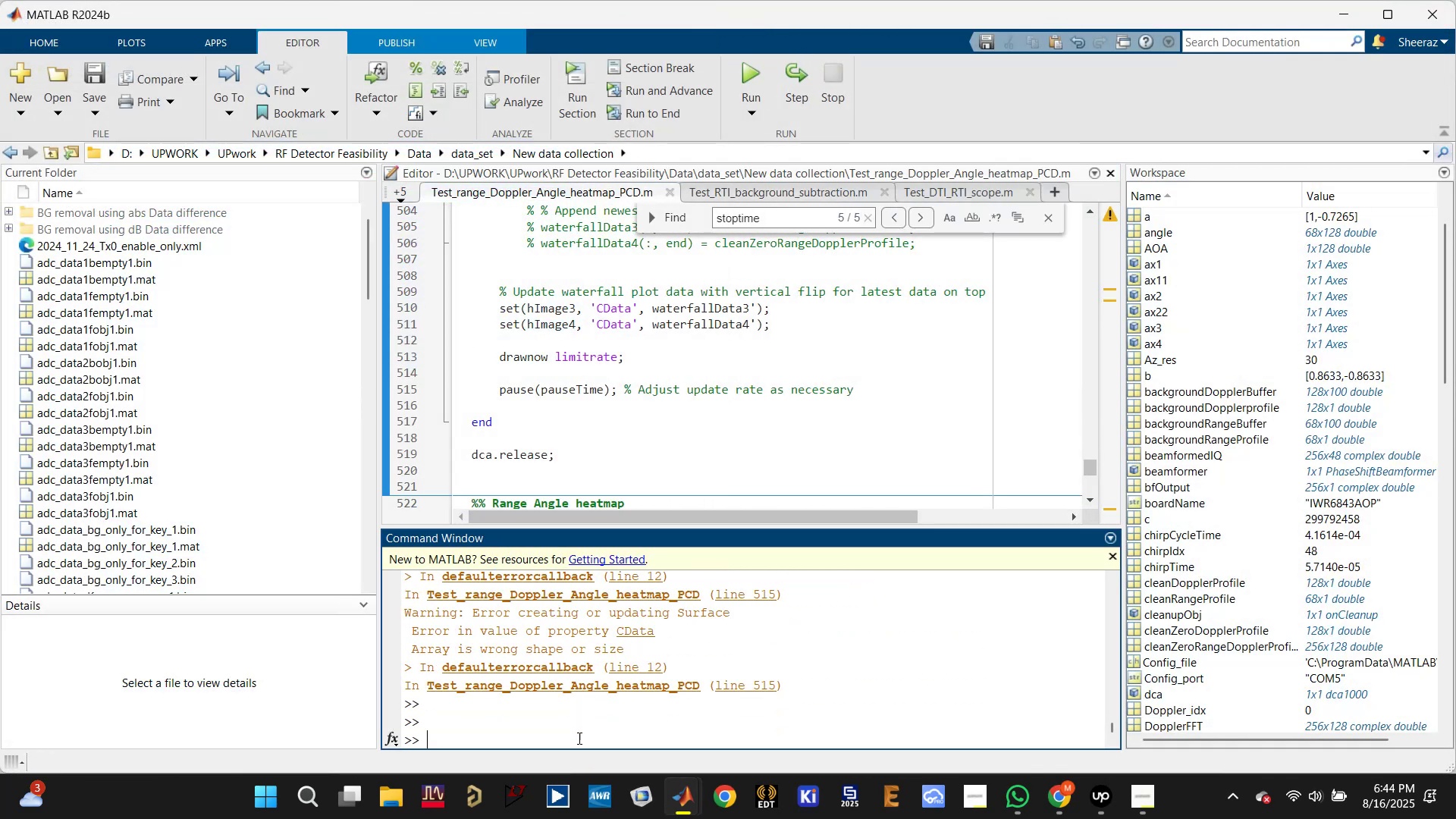 
key(Control+C)
 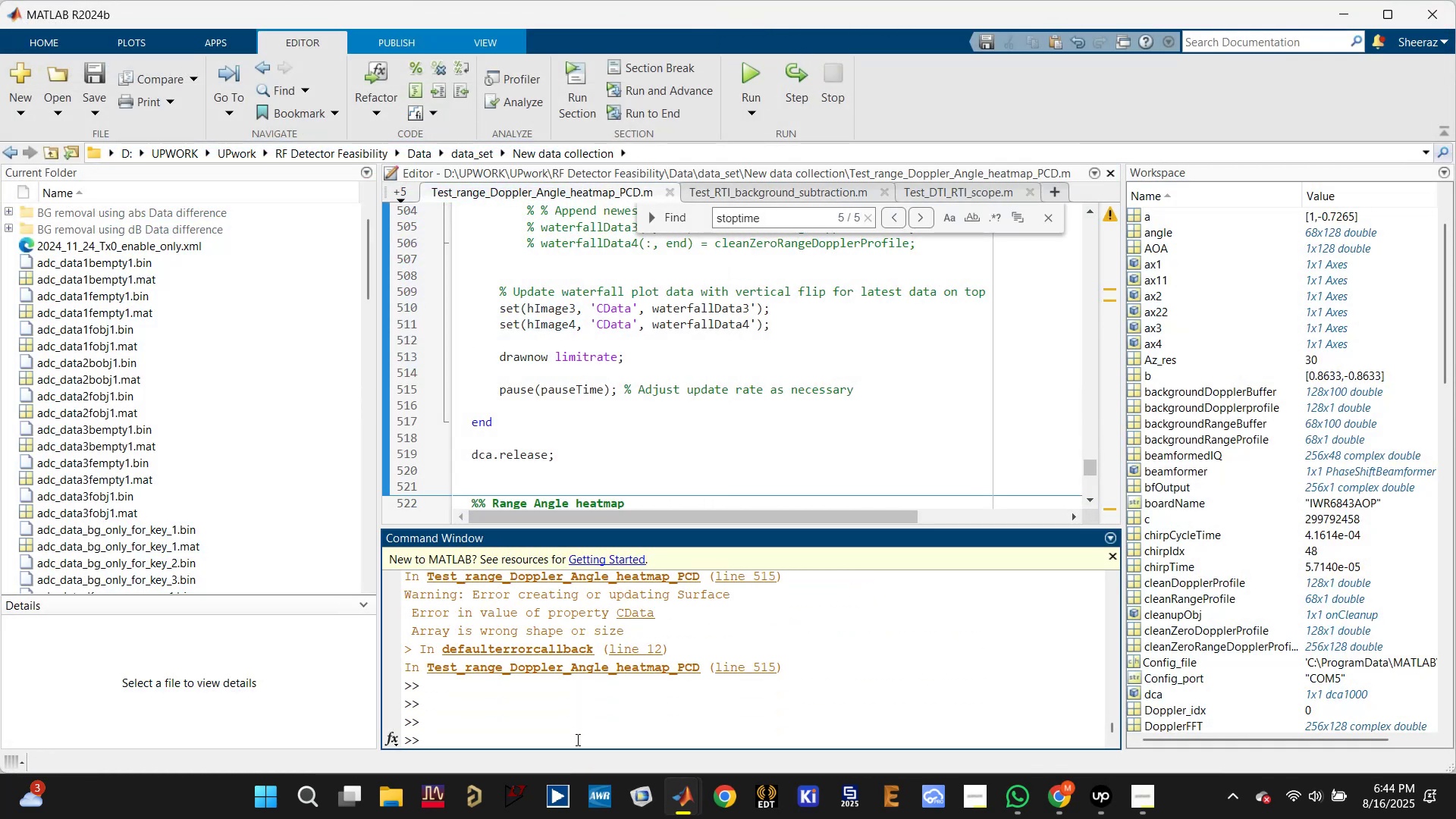 
type(d)
key(Backspace)
key(Backspace)
type(clc)
 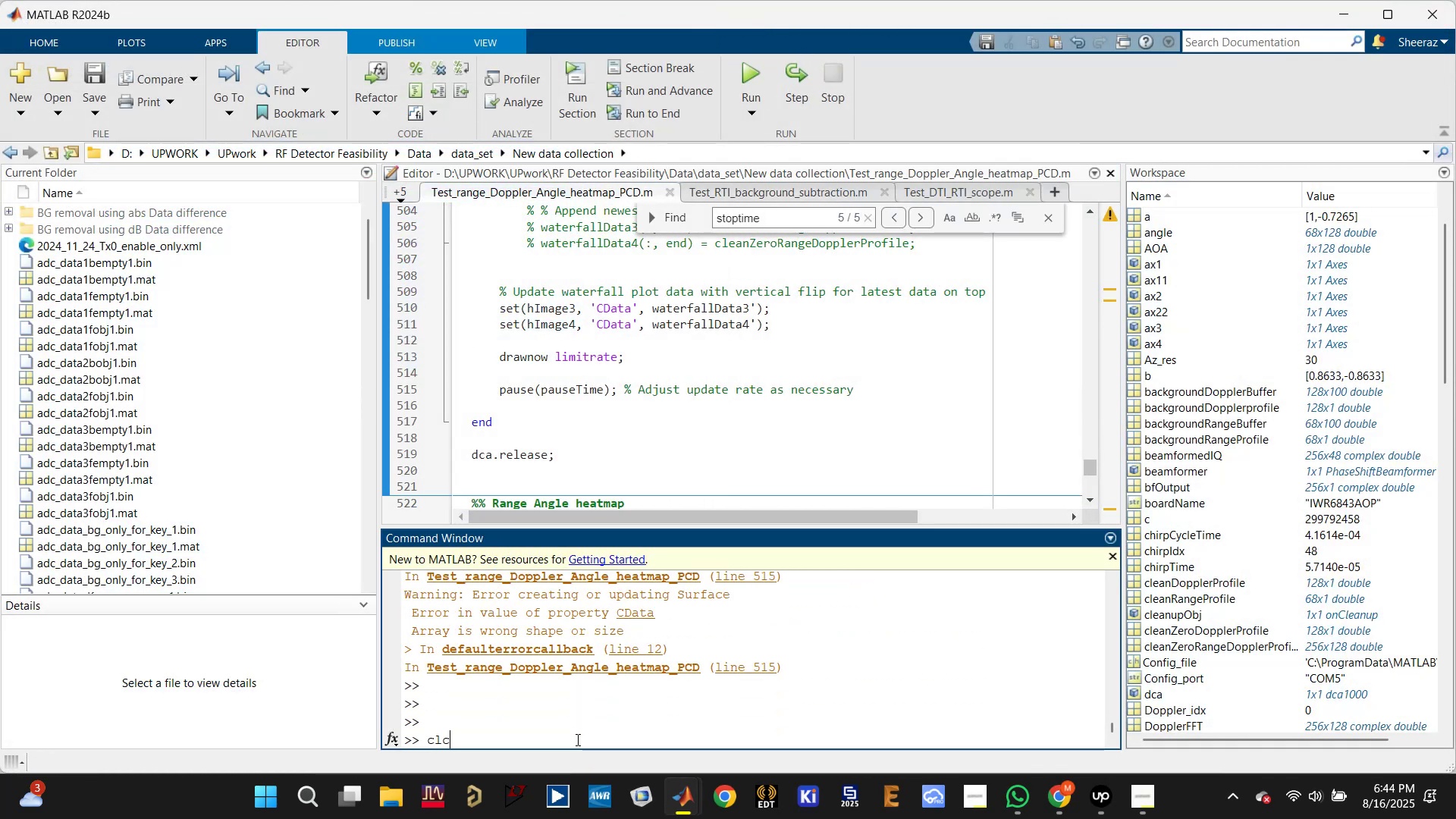 
key(Enter)
 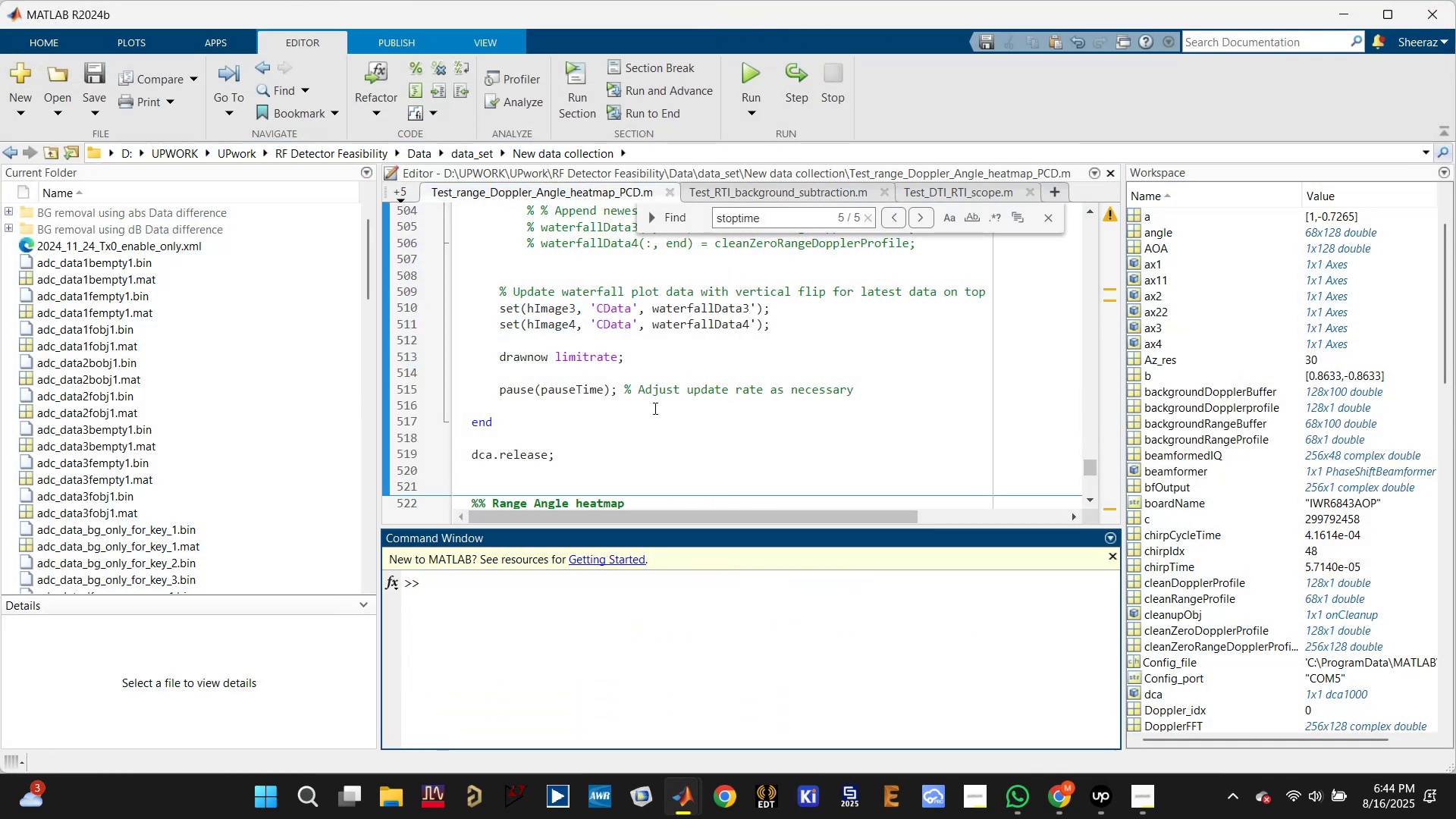 
left_click([639, 438])
 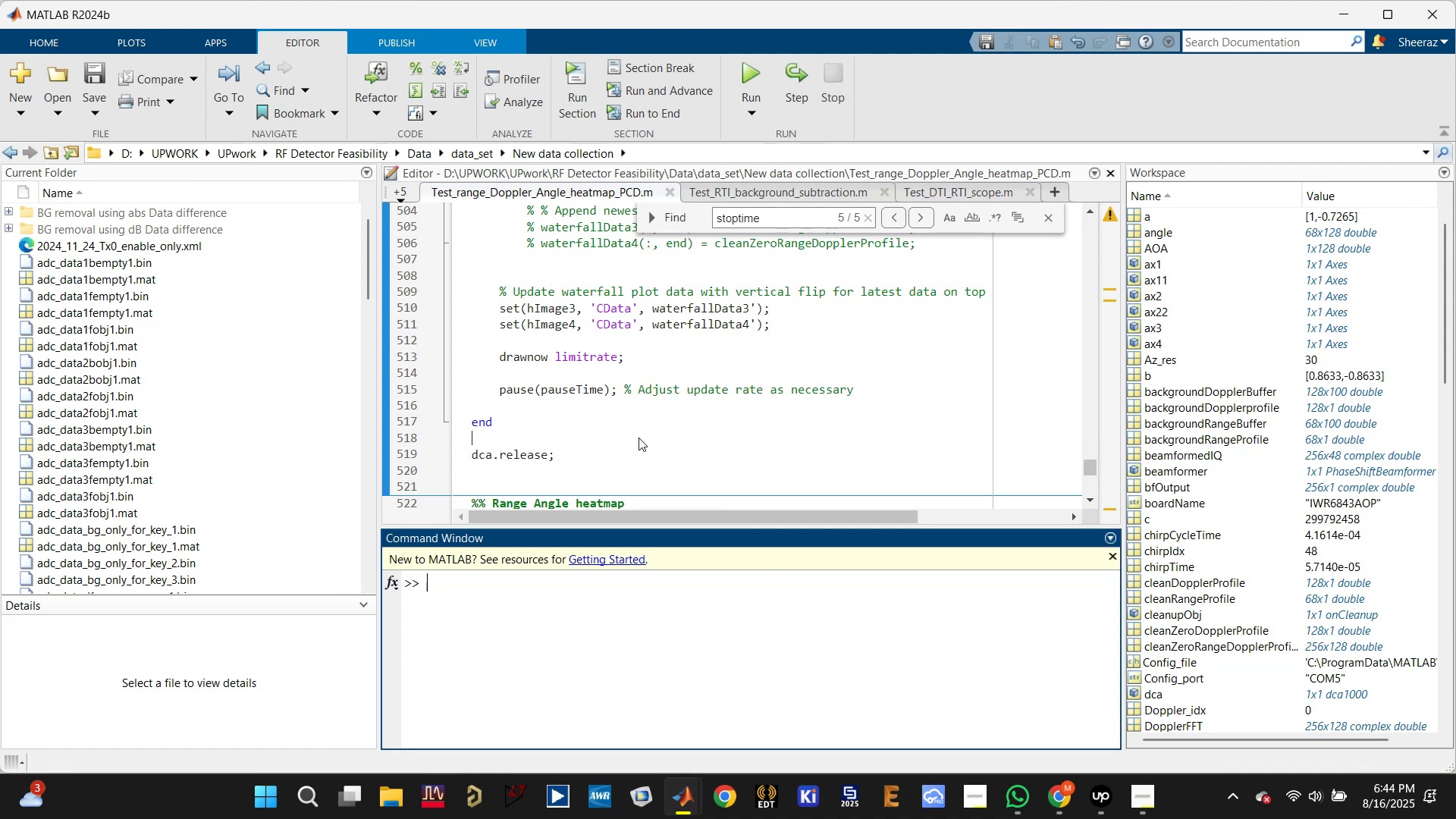 
key(Control+S)
 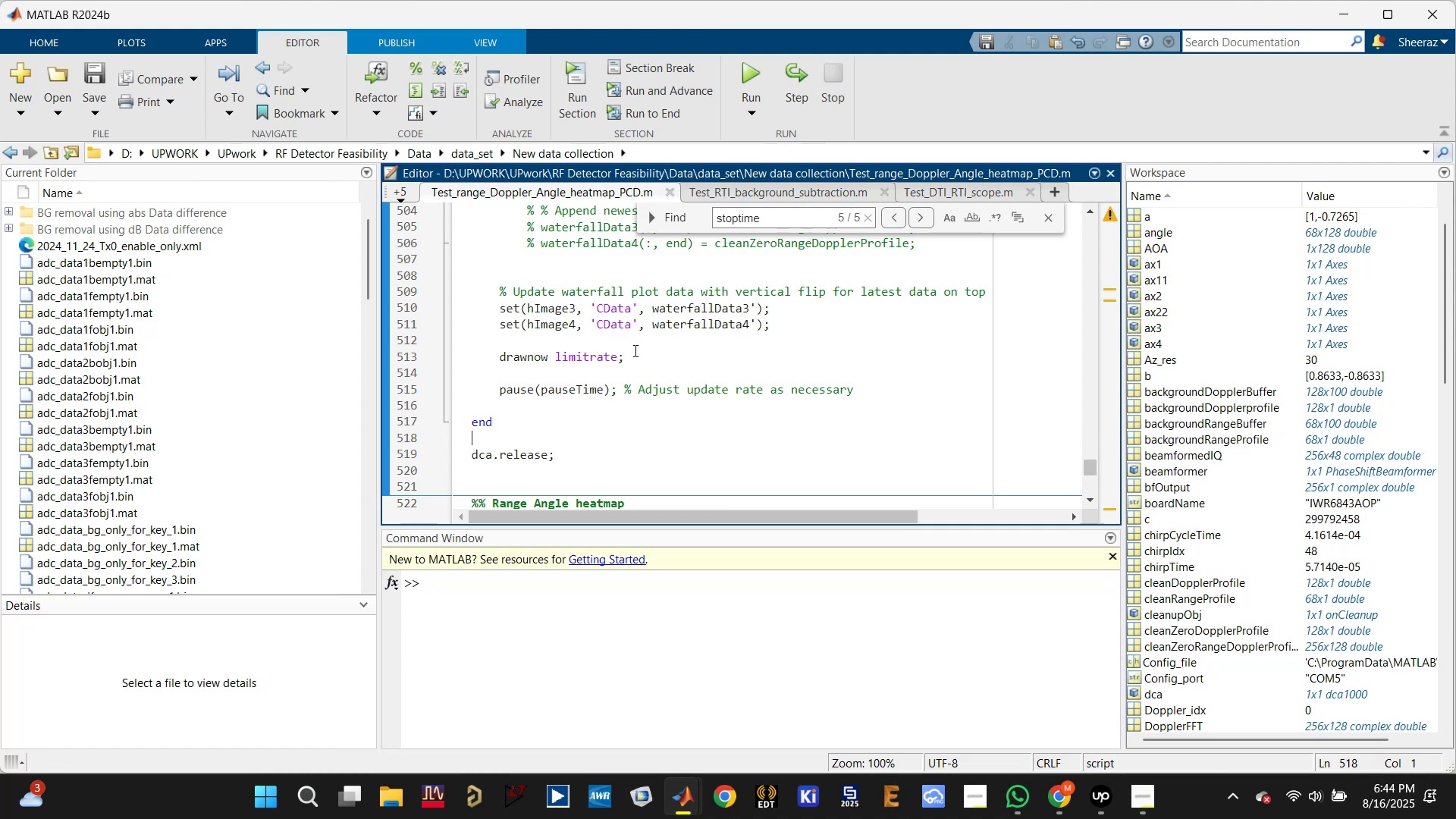 
left_click([675, 323])
 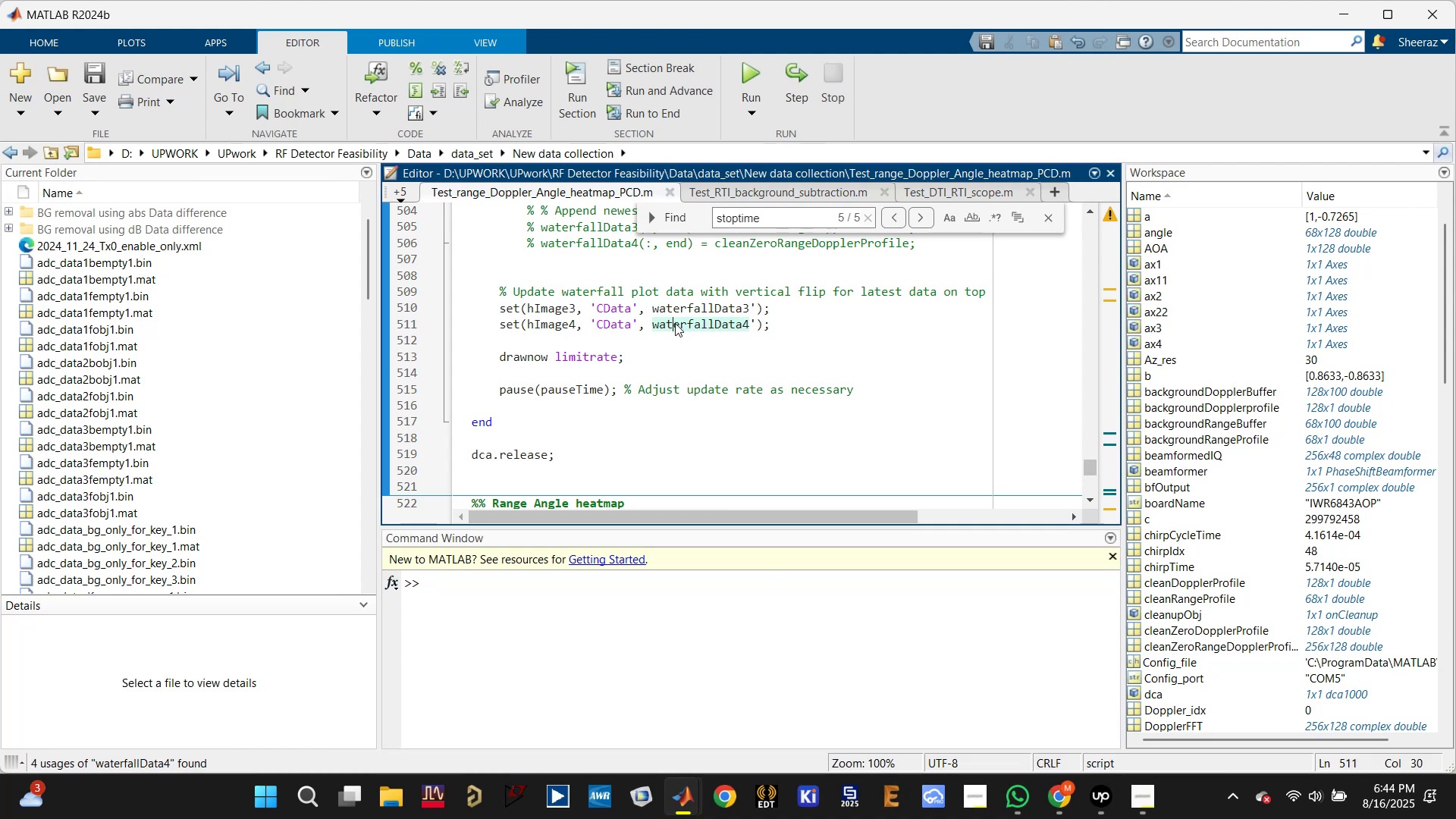 
scroll: coordinate [675, 323], scroll_direction: up, amount: 2.0
 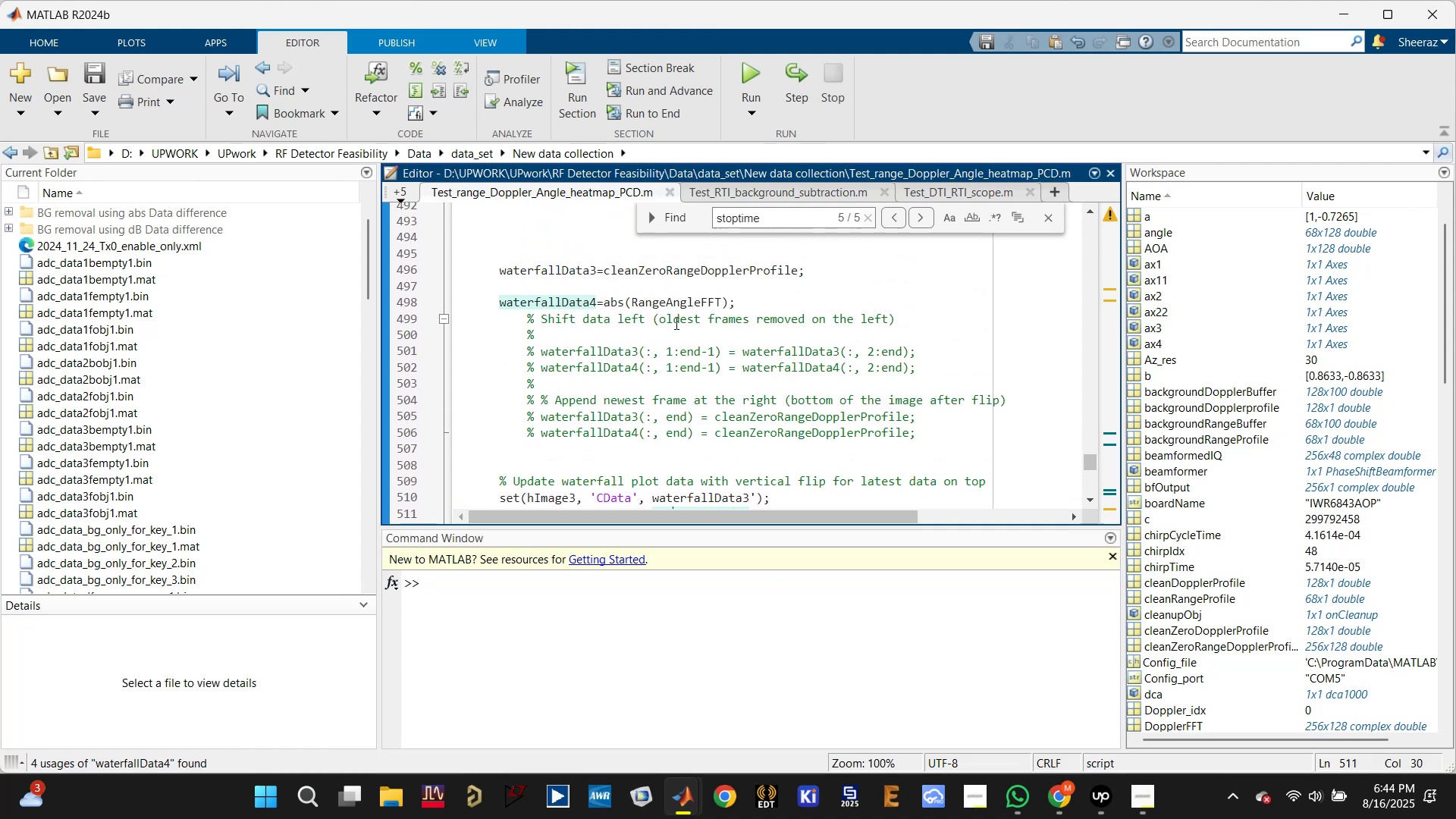 
key(Control+Z)
 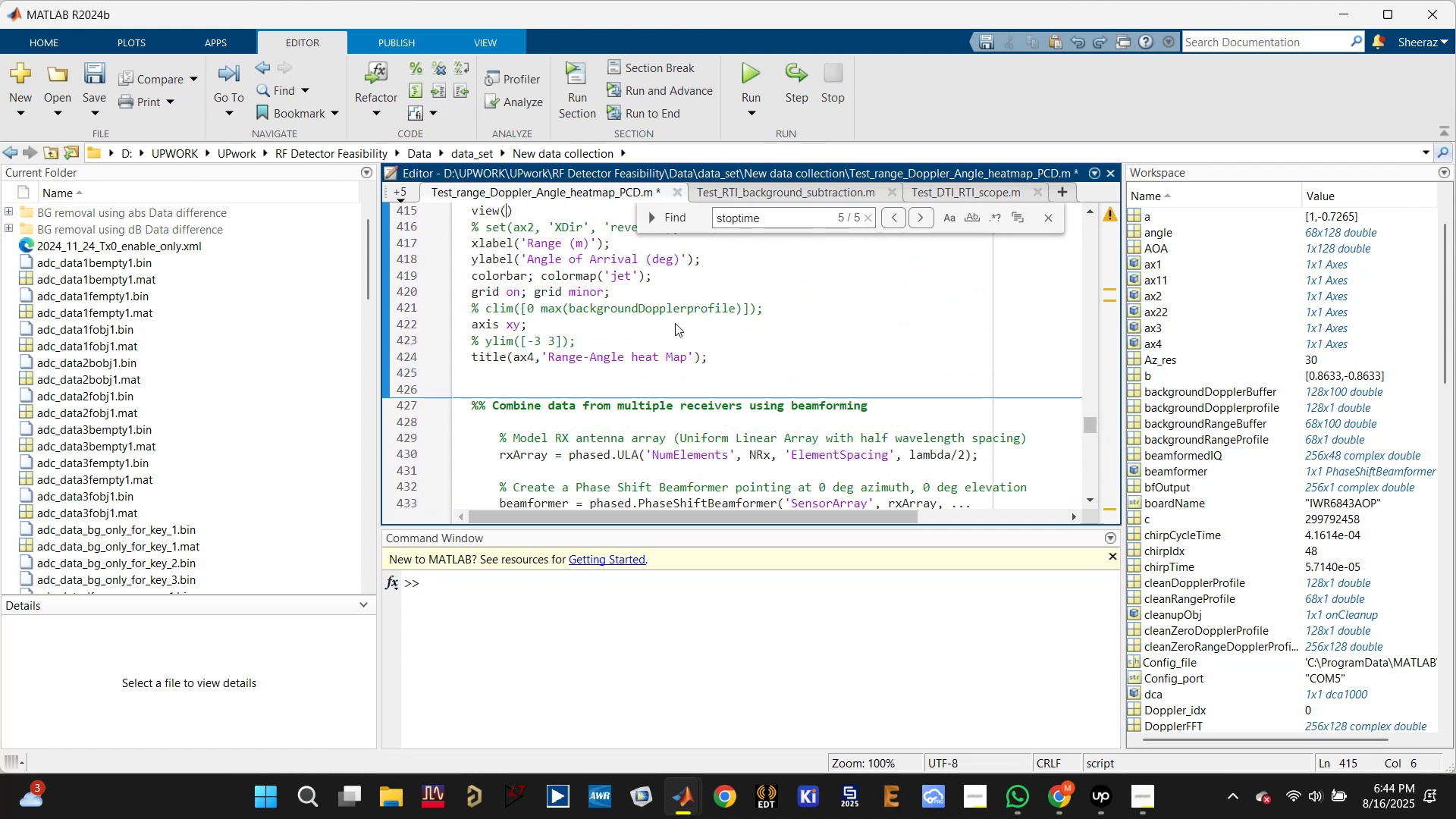 
scroll: coordinate [674, 325], scroll_direction: up, amount: 2.0
 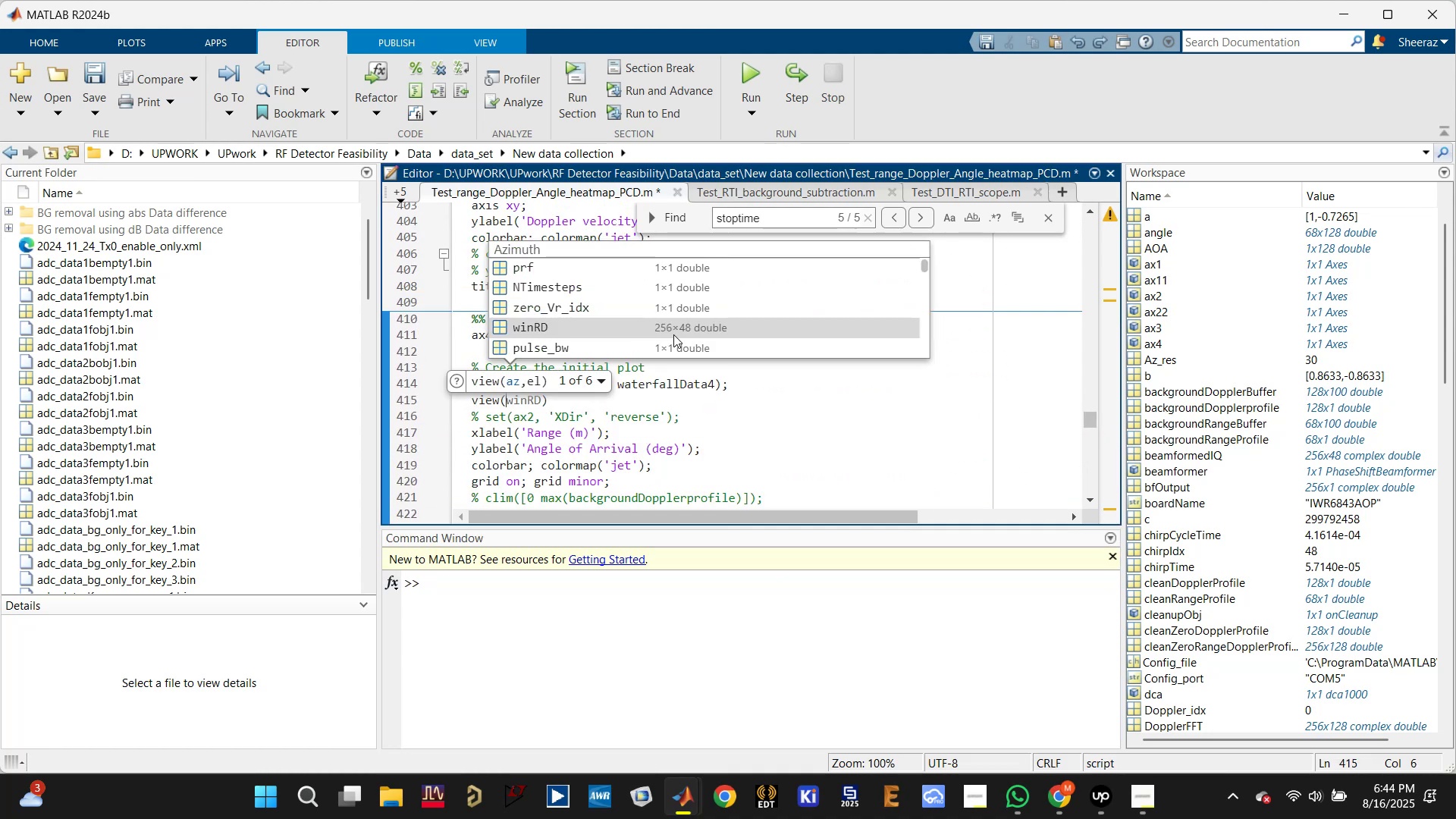 
scroll: coordinate [667, 350], scroll_direction: down, amount: 1.0
 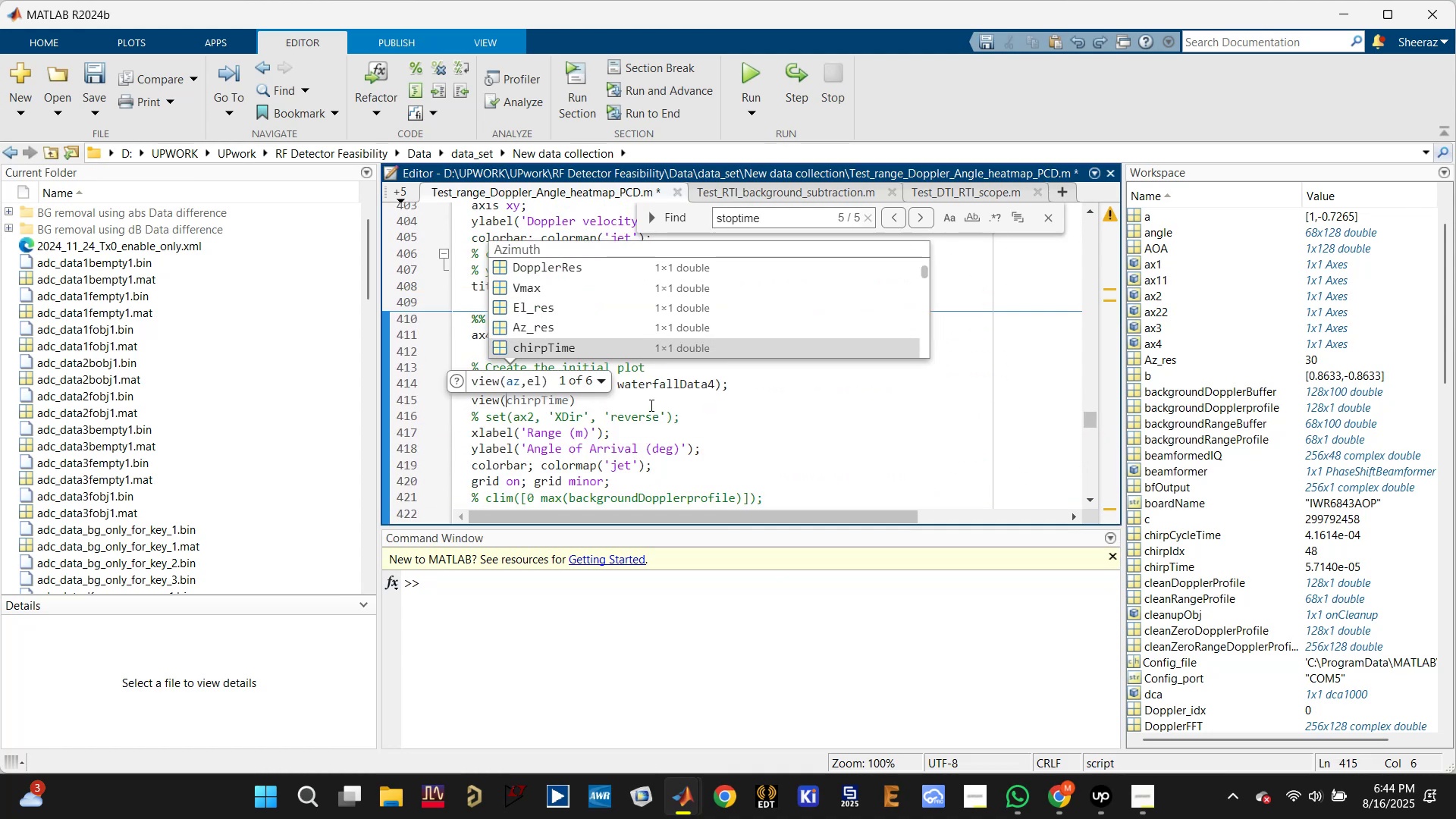 
left_click([645, 436])
 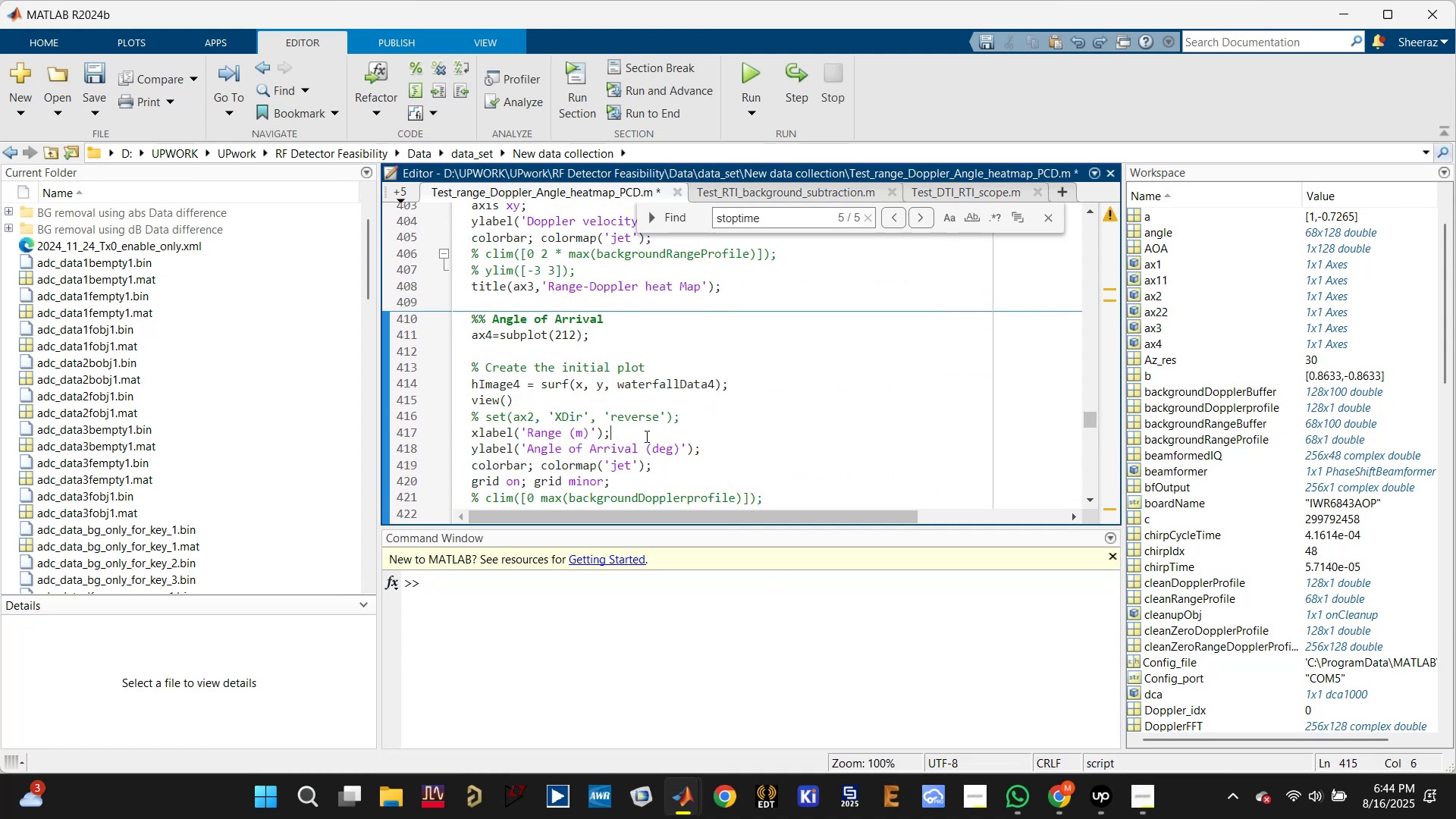 
key(Control+Z)
 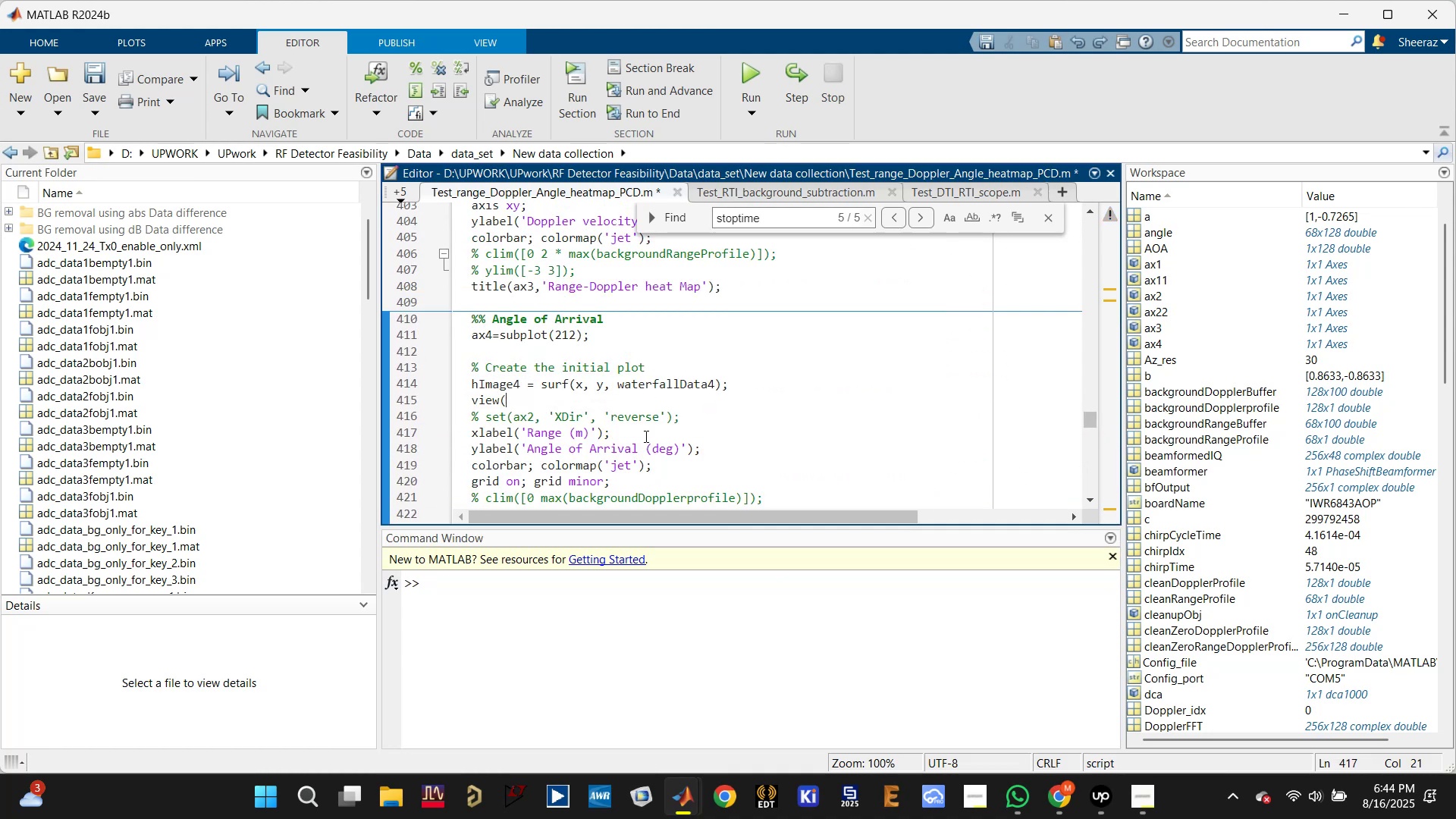 
key(Control+Z)
 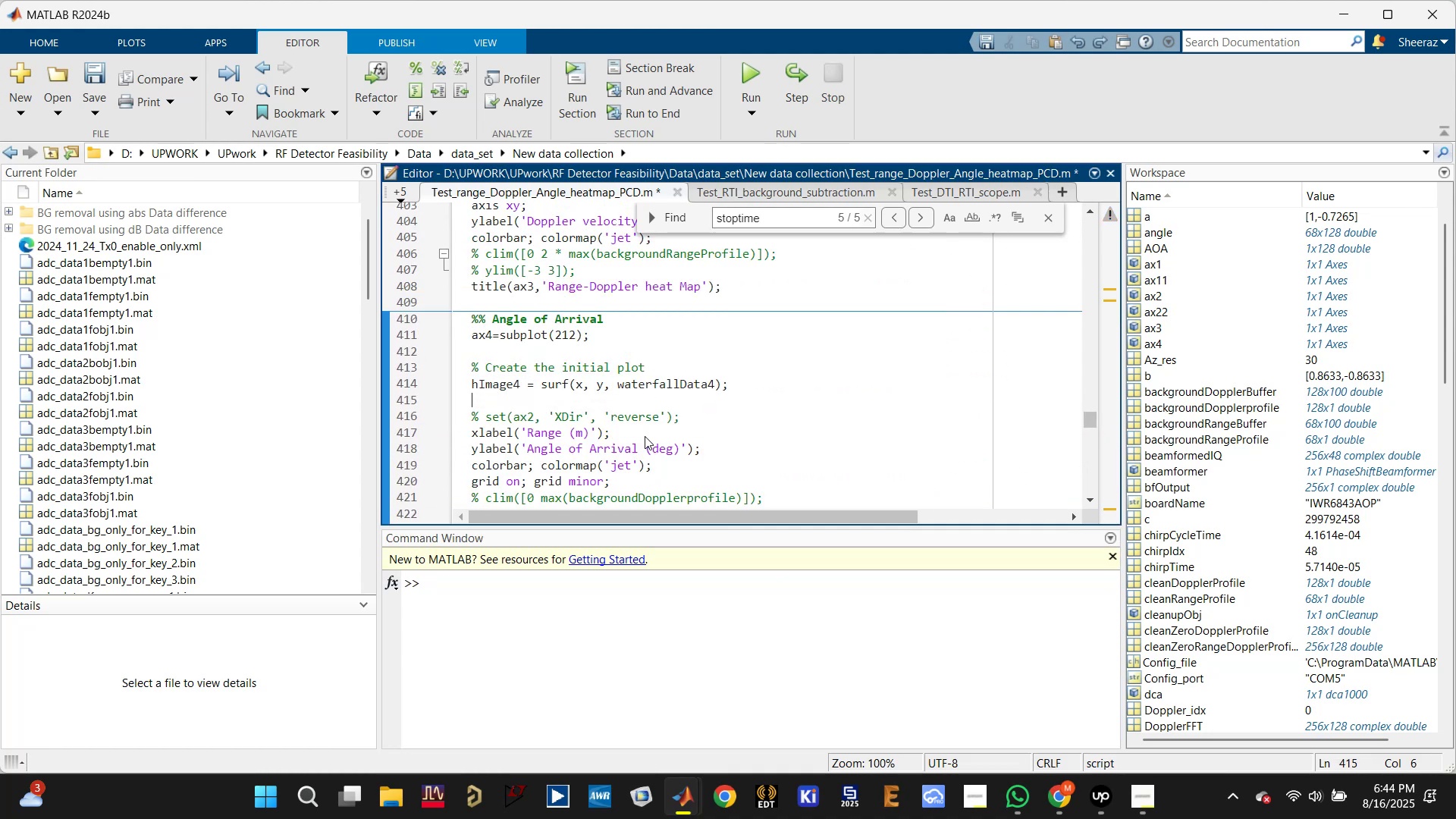 
key(Control+Z)
 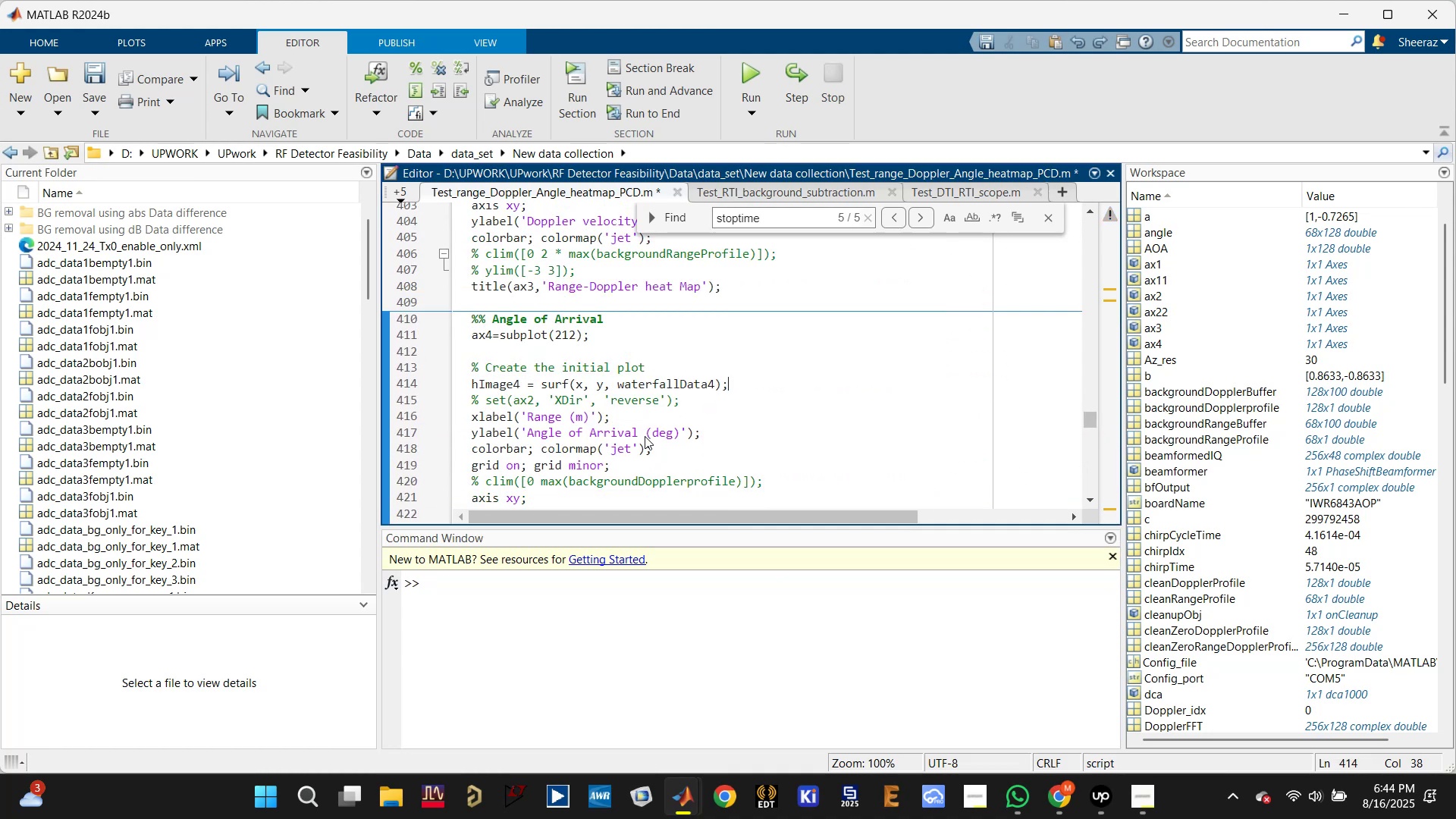 
key(Control+Z)
 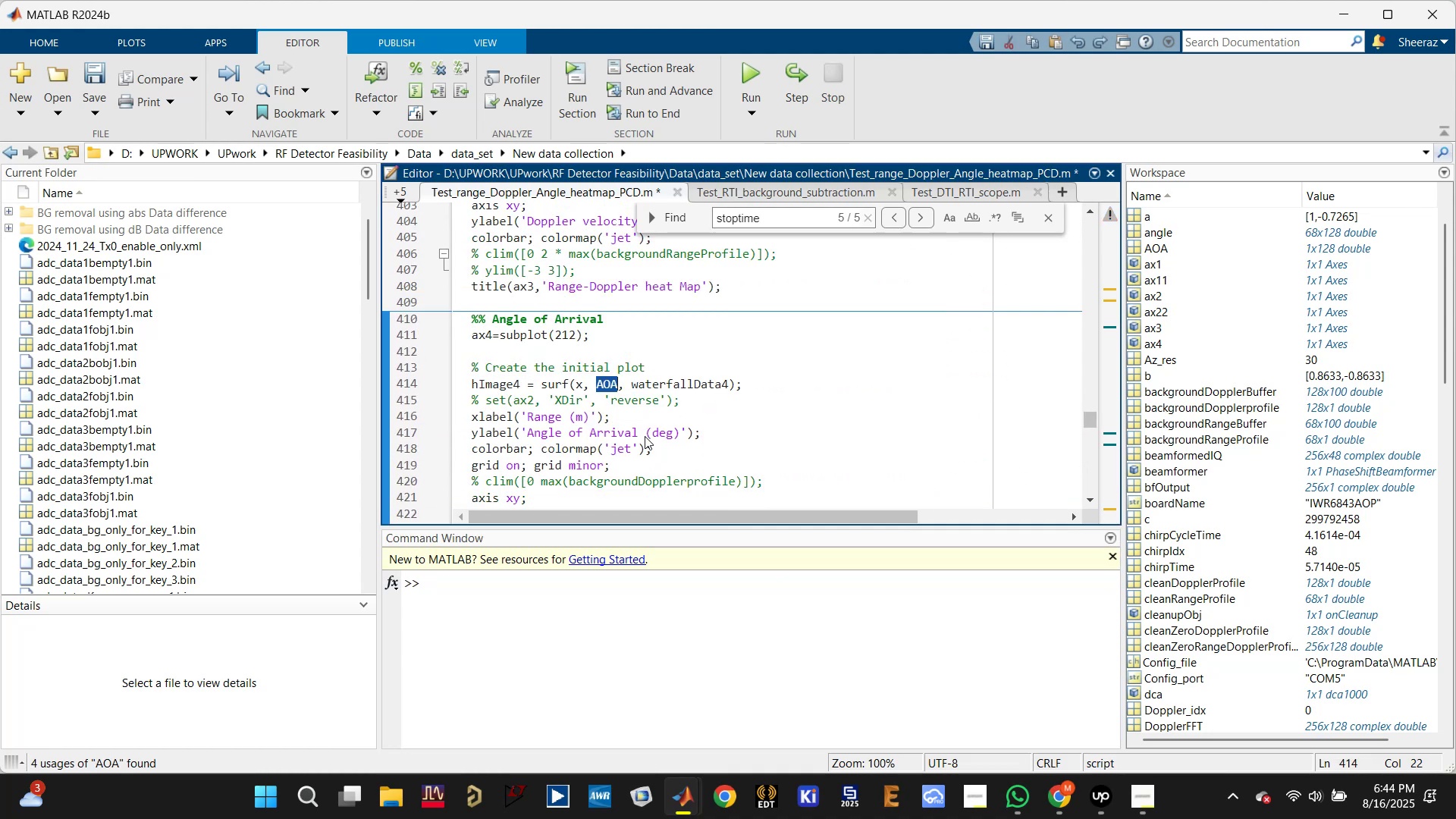 
key(Control+Z)
 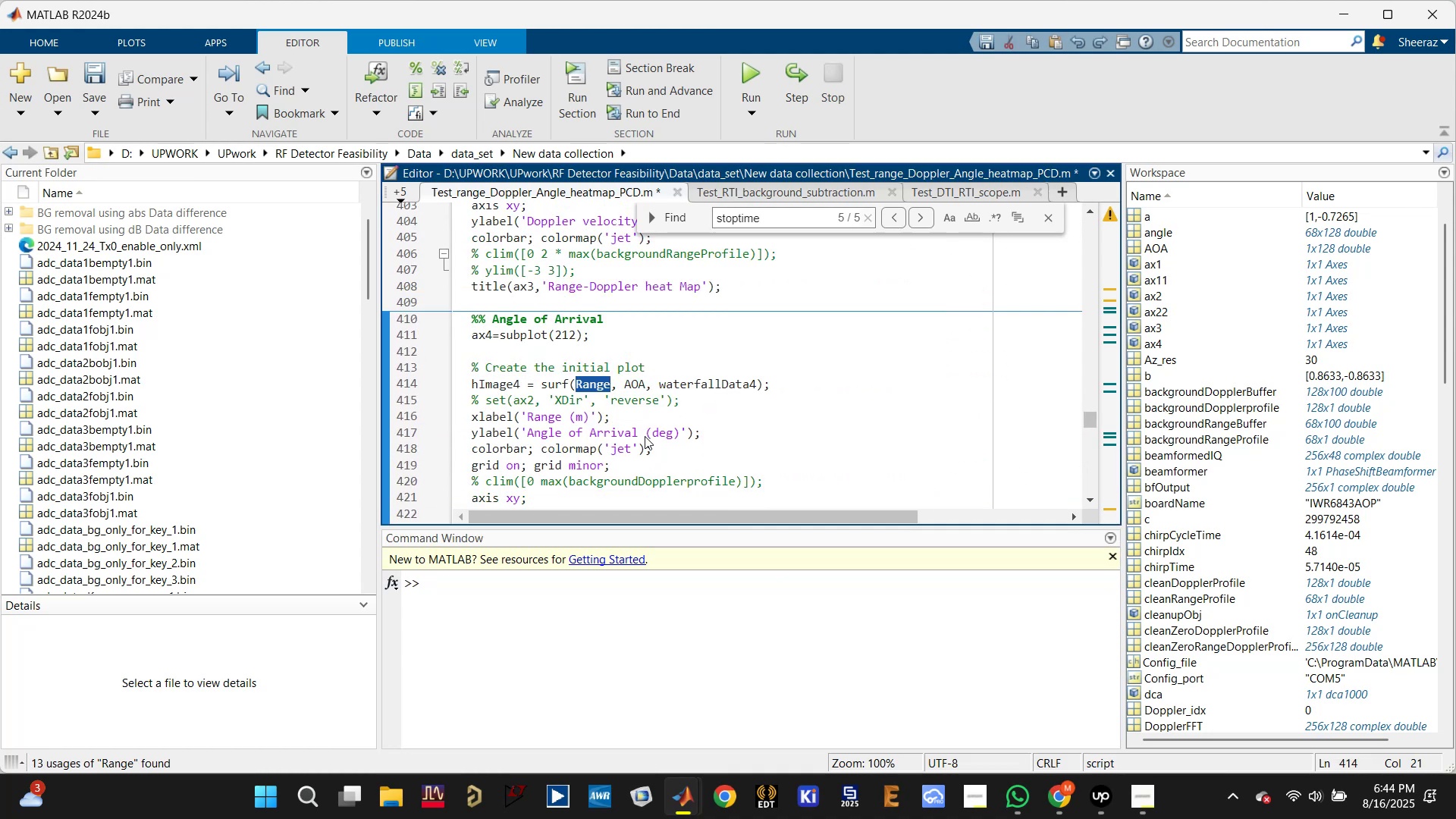 
key(Control+Z)
 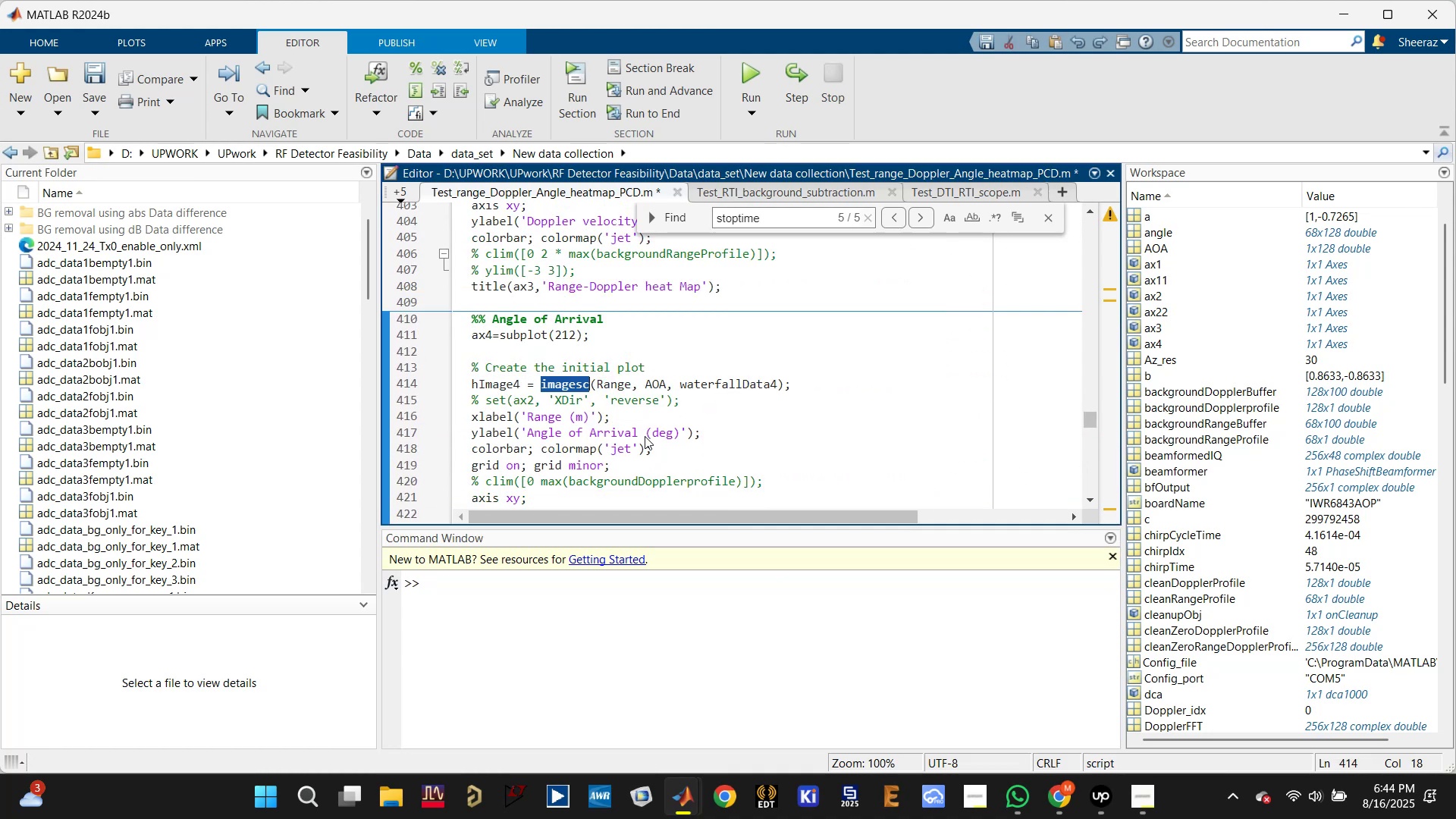 
key(Control+S)
 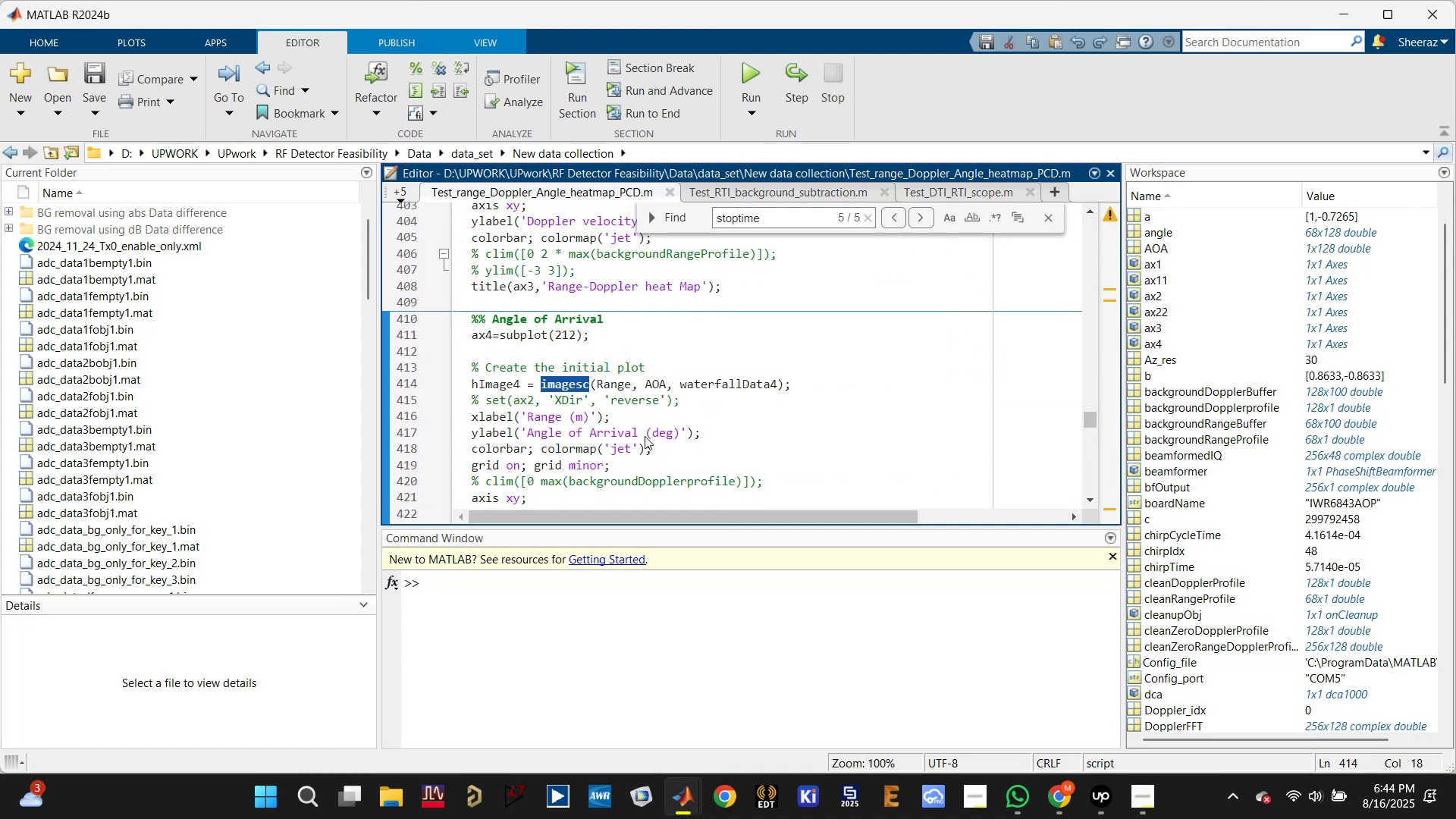 
key(Control+S)
 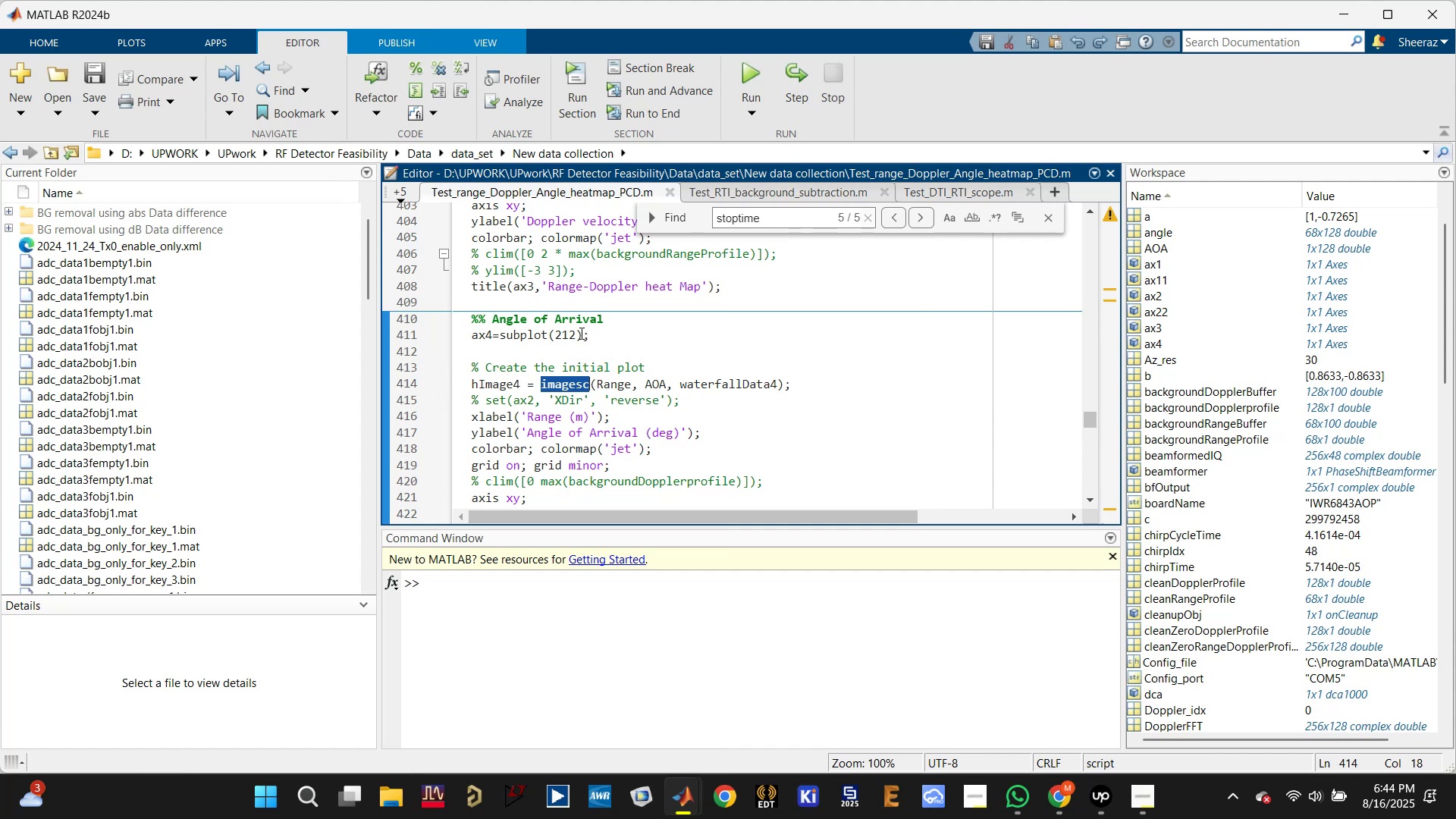 
left_click_drag(start_coordinate=[607, 343], to_coordinate=[457, 313])
 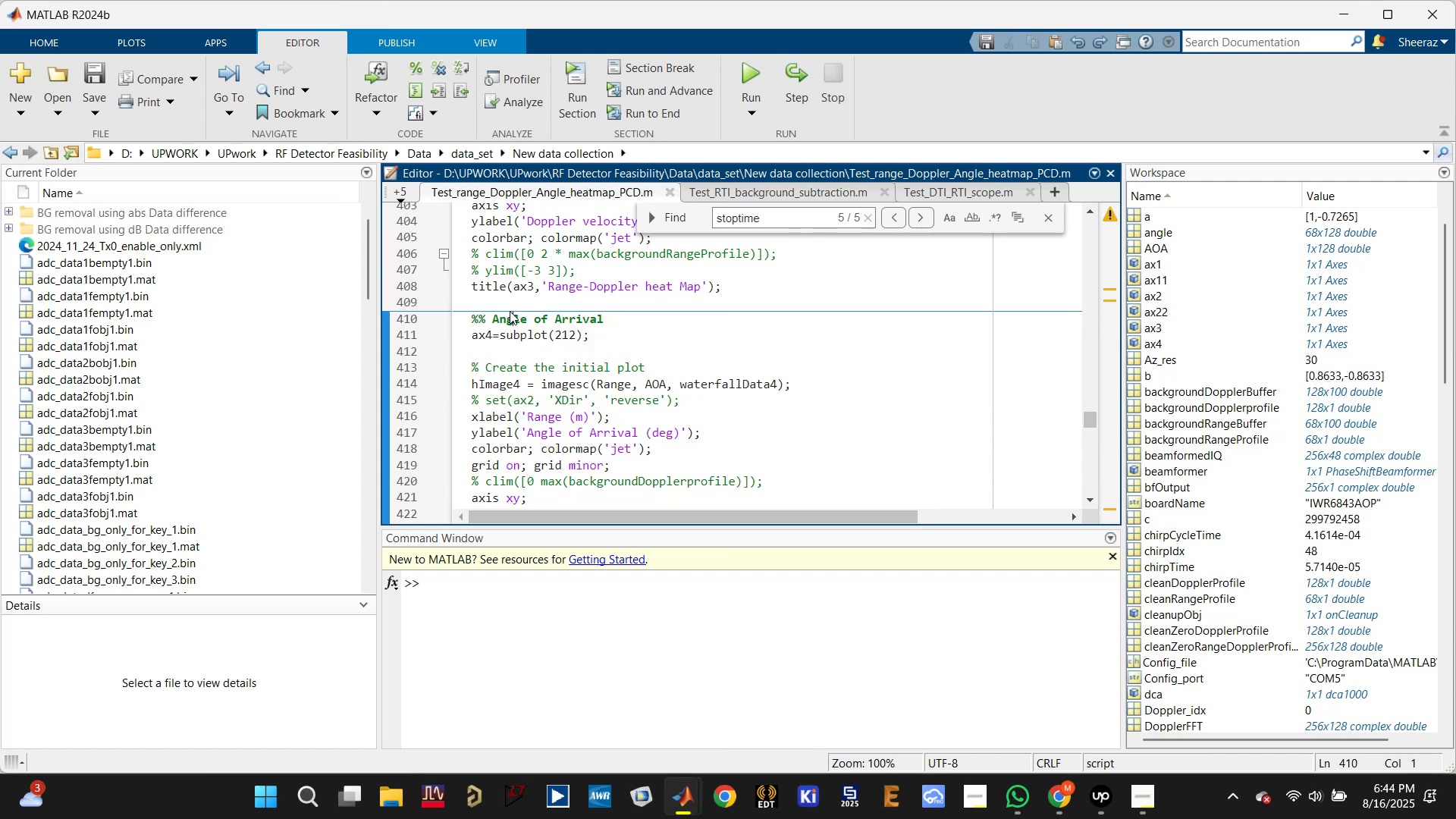 
double_click([510, 311])
 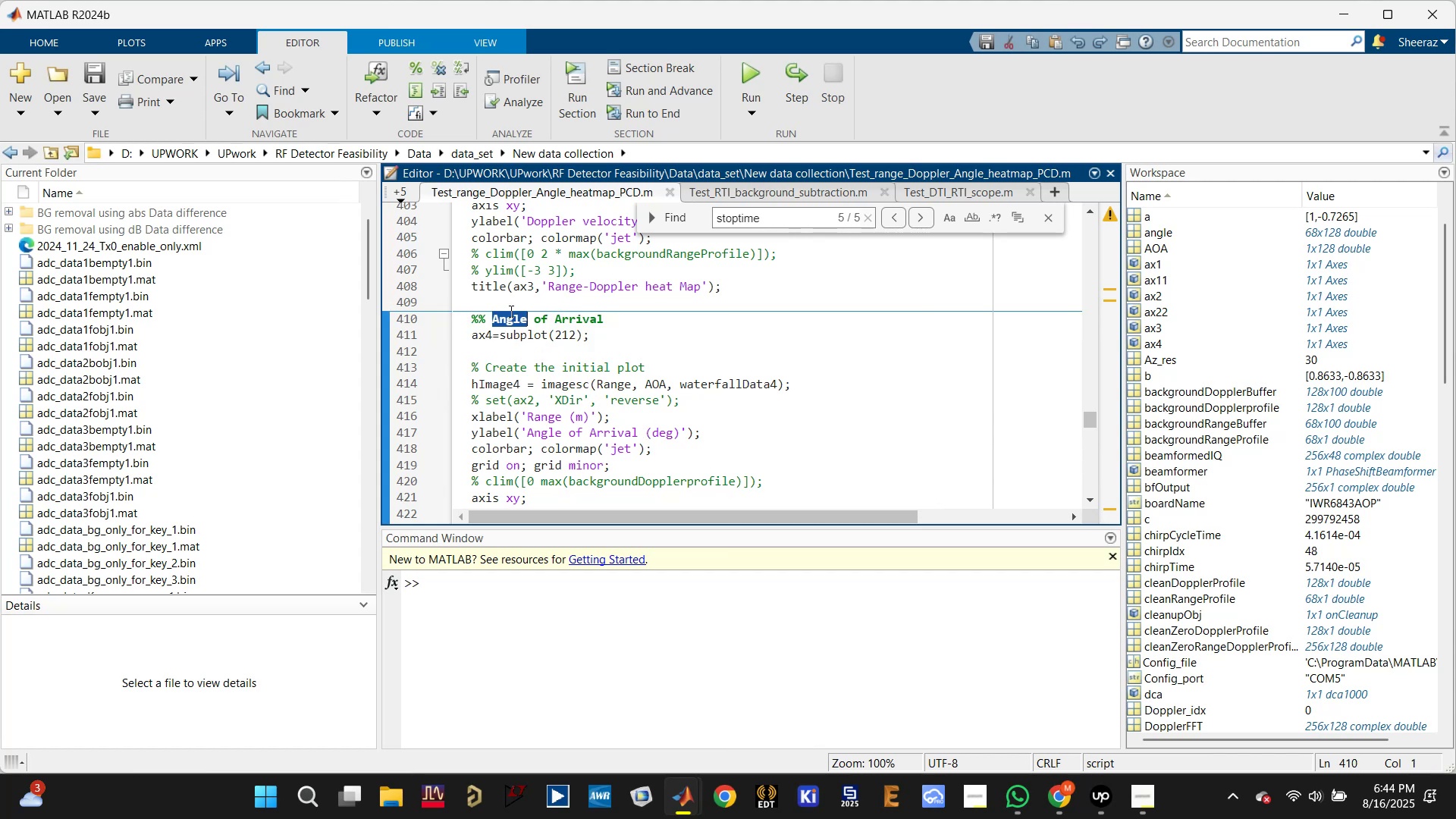 
triple_click([510, 311])
 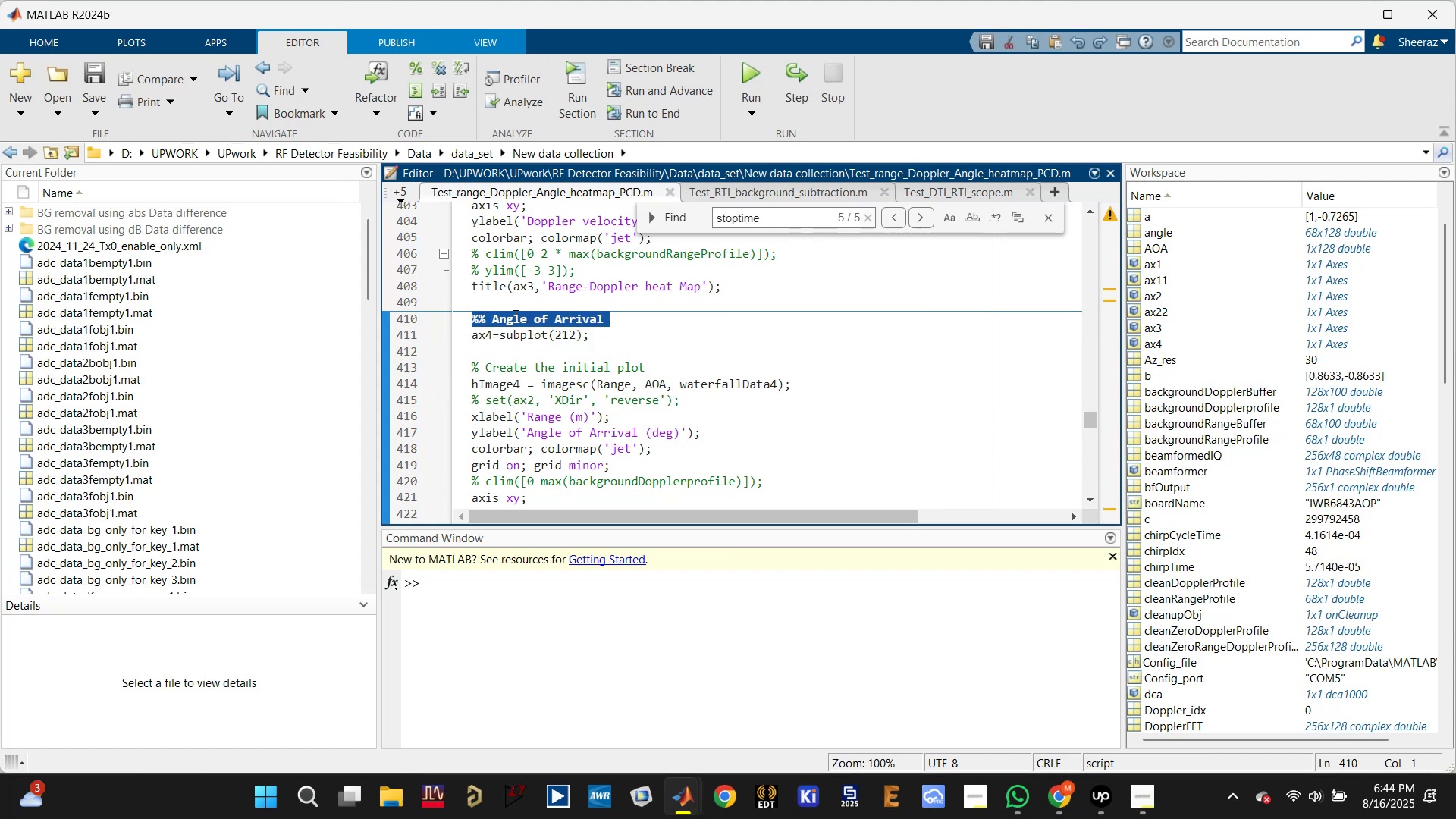 
key(Control+C)
 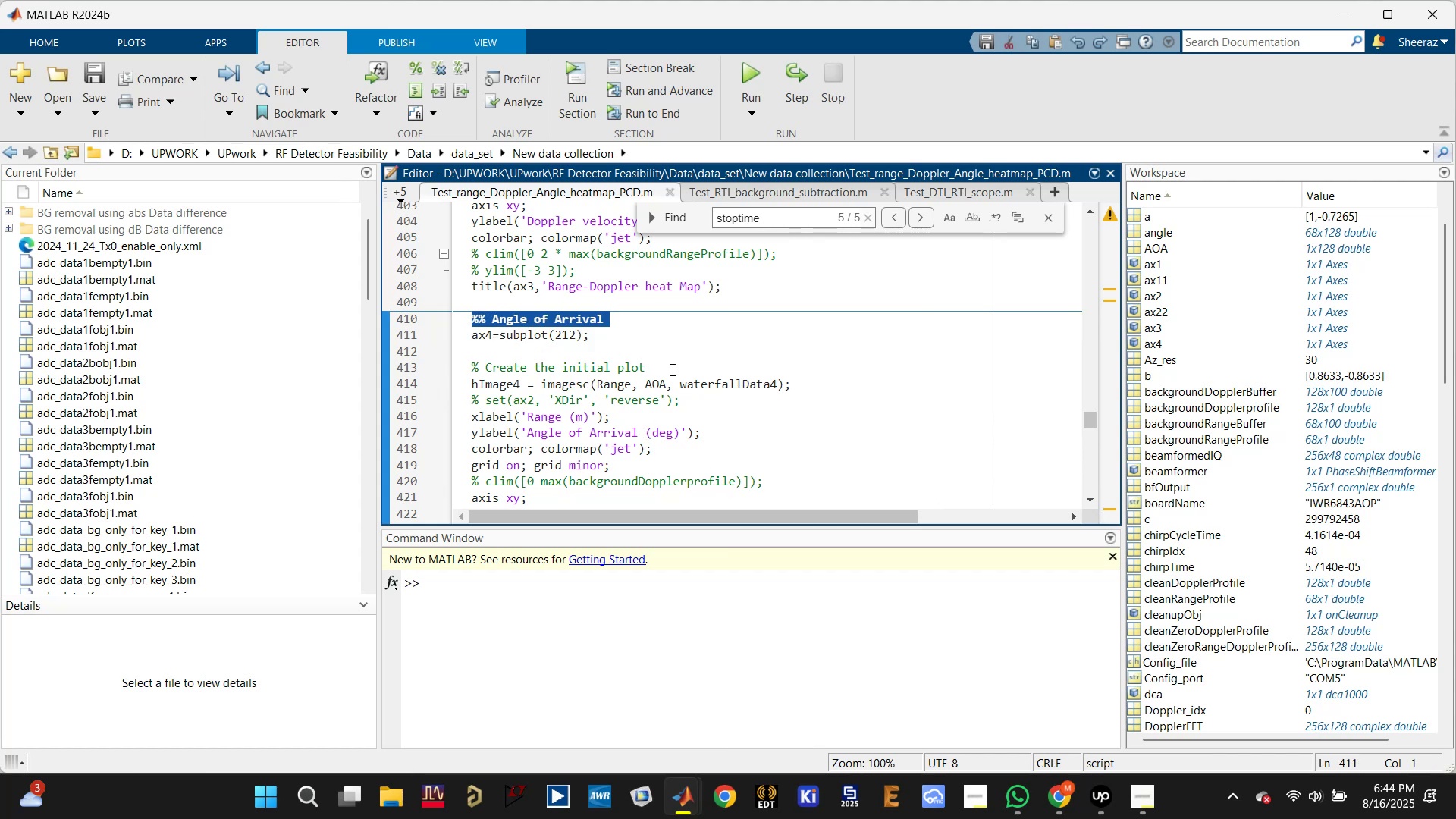 
scroll: coordinate [670, 389], scroll_direction: down, amount: 10.0
 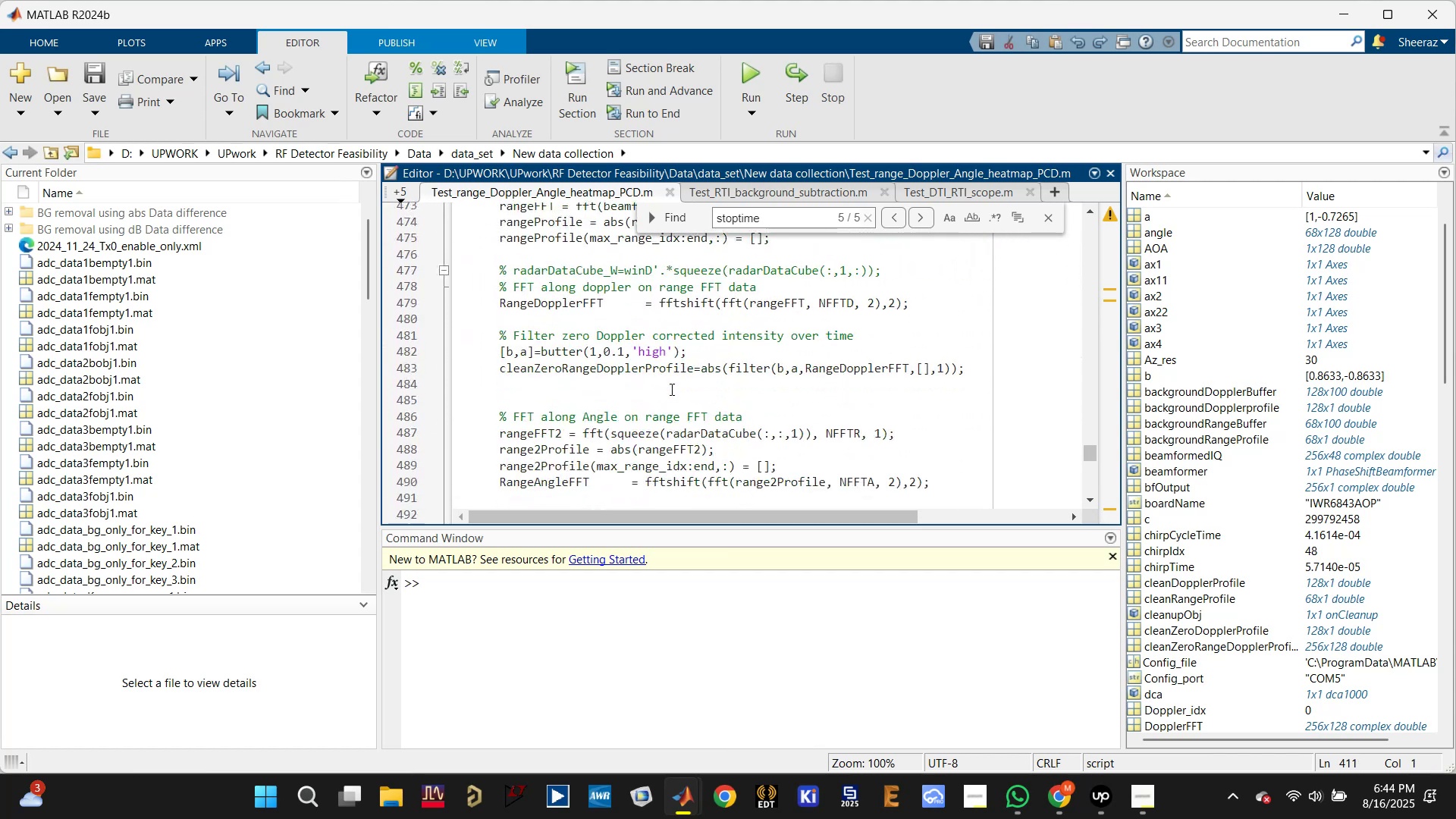 
scroll: coordinate [669, 389], scroll_direction: up, amount: 16.0
 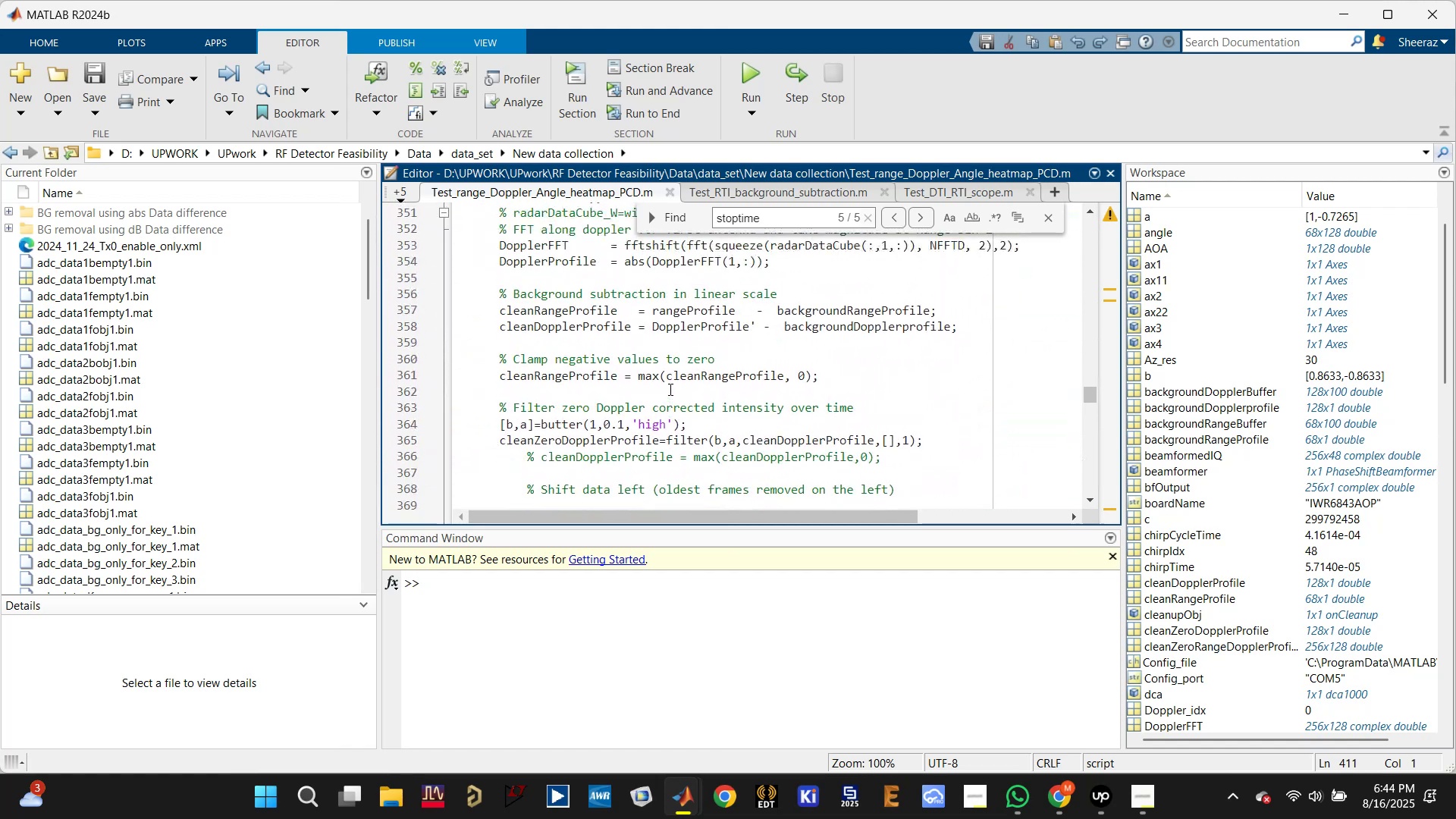 
scroll: coordinate [669, 389], scroll_direction: down, amount: 4.0
 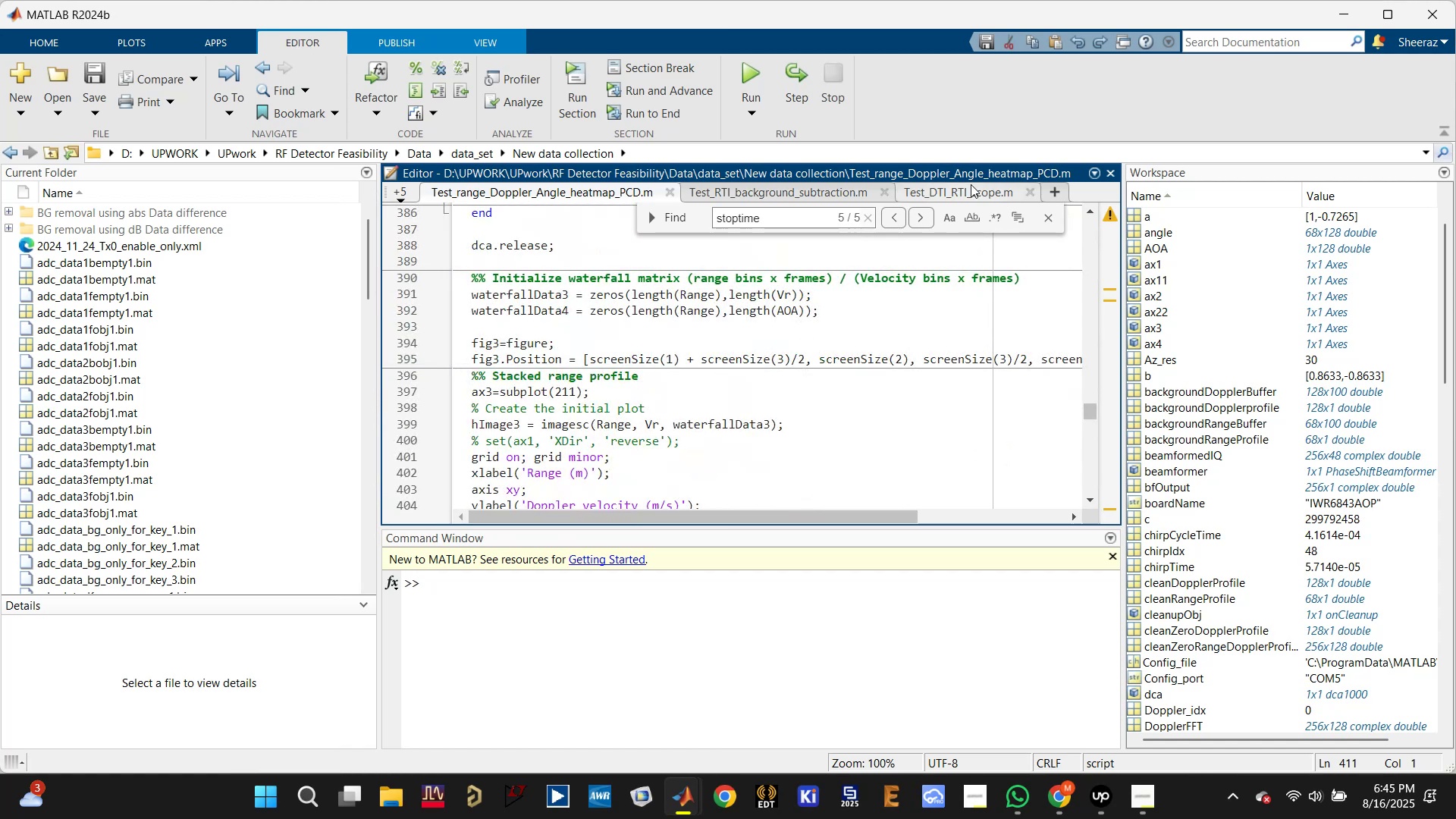 
left_click([1043, 215])
 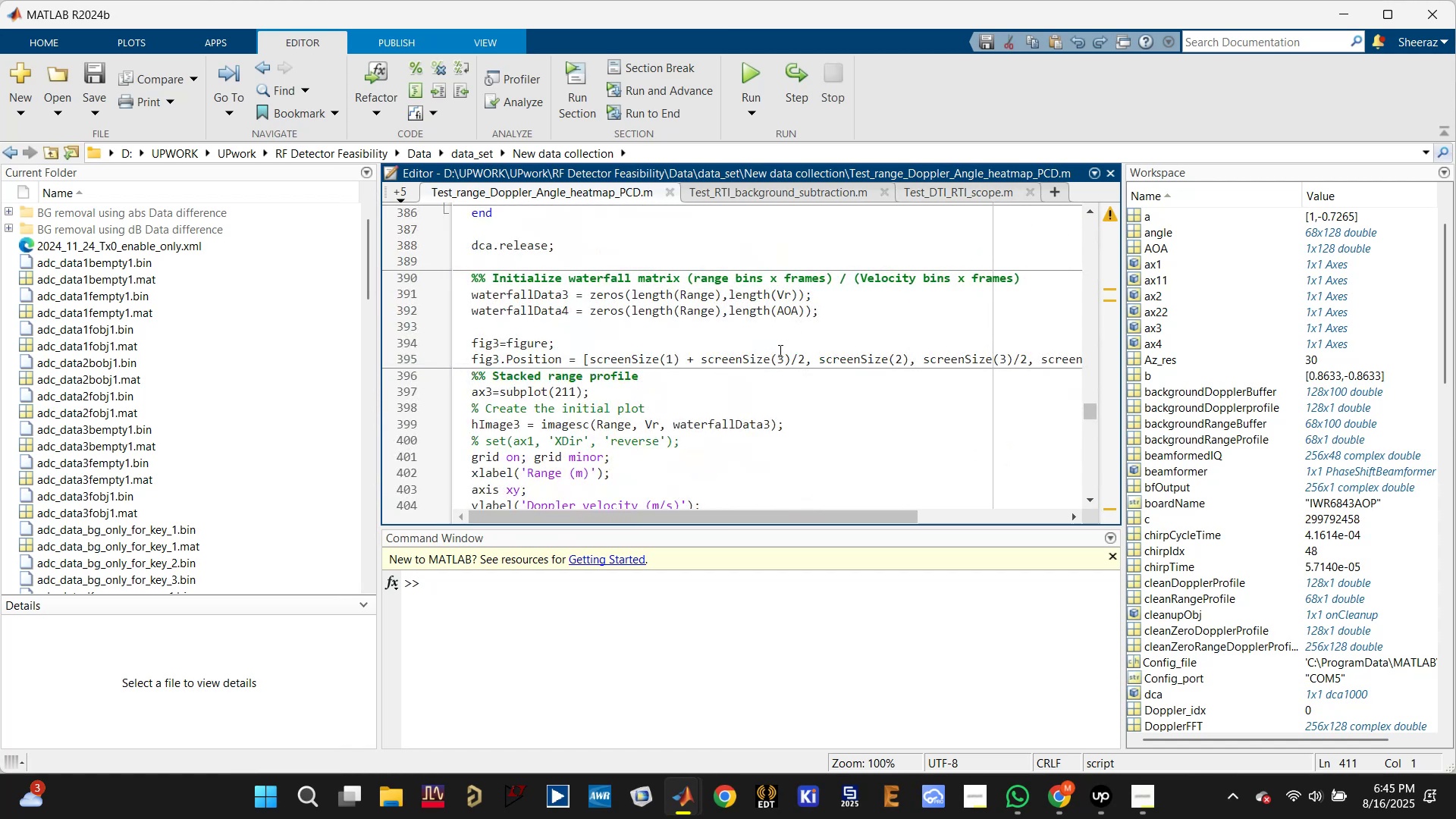 
scroll: coordinate [777, 352], scroll_direction: down, amount: 3.0
 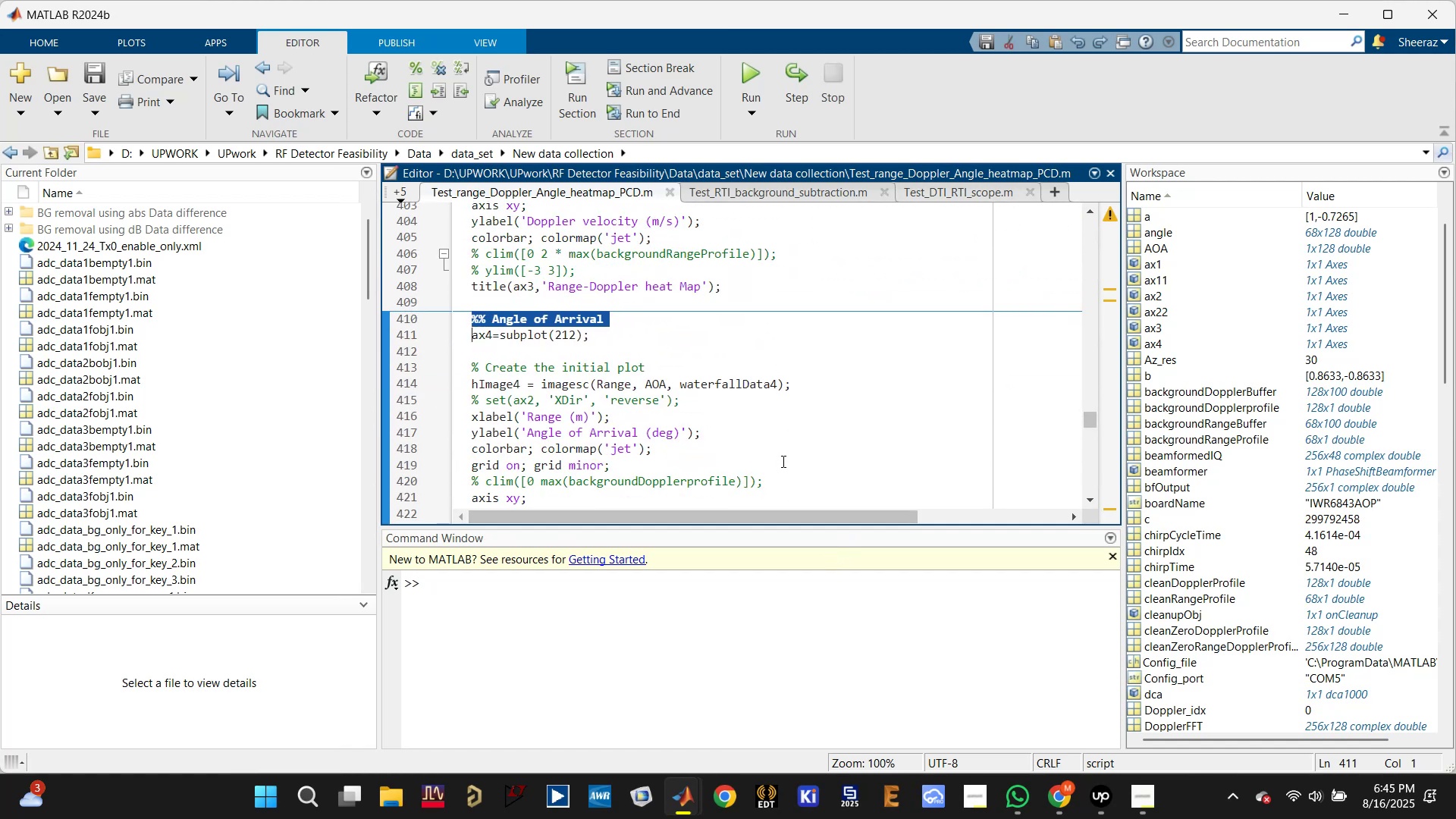 
double_click([576, 385])
 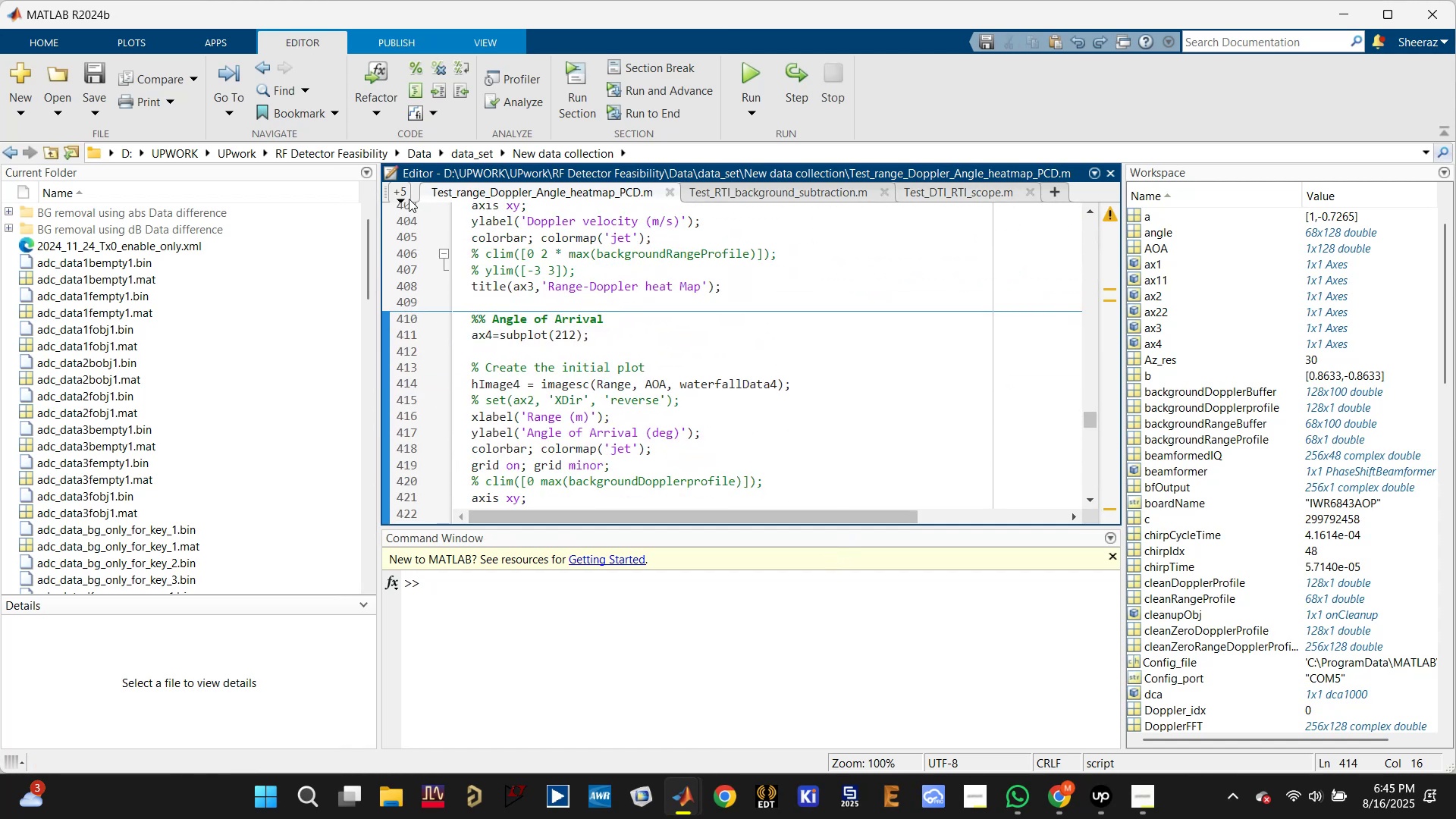 
left_click([406, 197])
 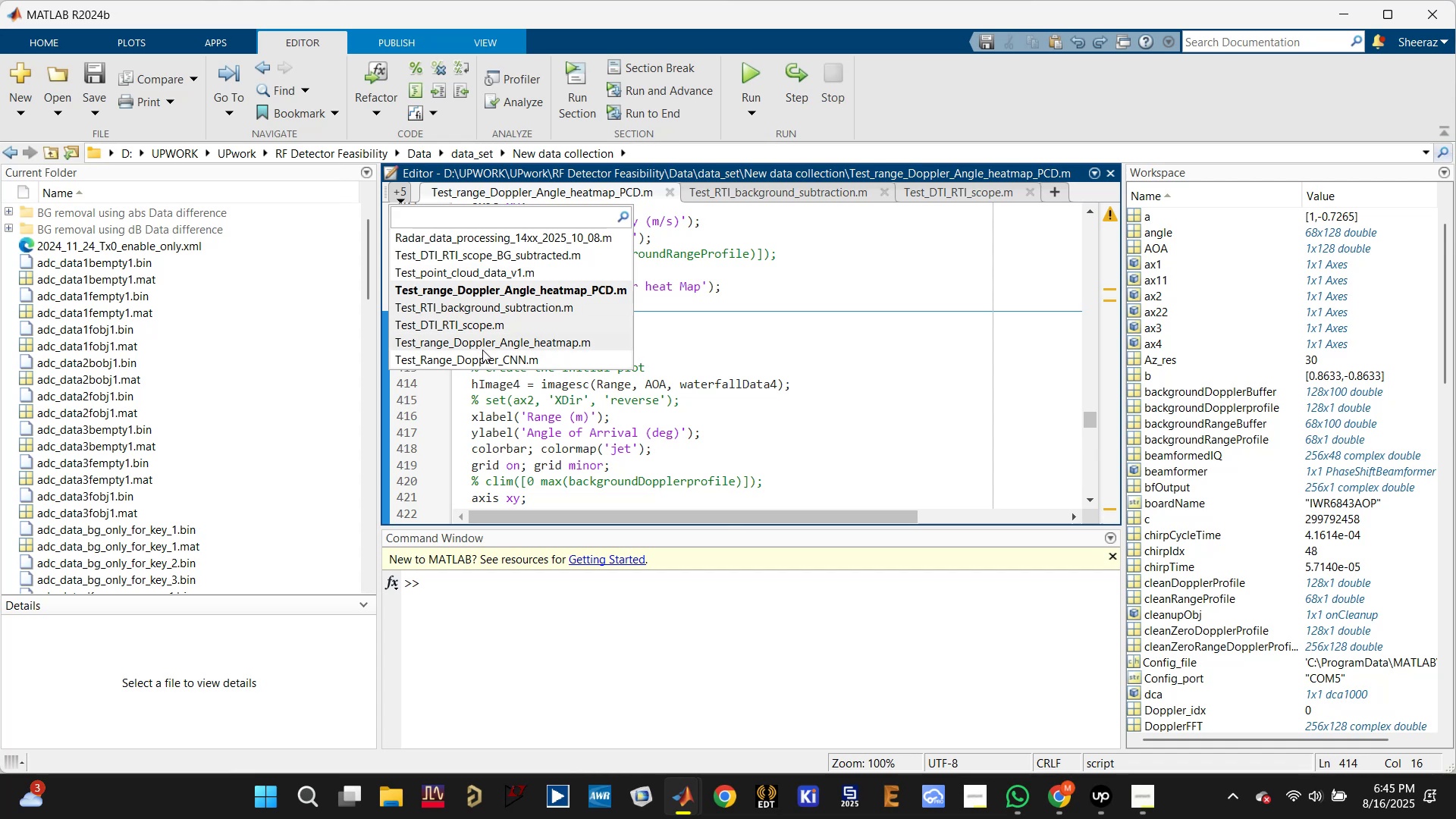 
left_click([482, 342])
 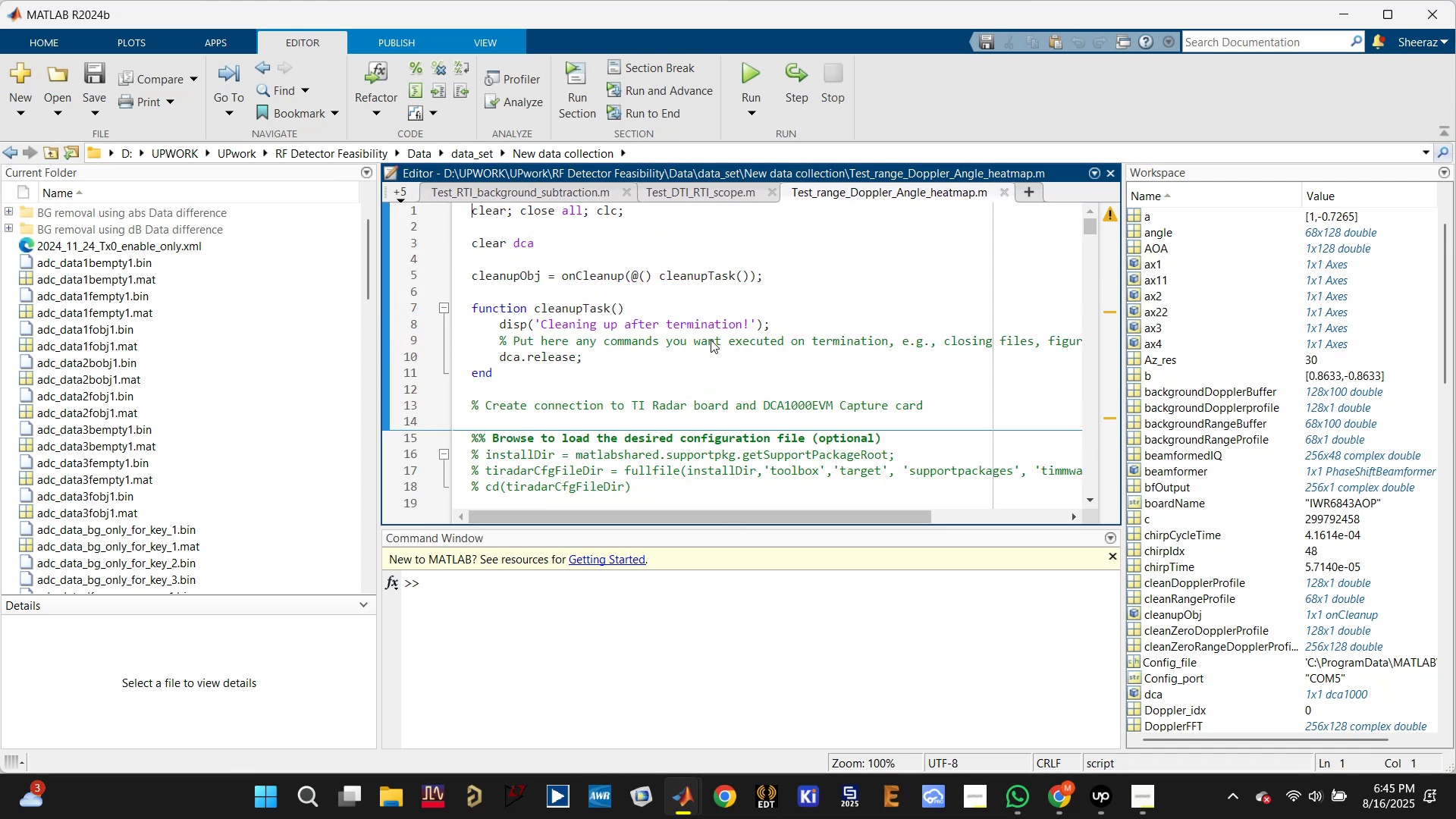 
scroll: coordinate [534, 404], scroll_direction: down, amount: 38.0
 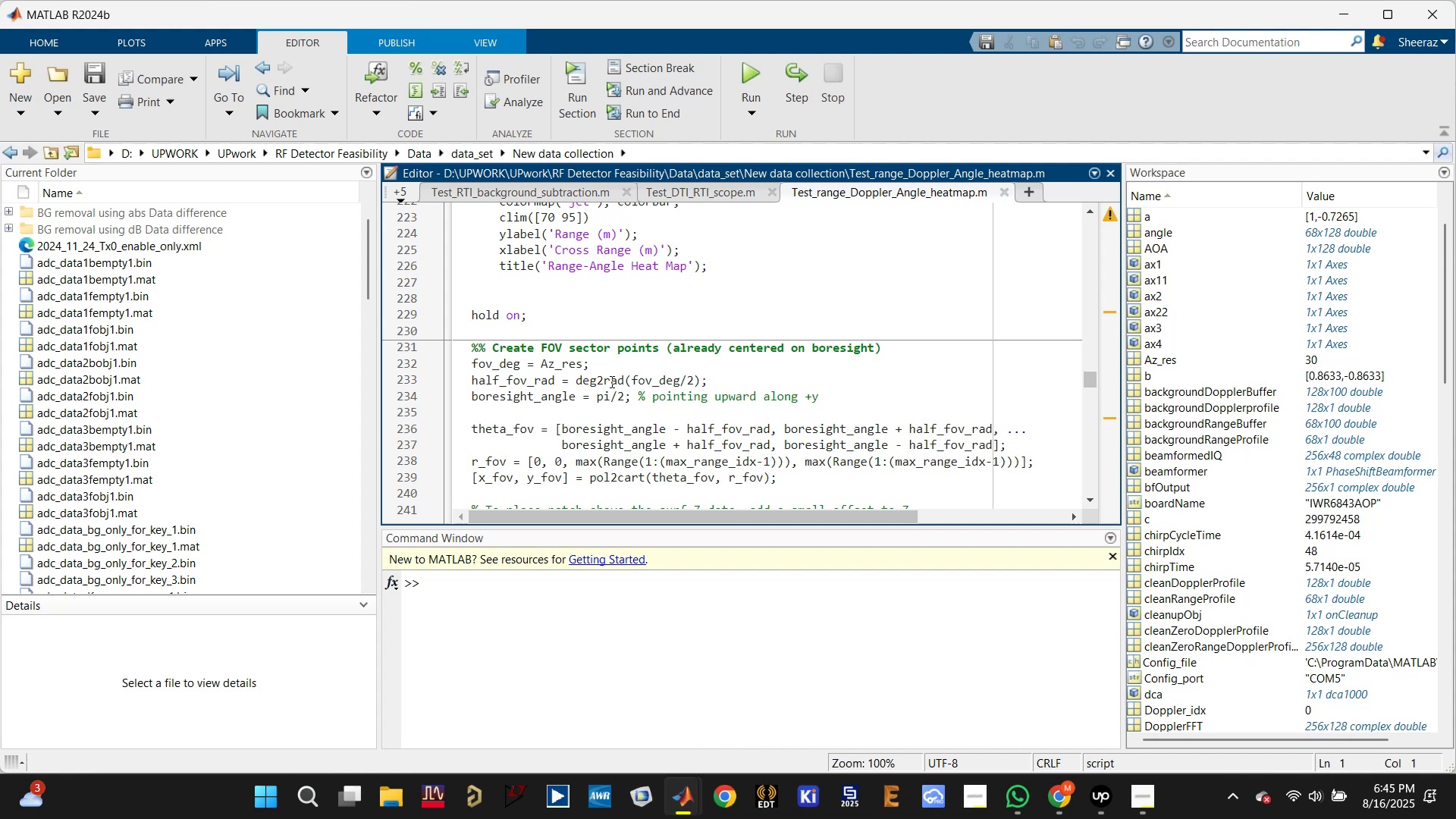 
wait(9.56)
 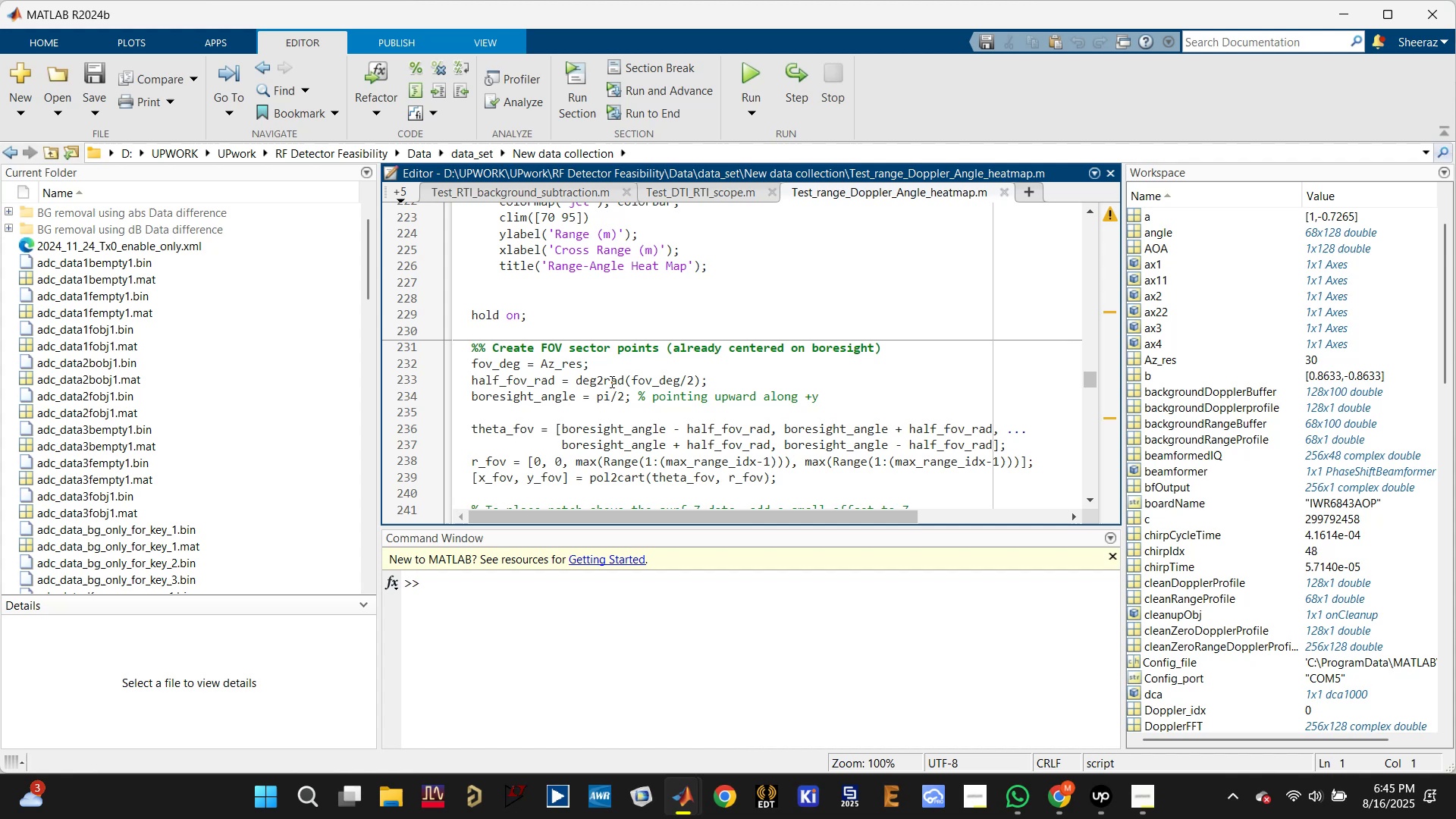 
left_click([402, 193])
 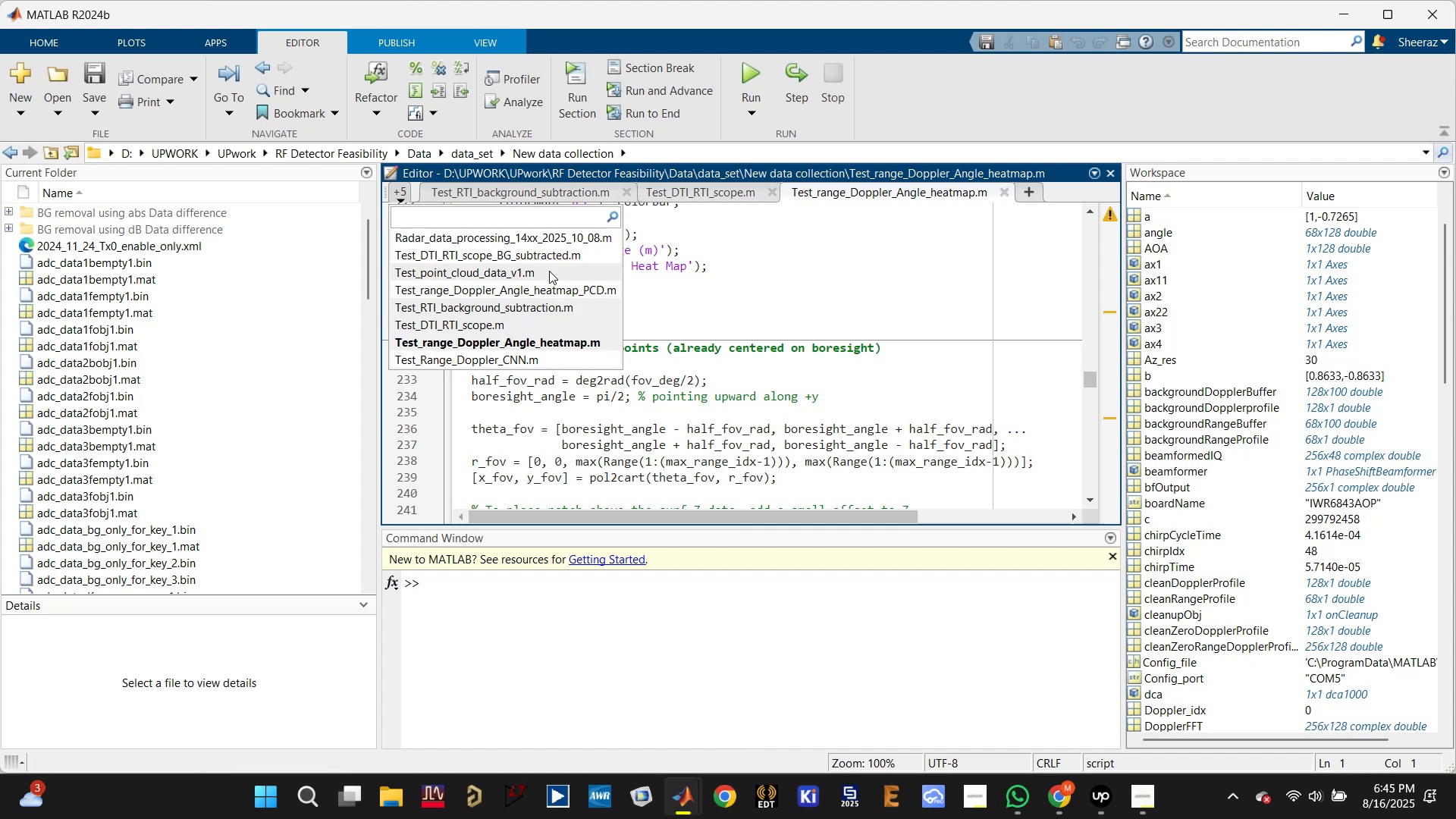 
left_click([540, 288])
 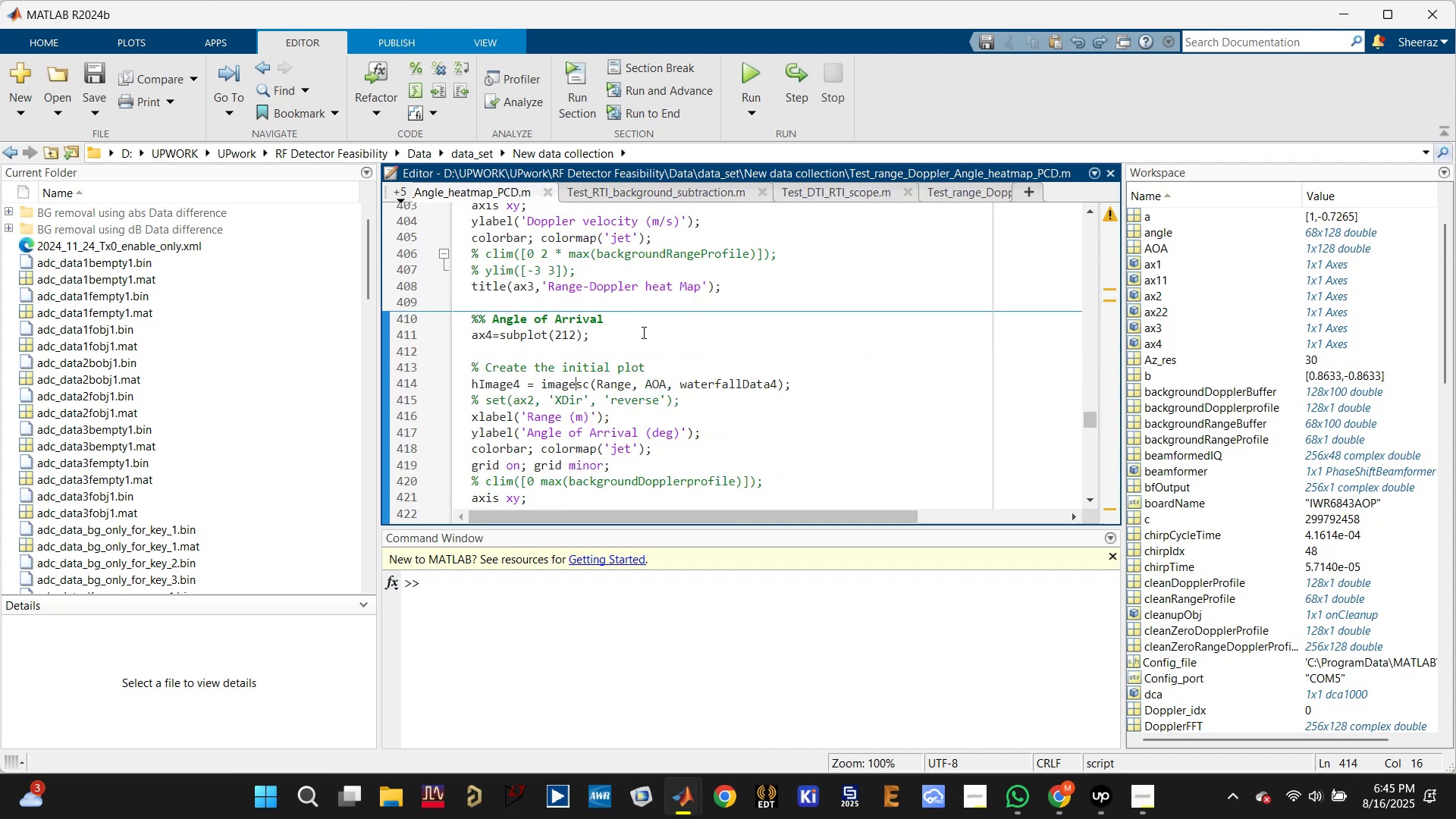 
scroll: coordinate [694, 366], scroll_direction: down, amount: 7.0
 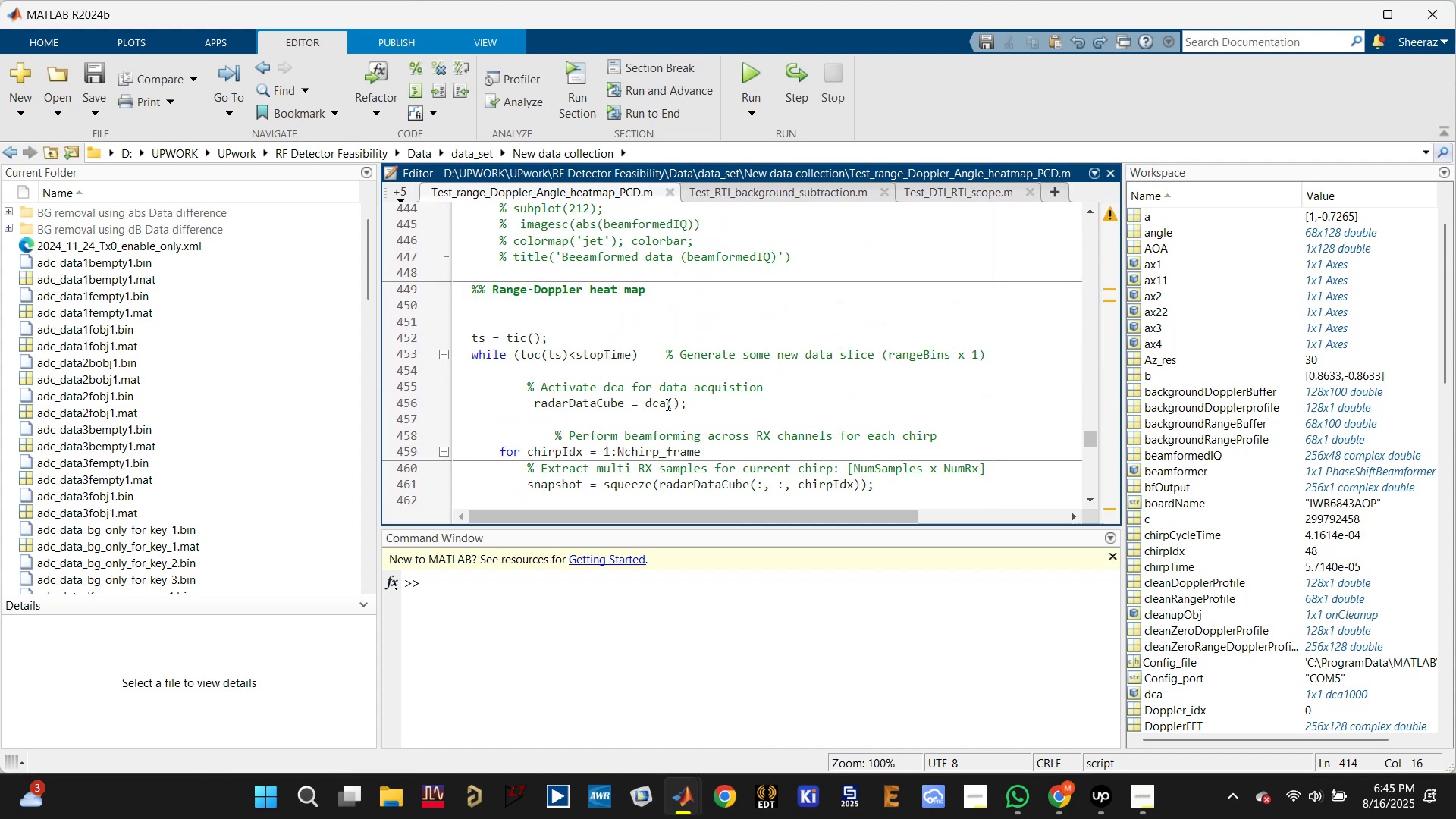 
left_click([603, 398])
 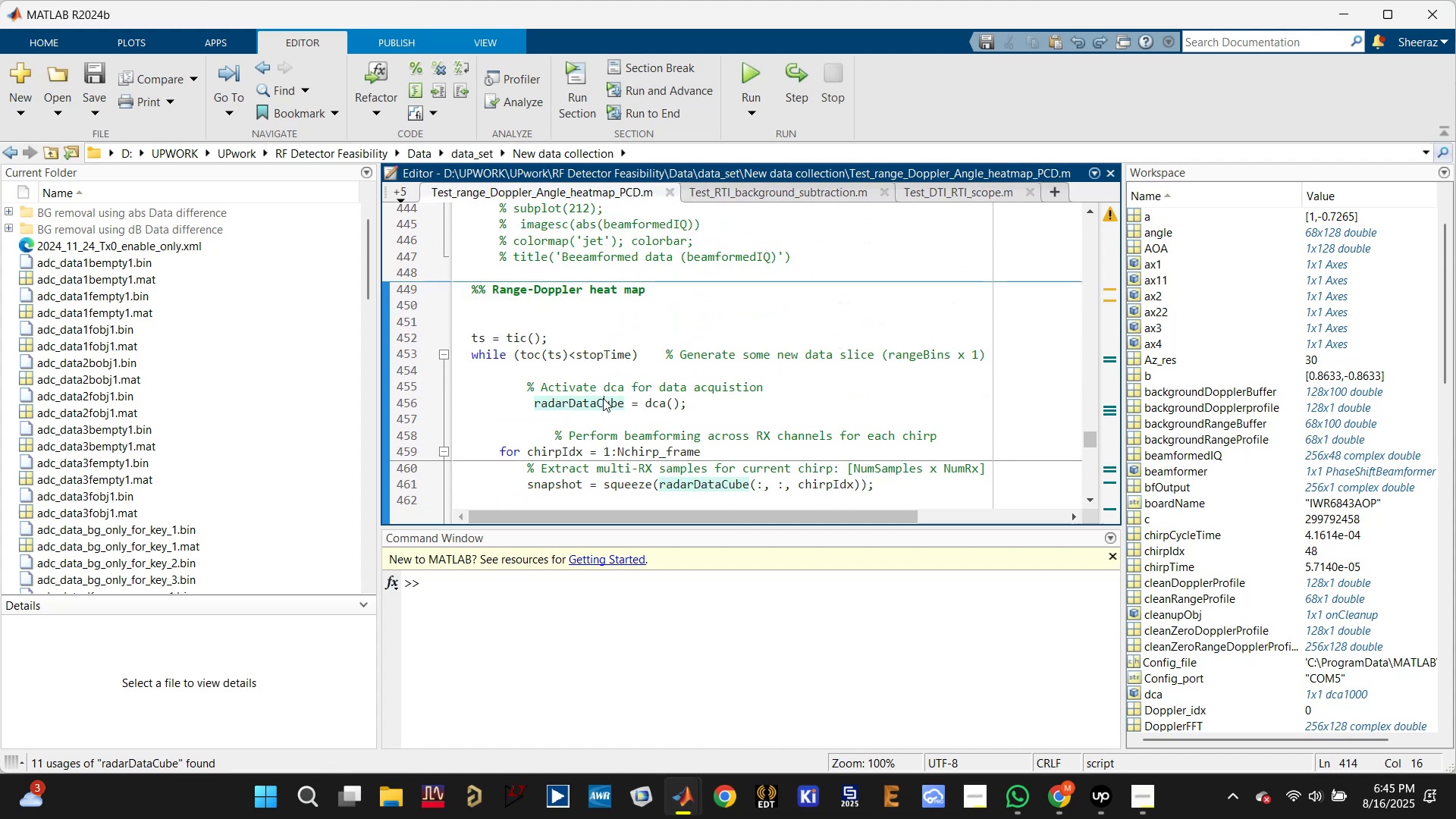 
scroll: coordinate [650, 365], scroll_direction: down, amount: 6.0
 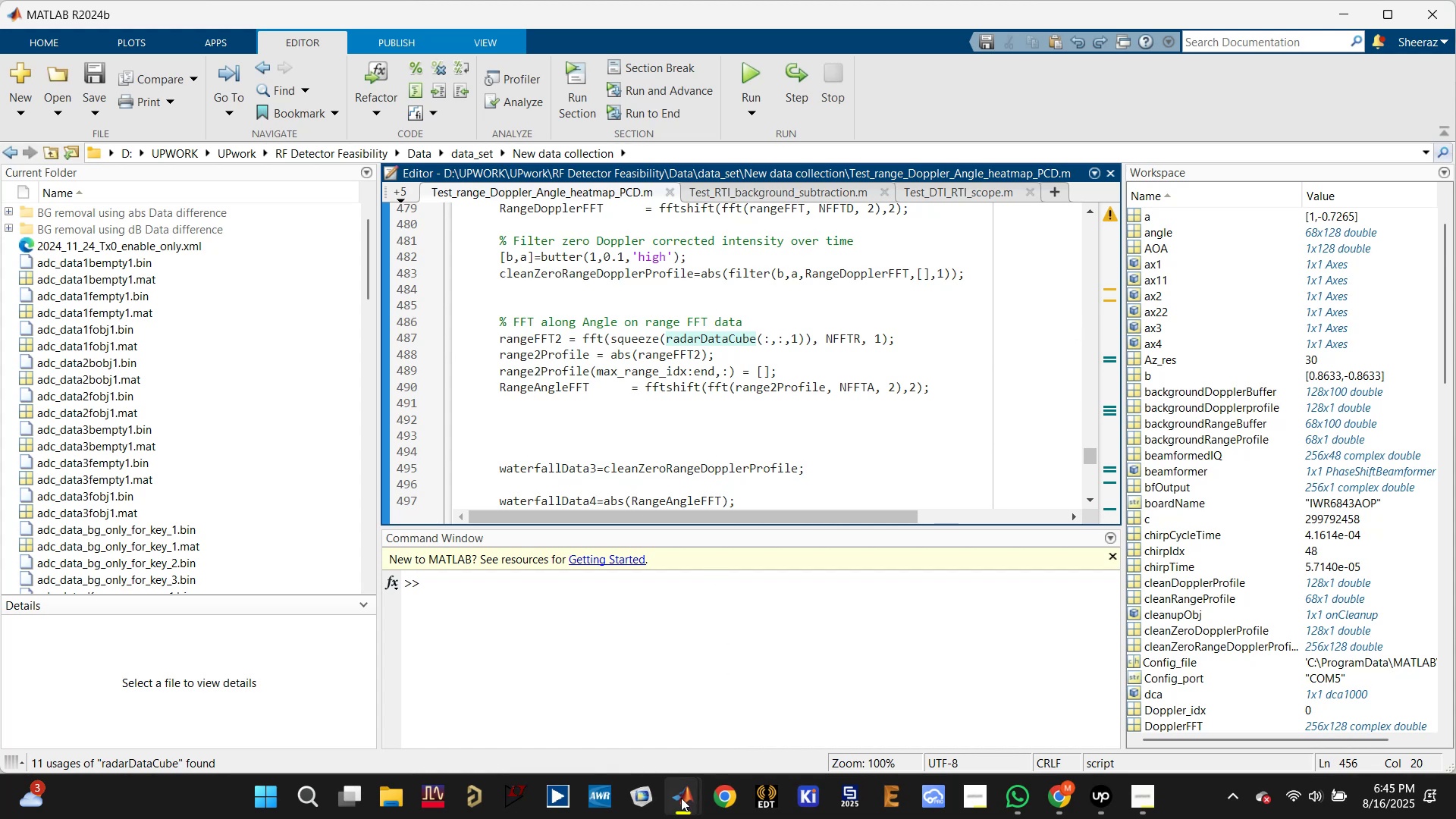 
left_click([785, 690])
 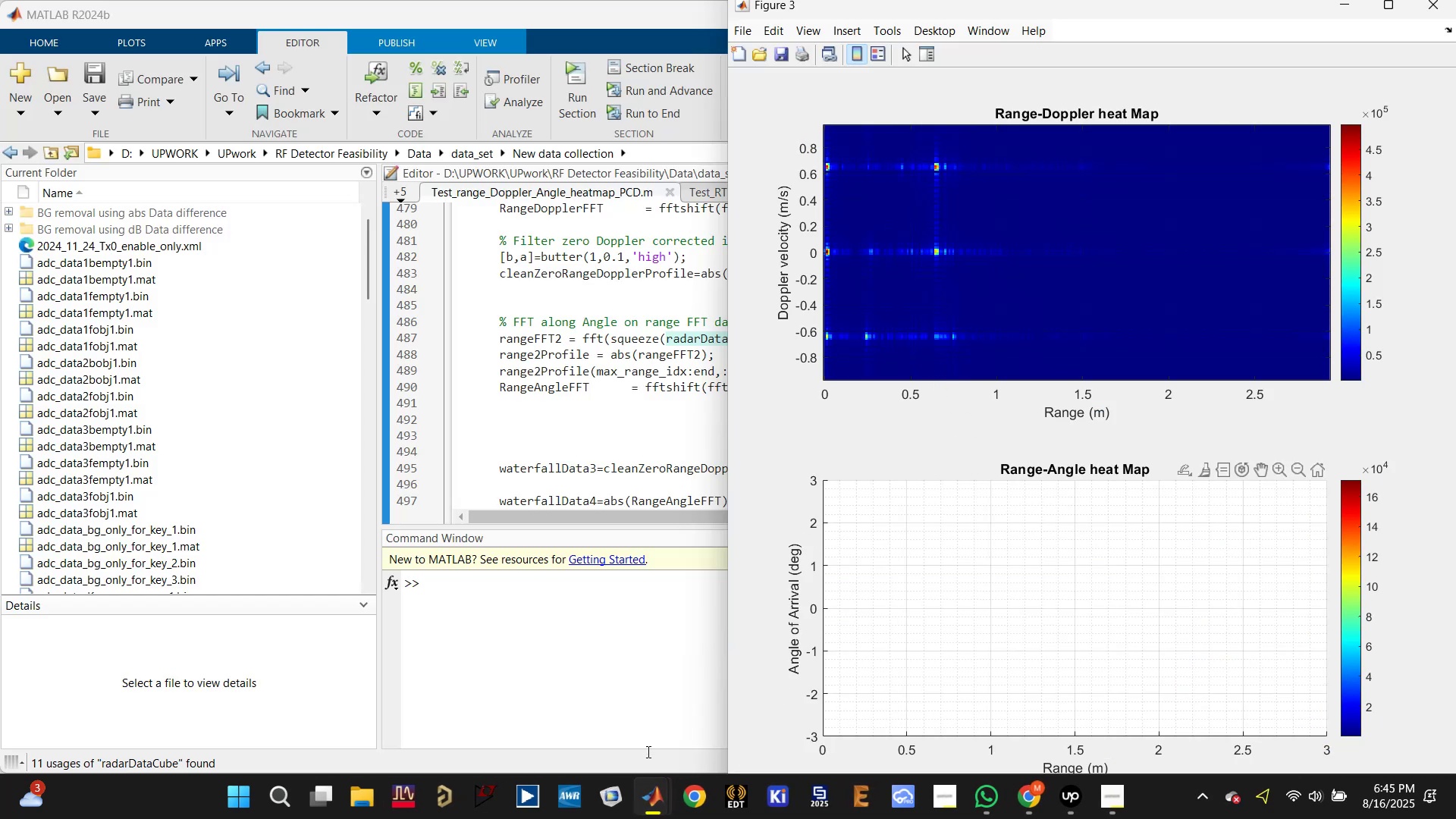 
left_click([624, 403])
 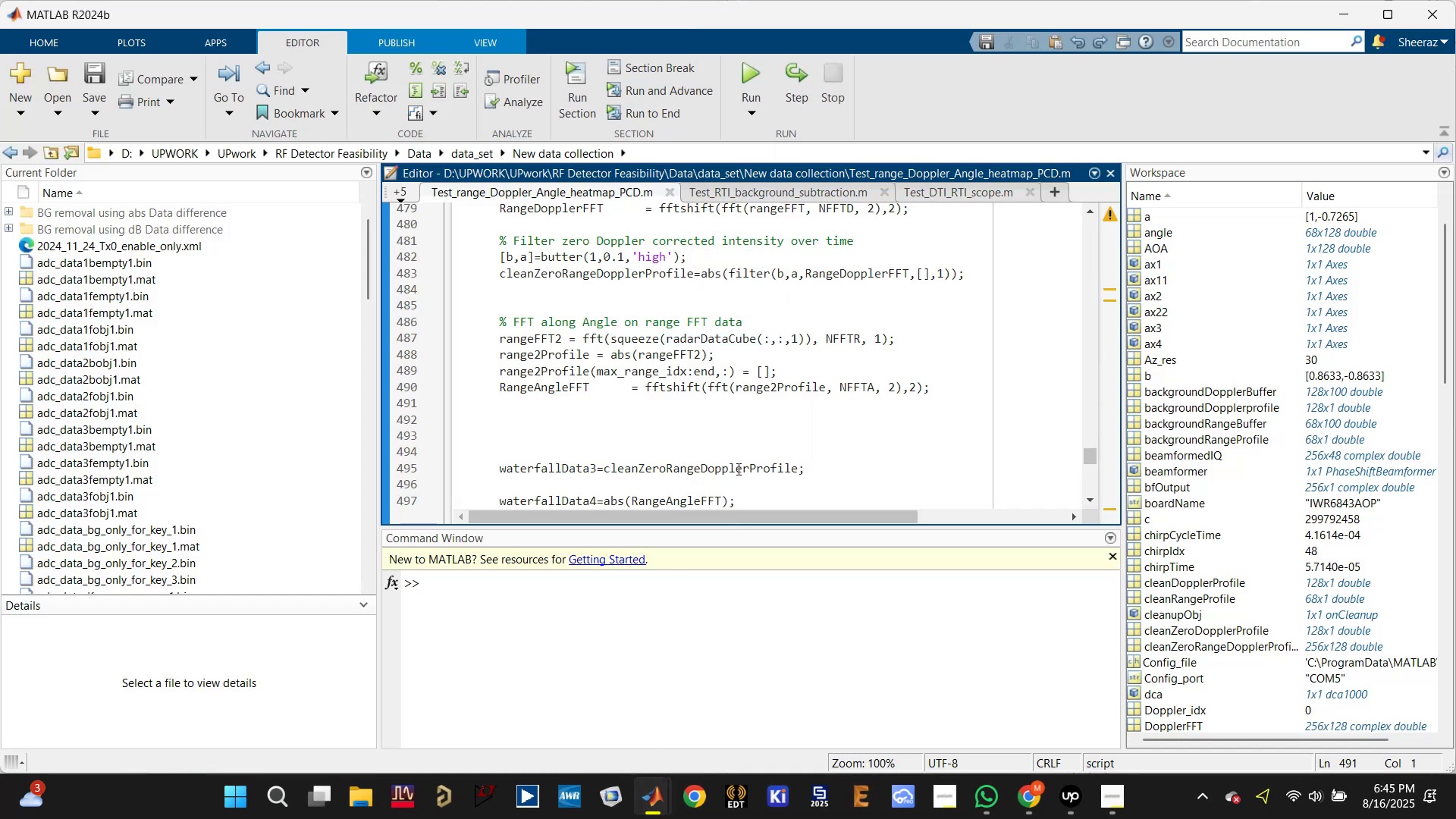 
scroll: coordinate [738, 465], scroll_direction: down, amount: 3.0
 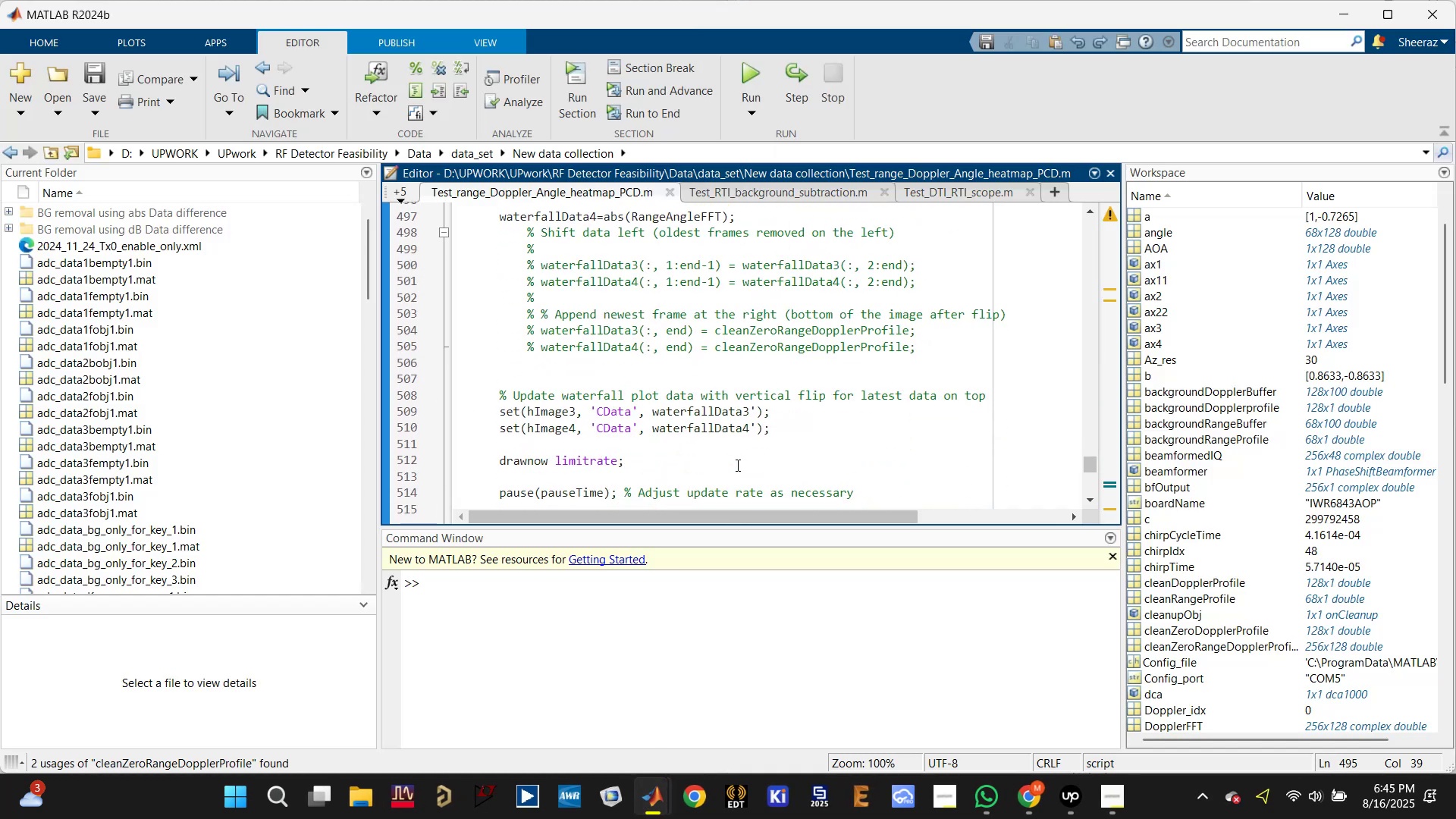 
scroll: coordinate [695, 352], scroll_direction: up, amount: 3.0
 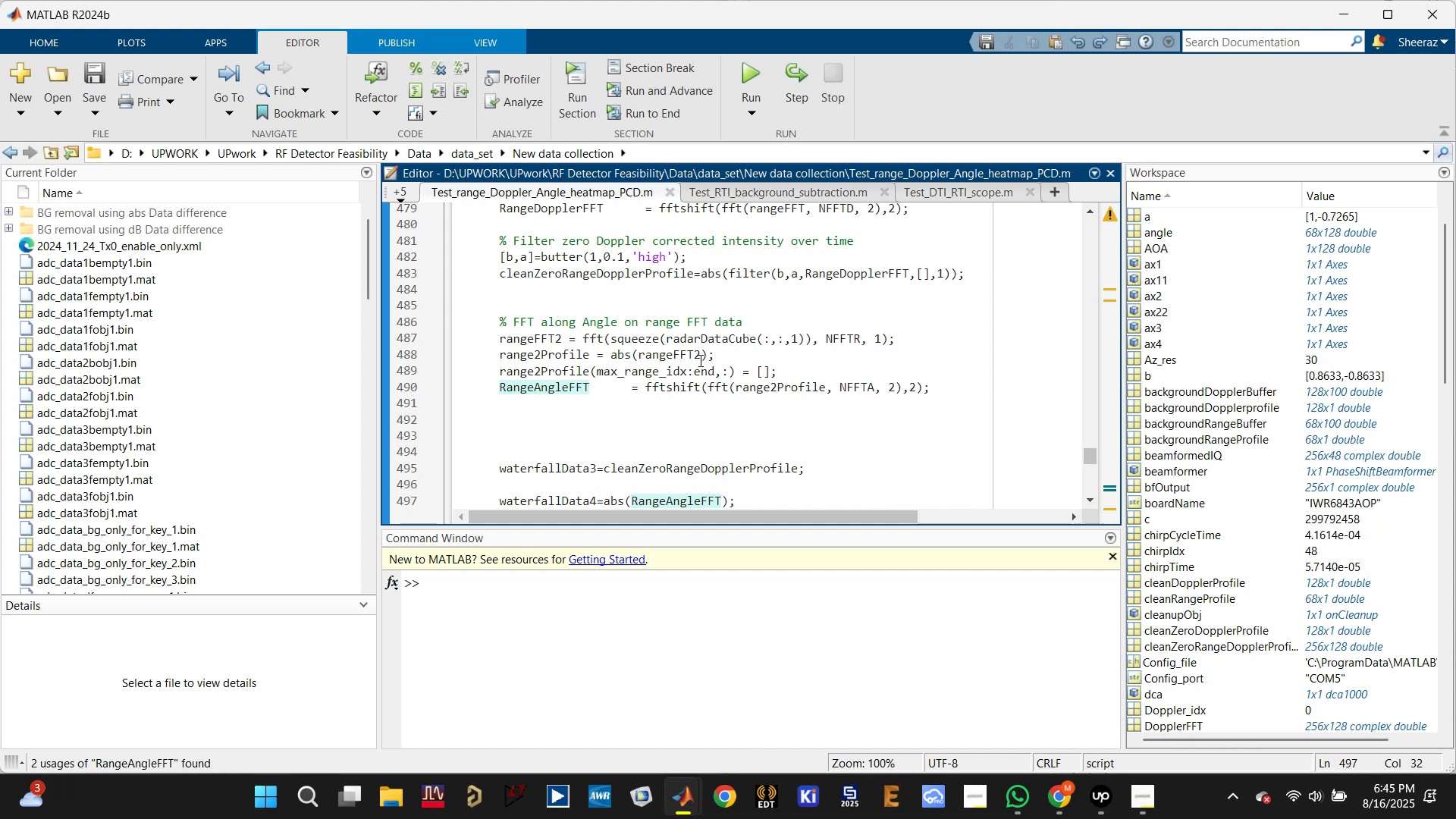 
scroll: coordinate [708, 369], scroll_direction: down, amount: 3.0
 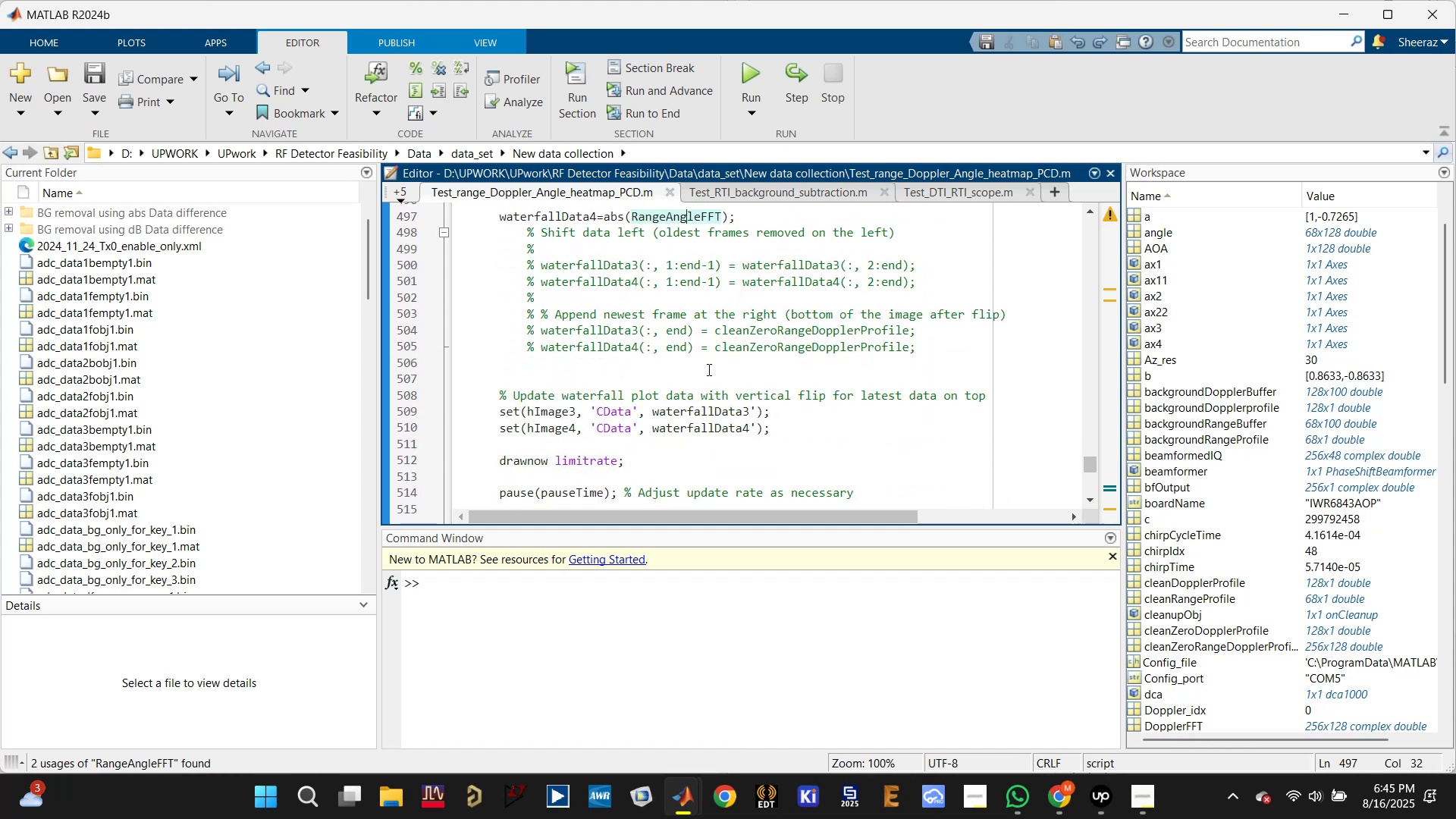 
scroll: coordinate [708, 369], scroll_direction: up, amount: 2.0
 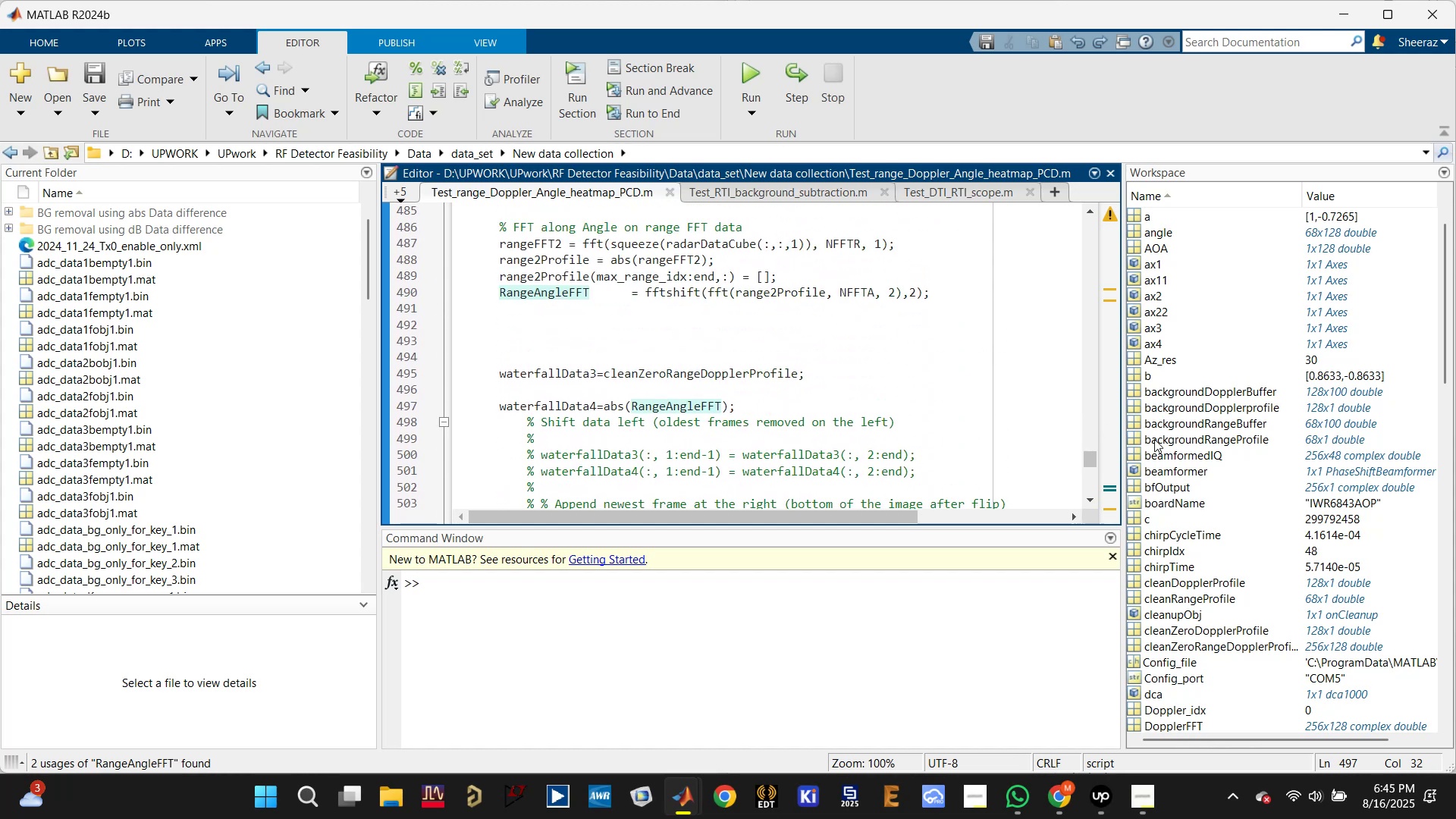 
scroll: coordinate [1207, 564], scroll_direction: down, amount: 19.0
 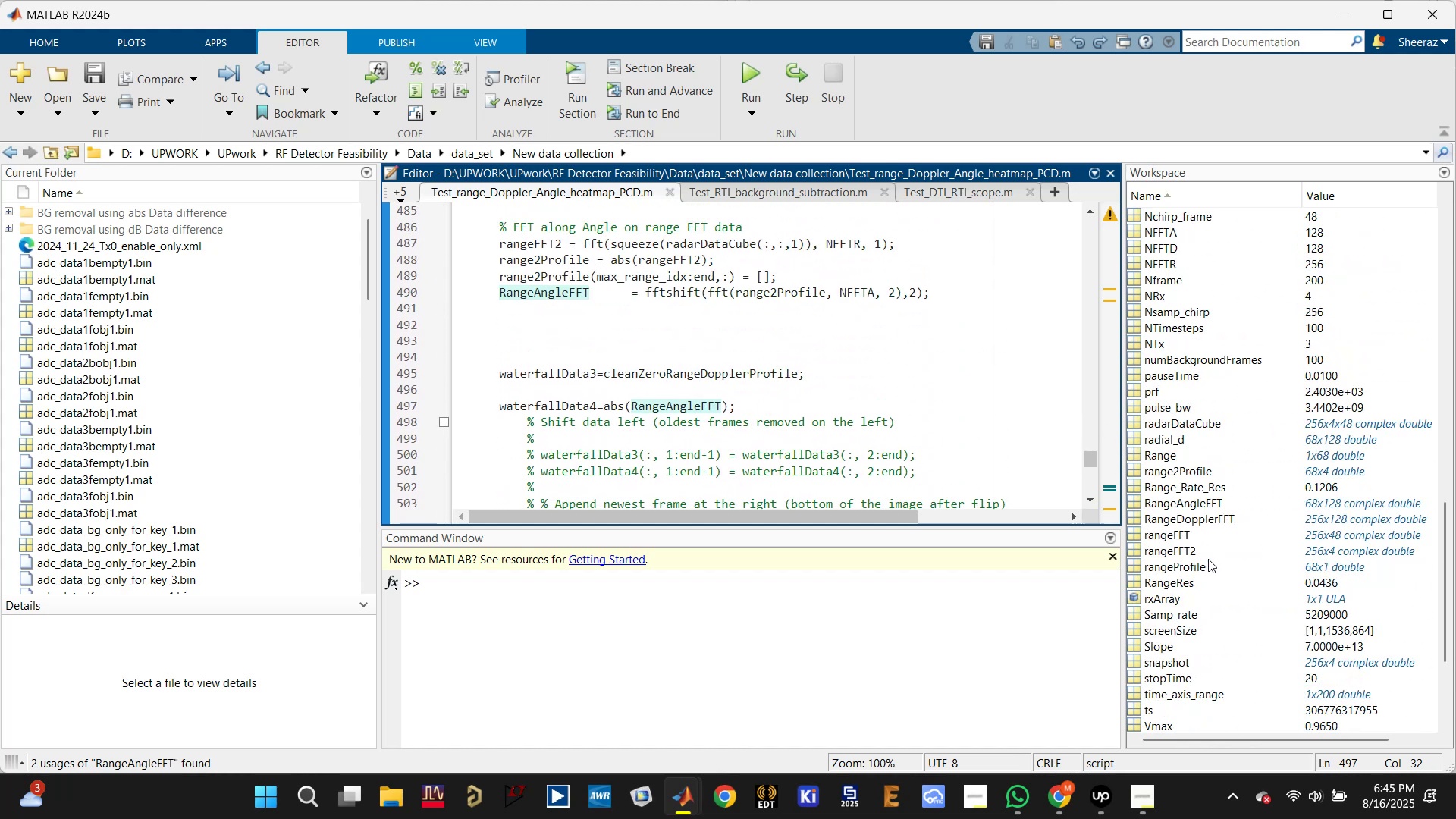 
mouse_move([1233, 522])
 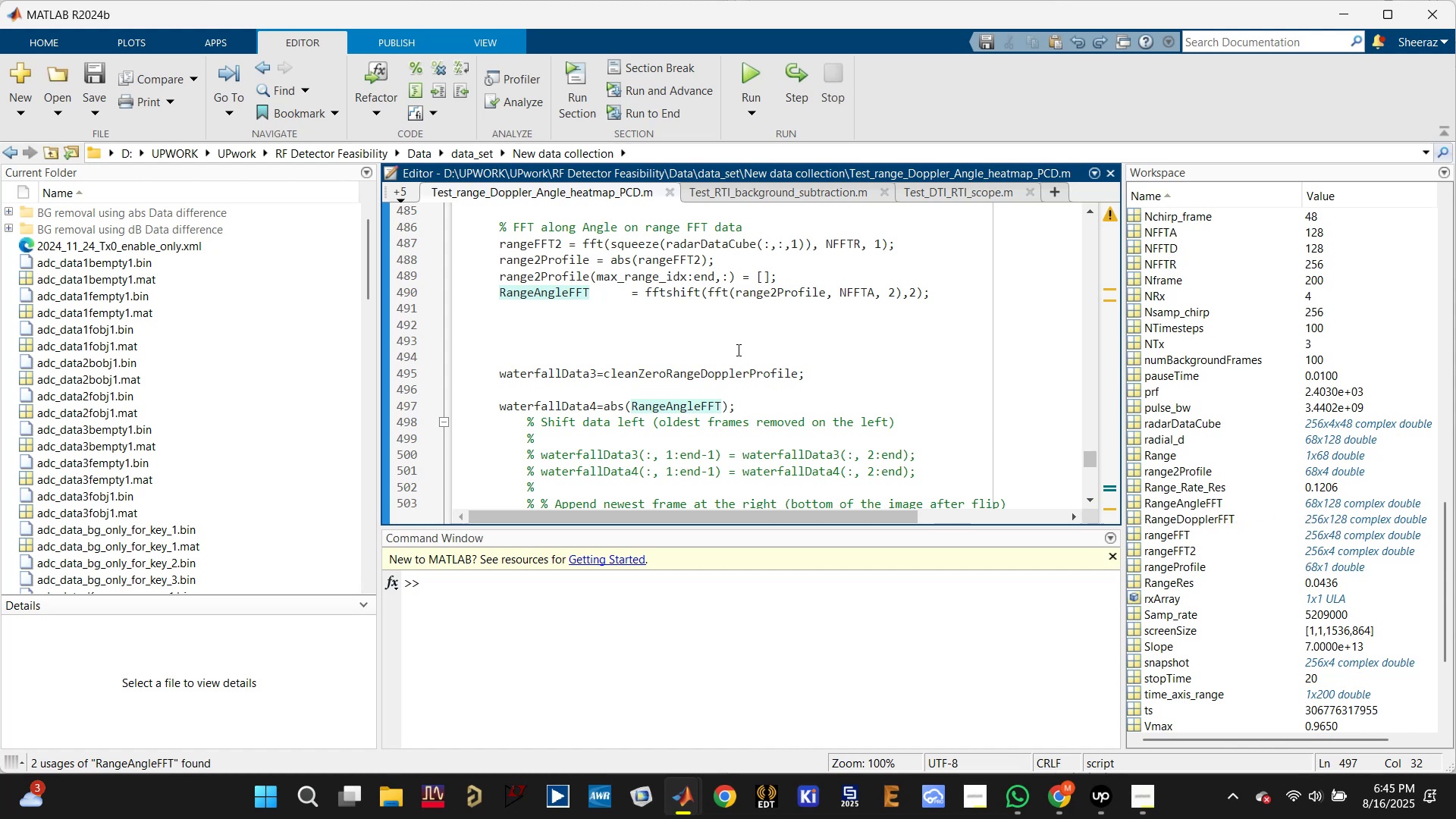 
wait(5.72)
 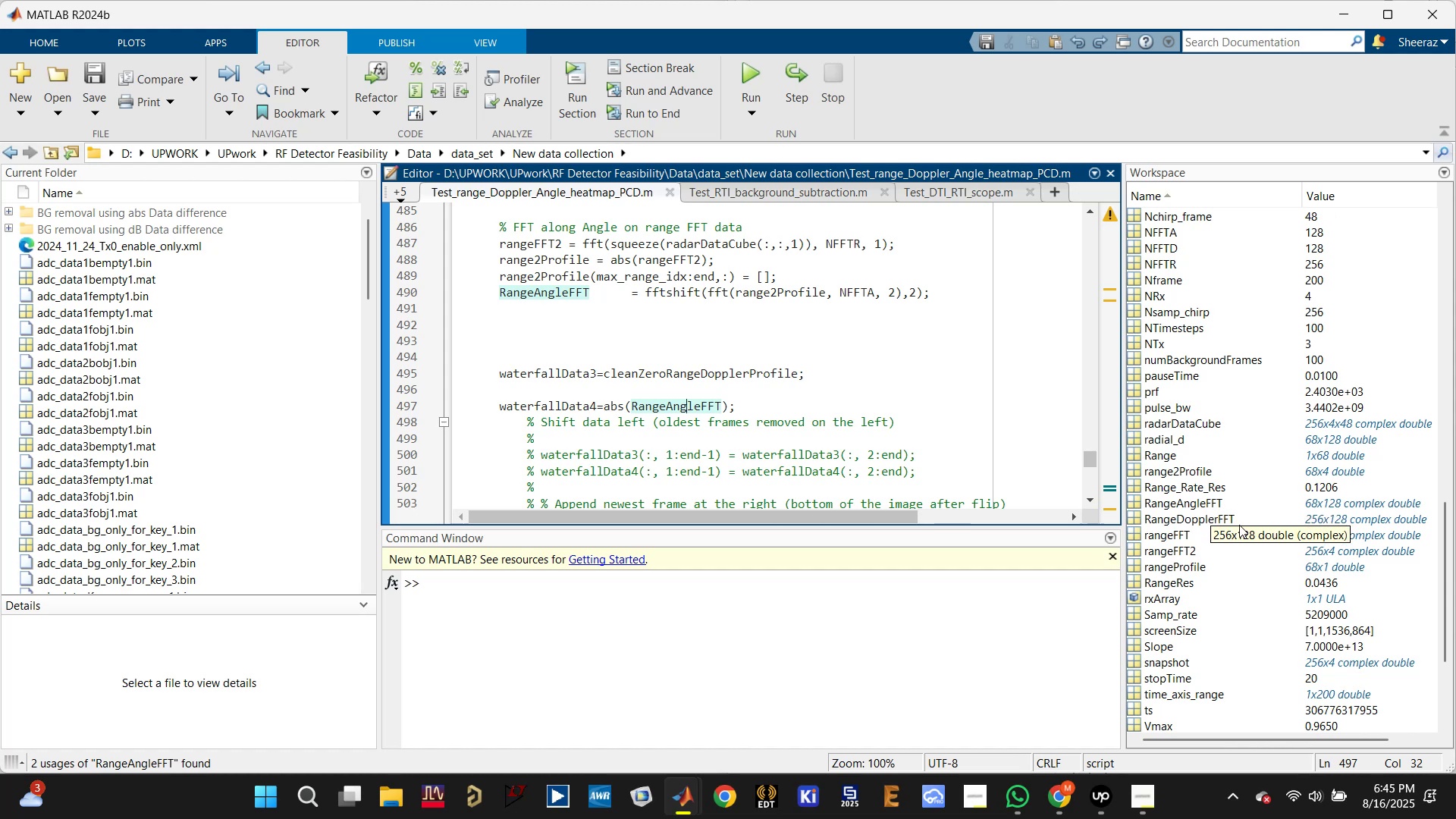 
left_click([770, 293])
 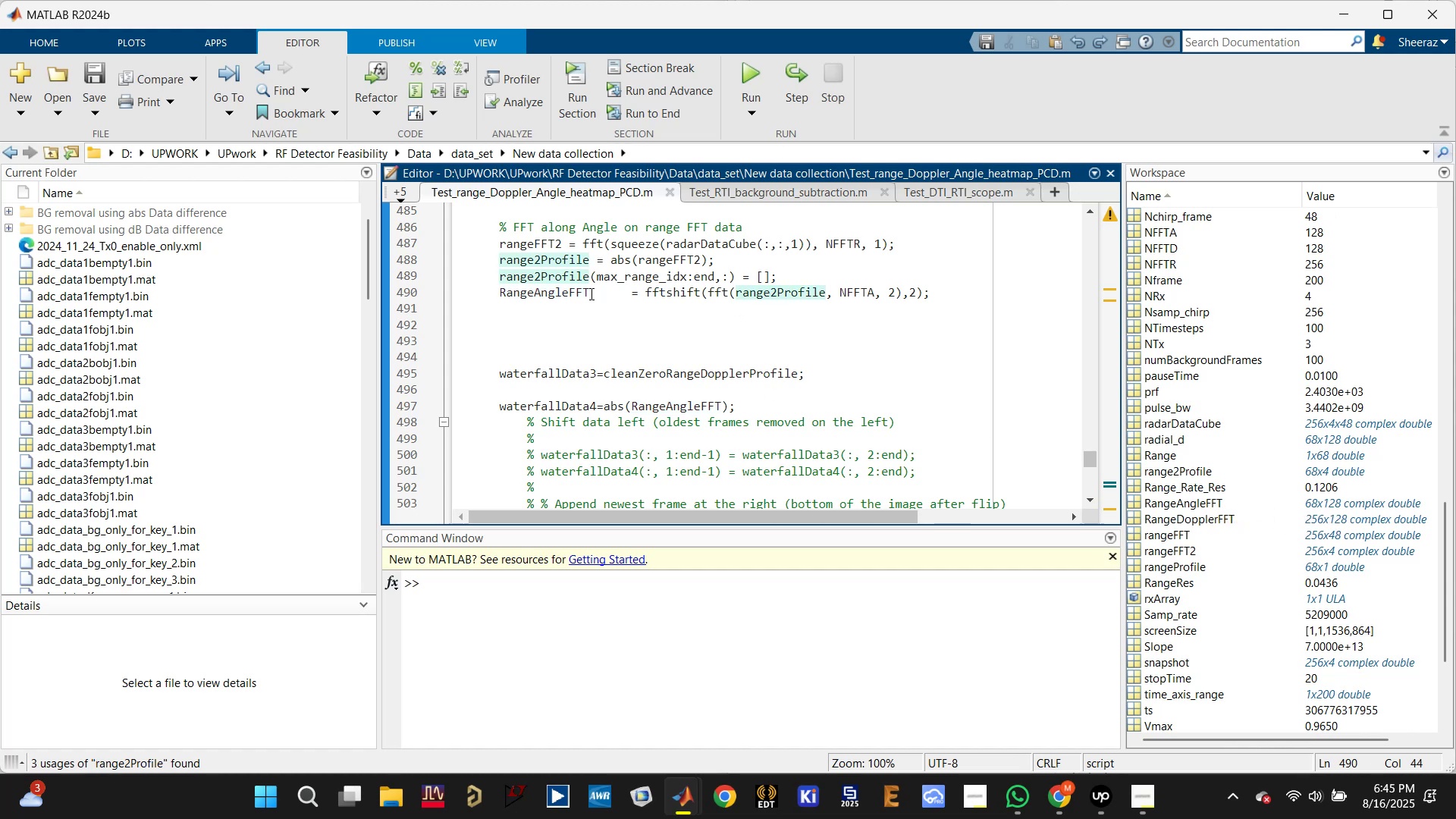 
left_click([574, 291])
 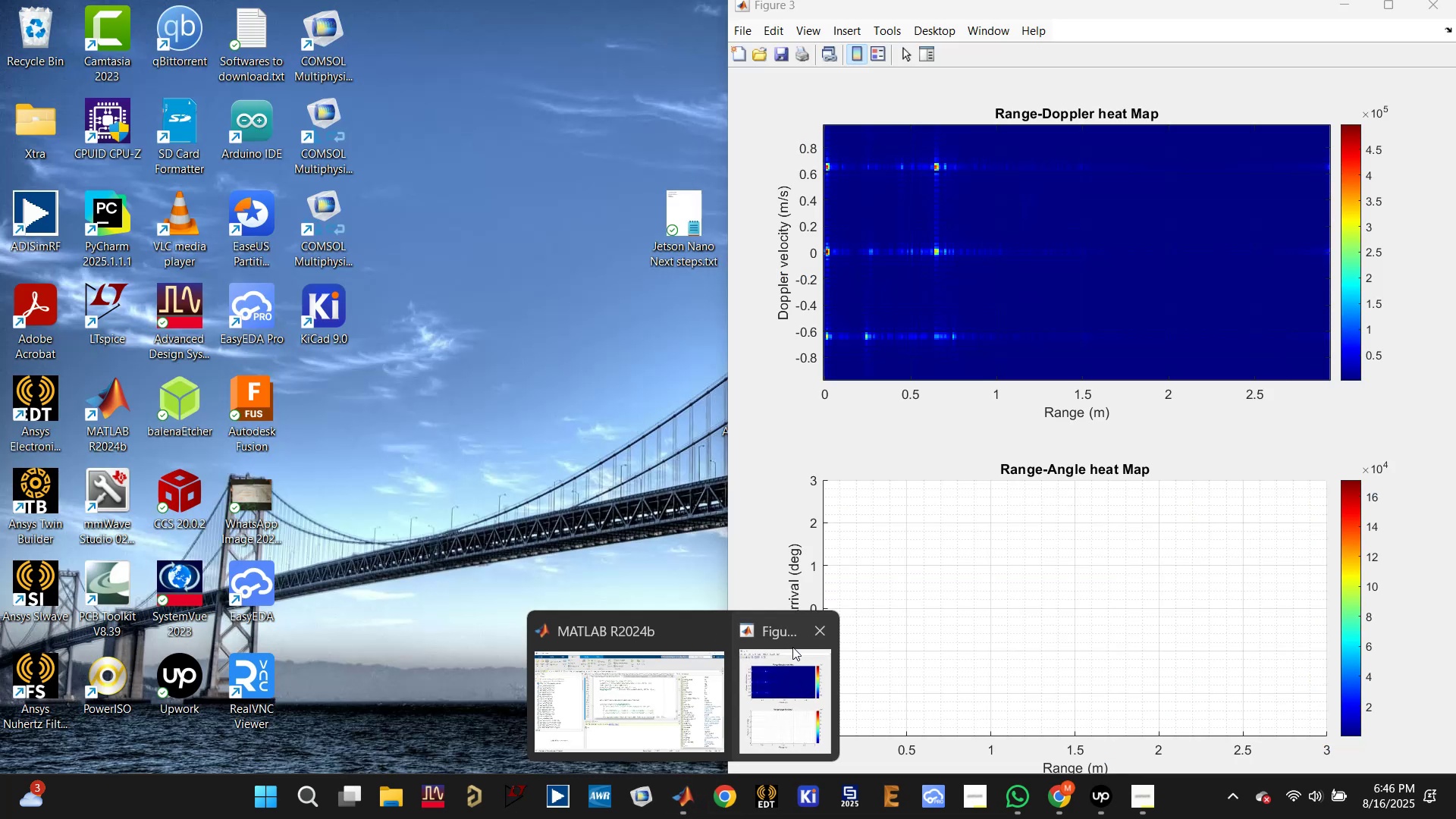 
left_click([708, 331])
 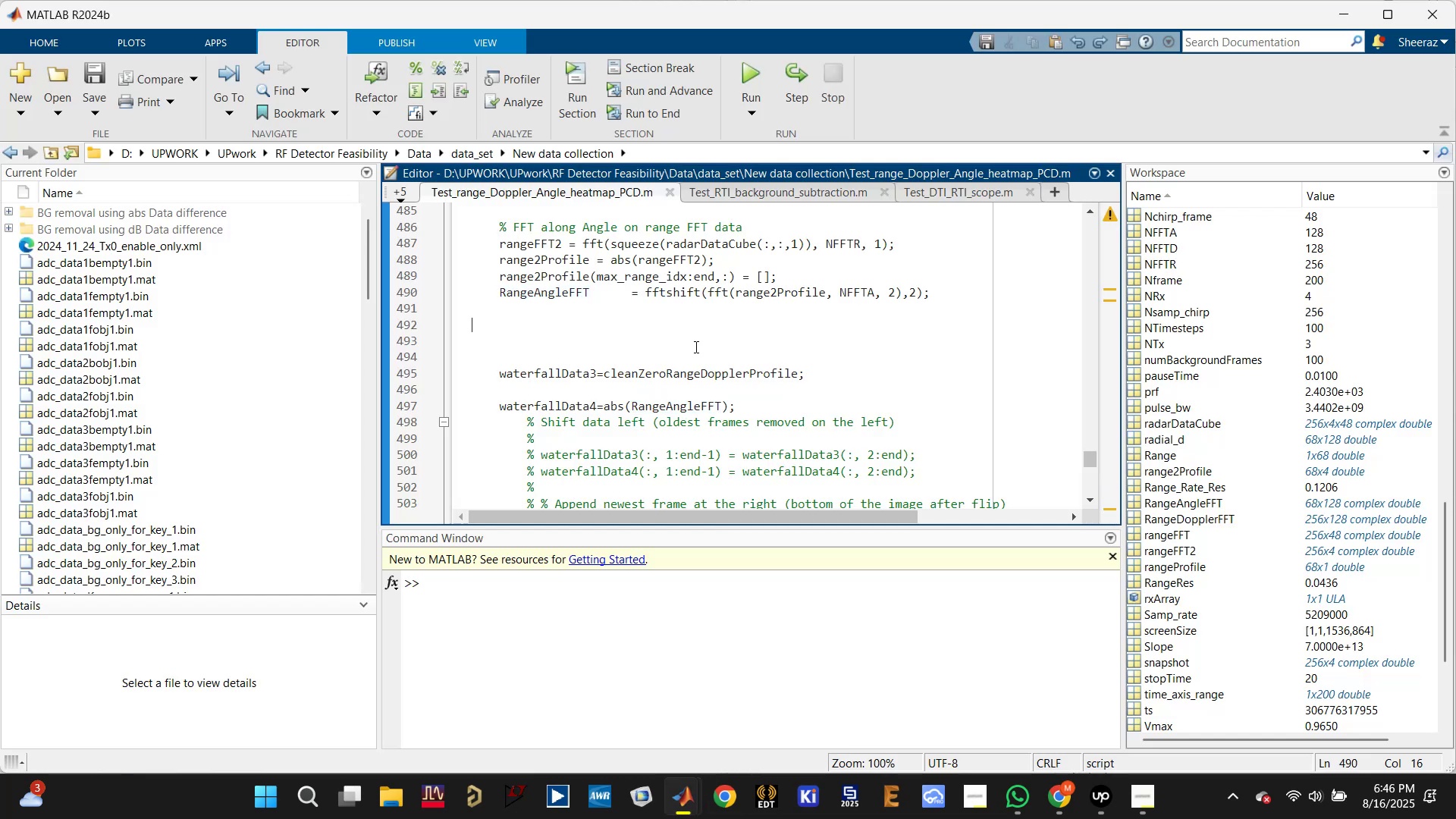 
scroll: coordinate [690, 350], scroll_direction: up, amount: 3.0
 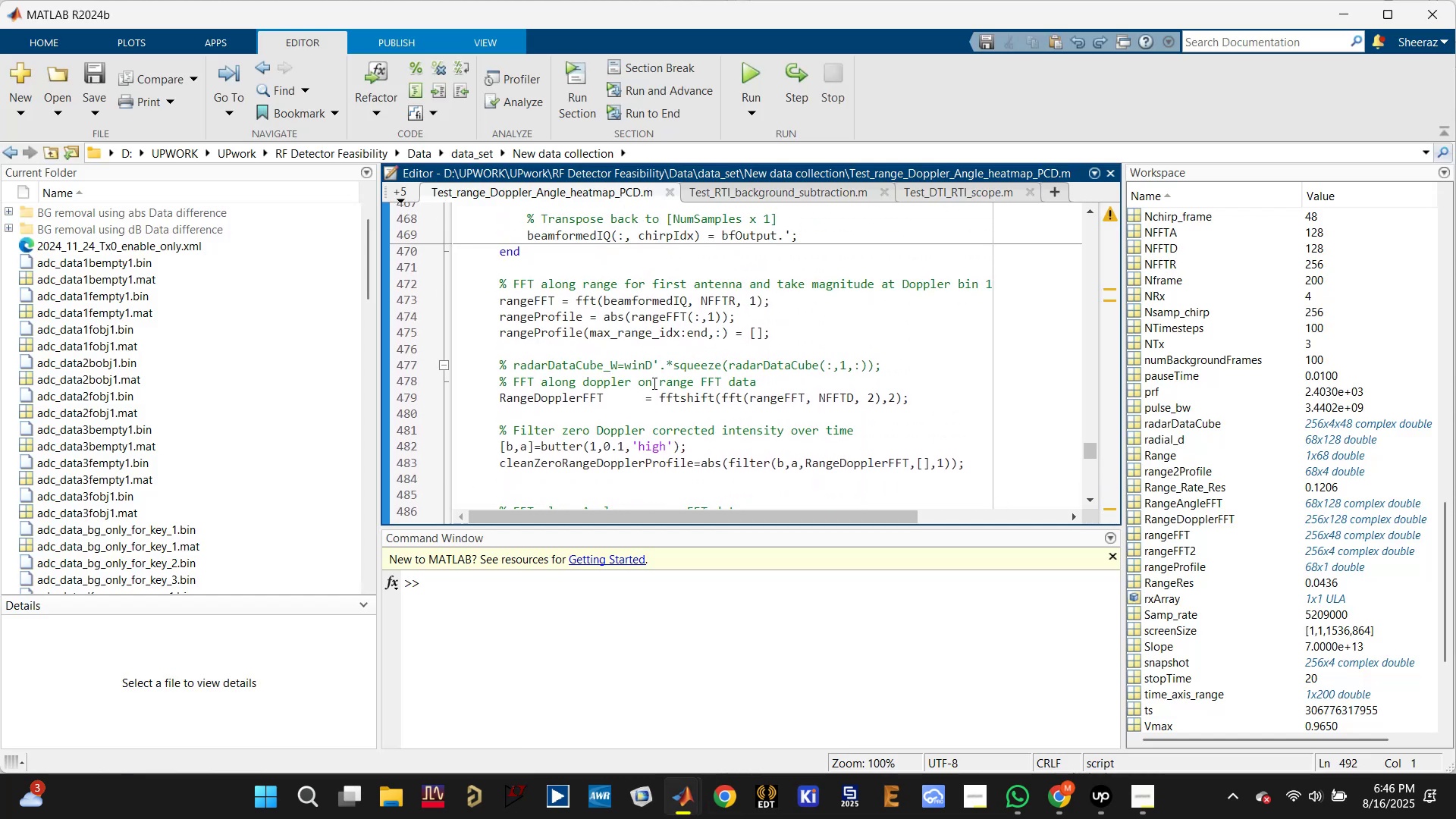 
left_click([783, 403])
 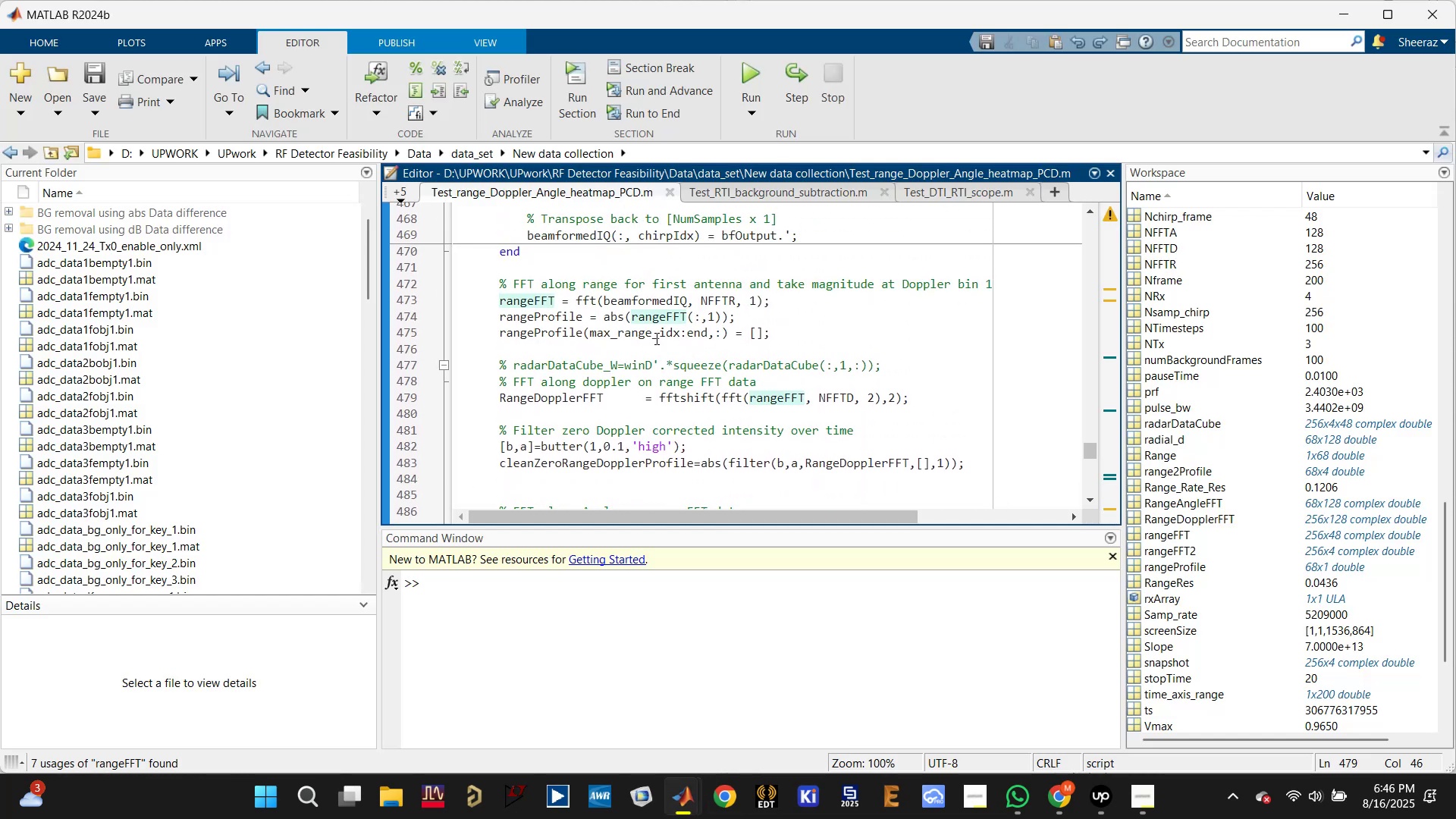 
left_click([639, 329])
 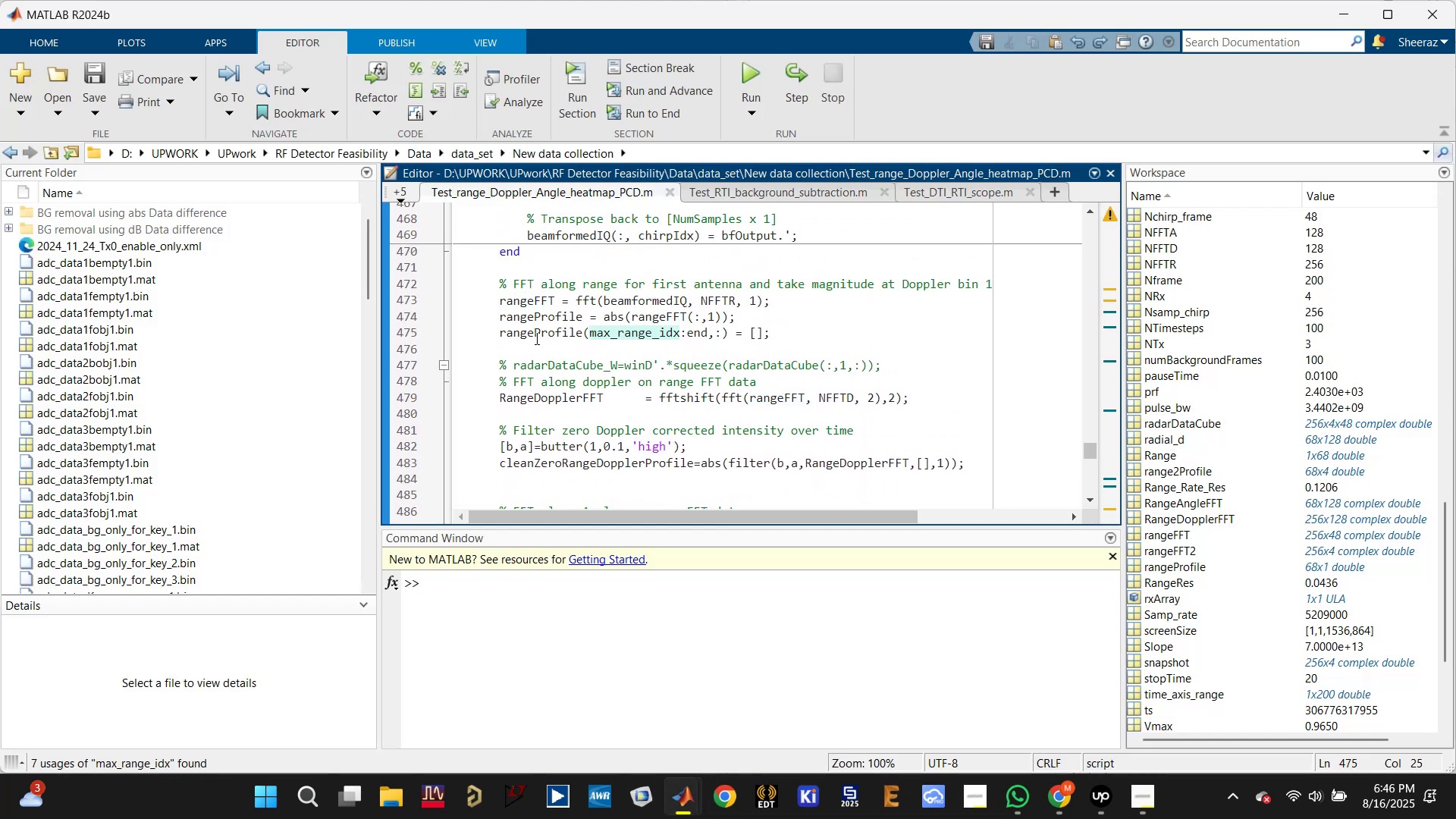 
left_click([535, 337])
 